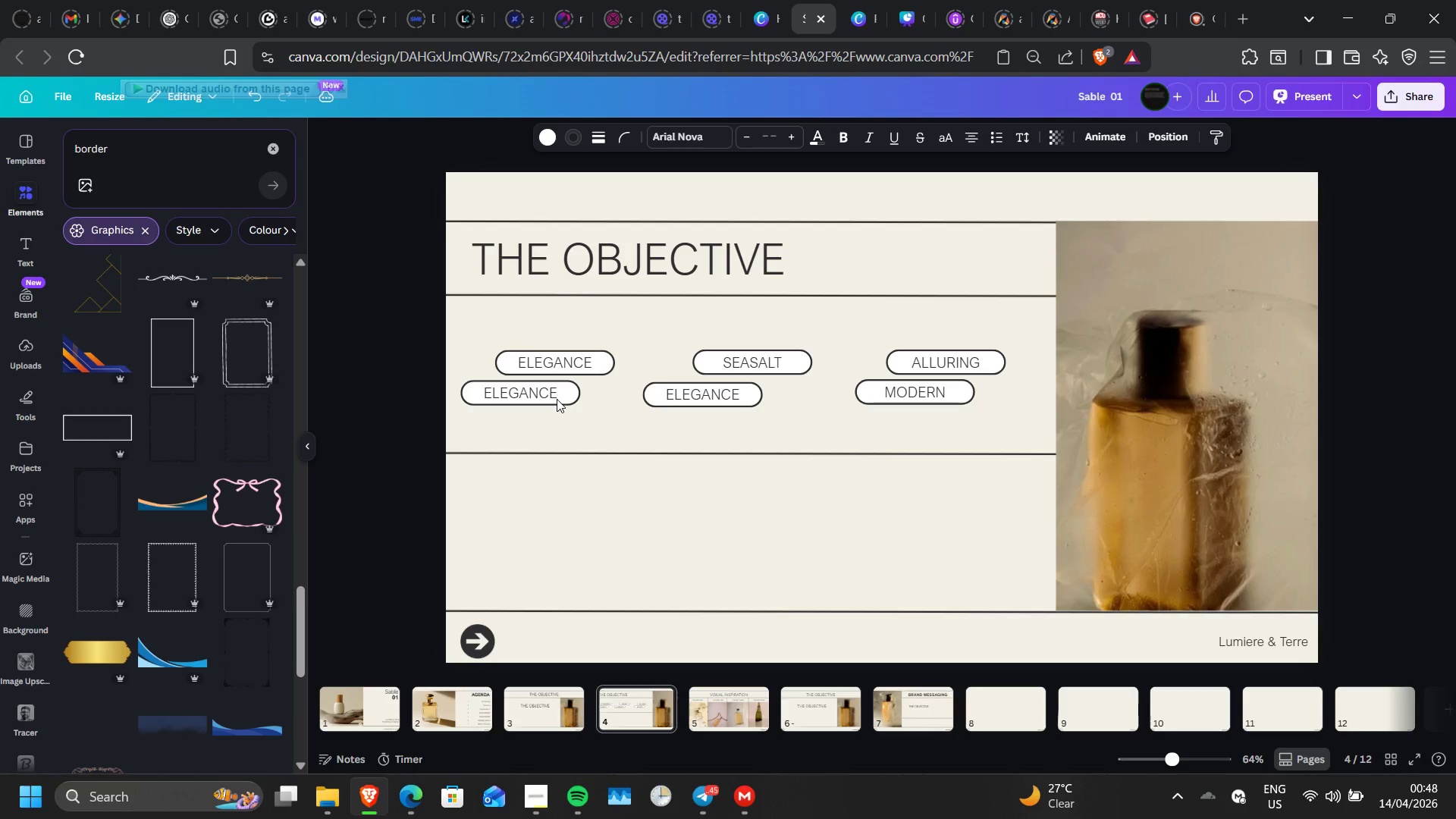 
key(ArrowUp)
 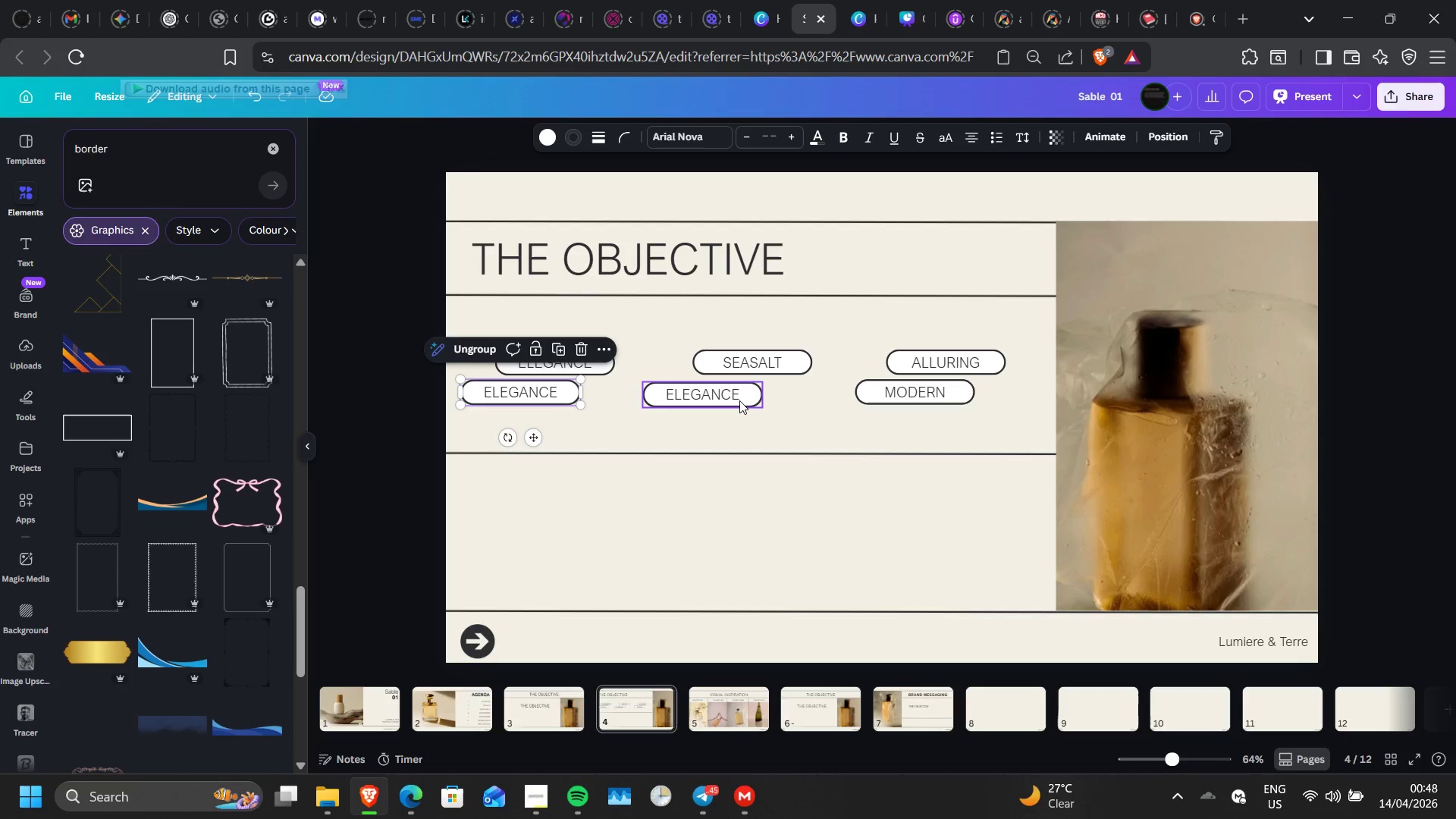 
left_click([739, 400])
 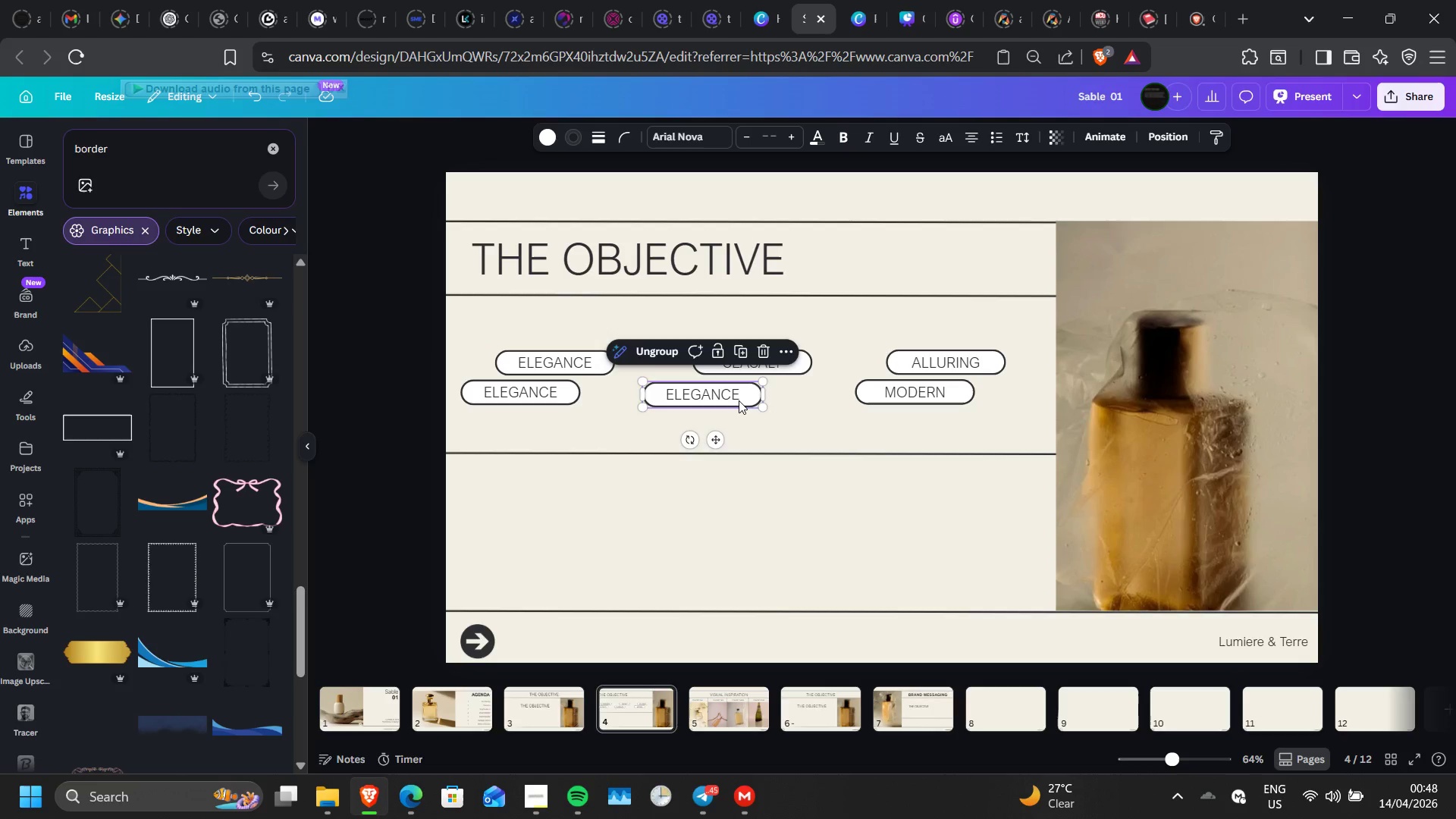 
key(ArrowUp)
 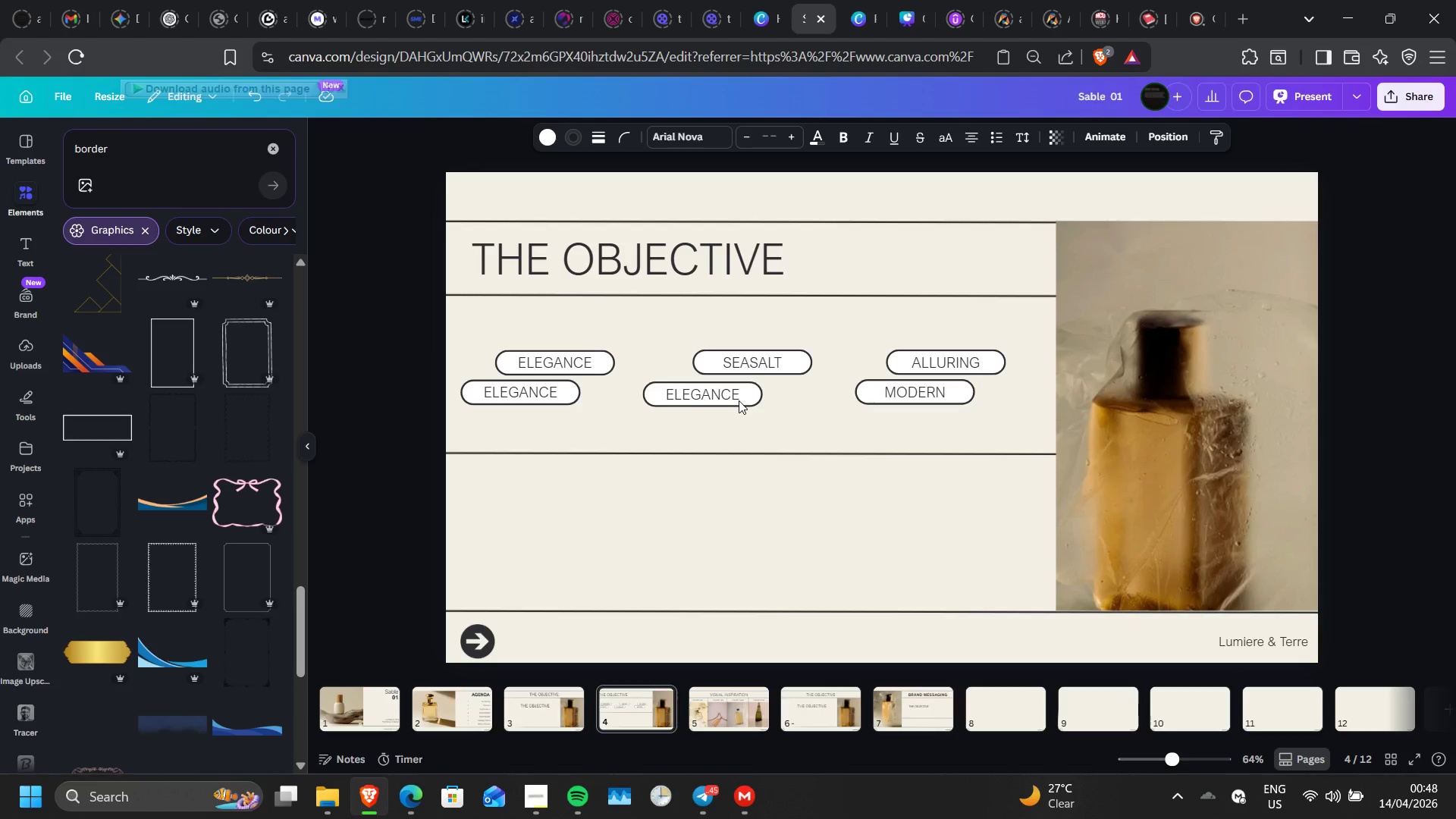 
key(ArrowUp)
 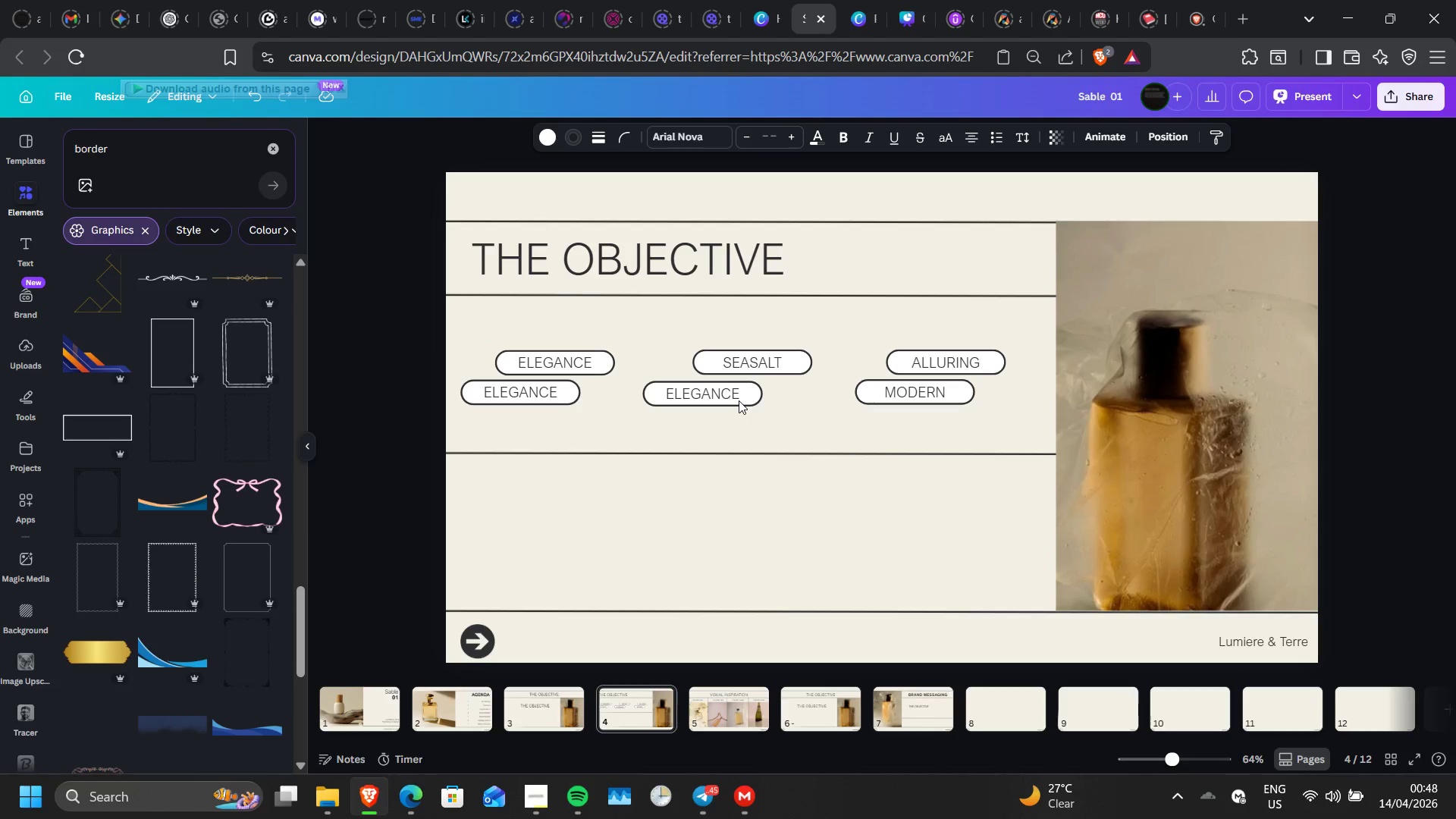 
key(ArrowUp)
 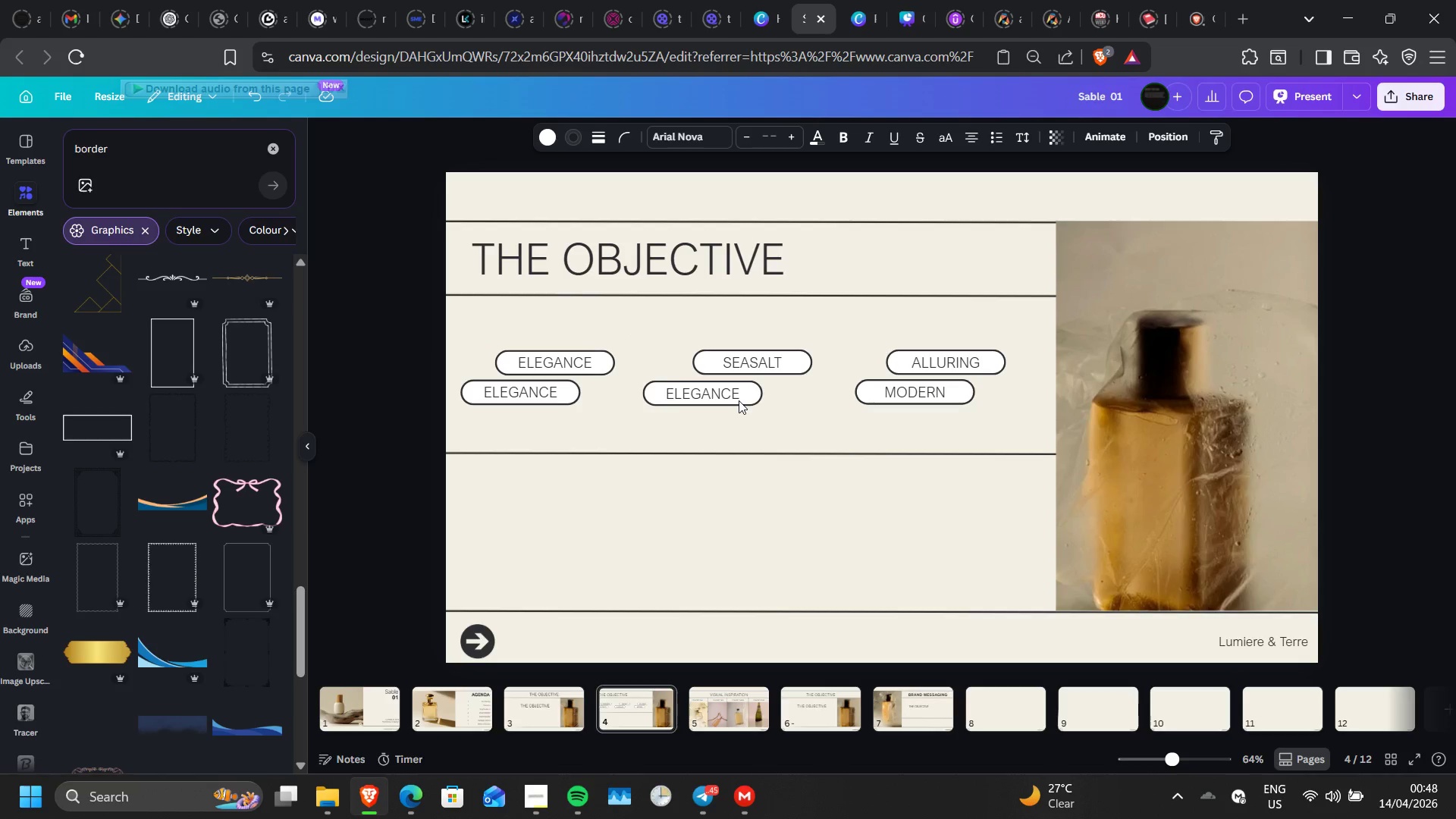 
key(ArrowUp)
 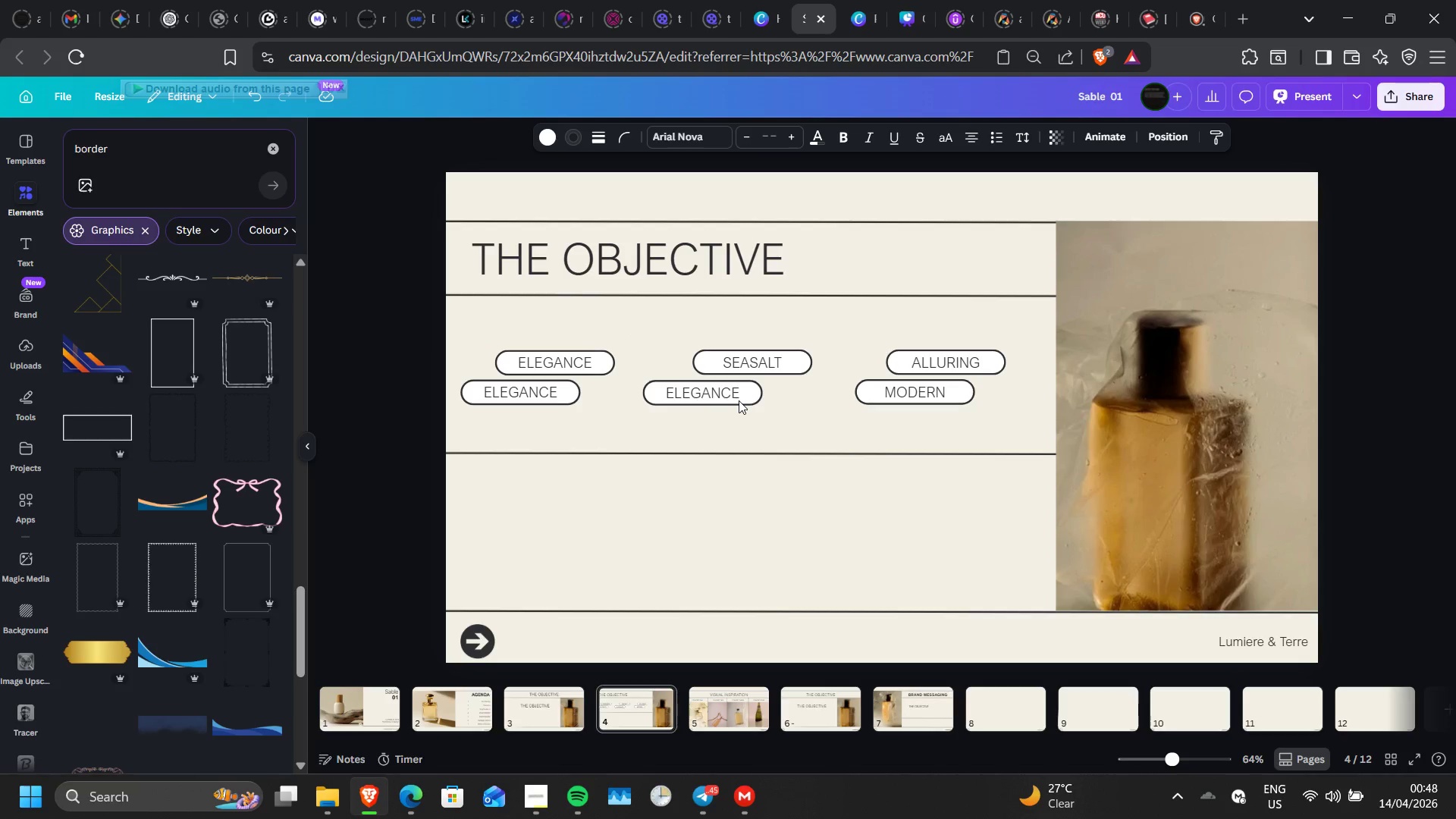 
key(ArrowUp)
 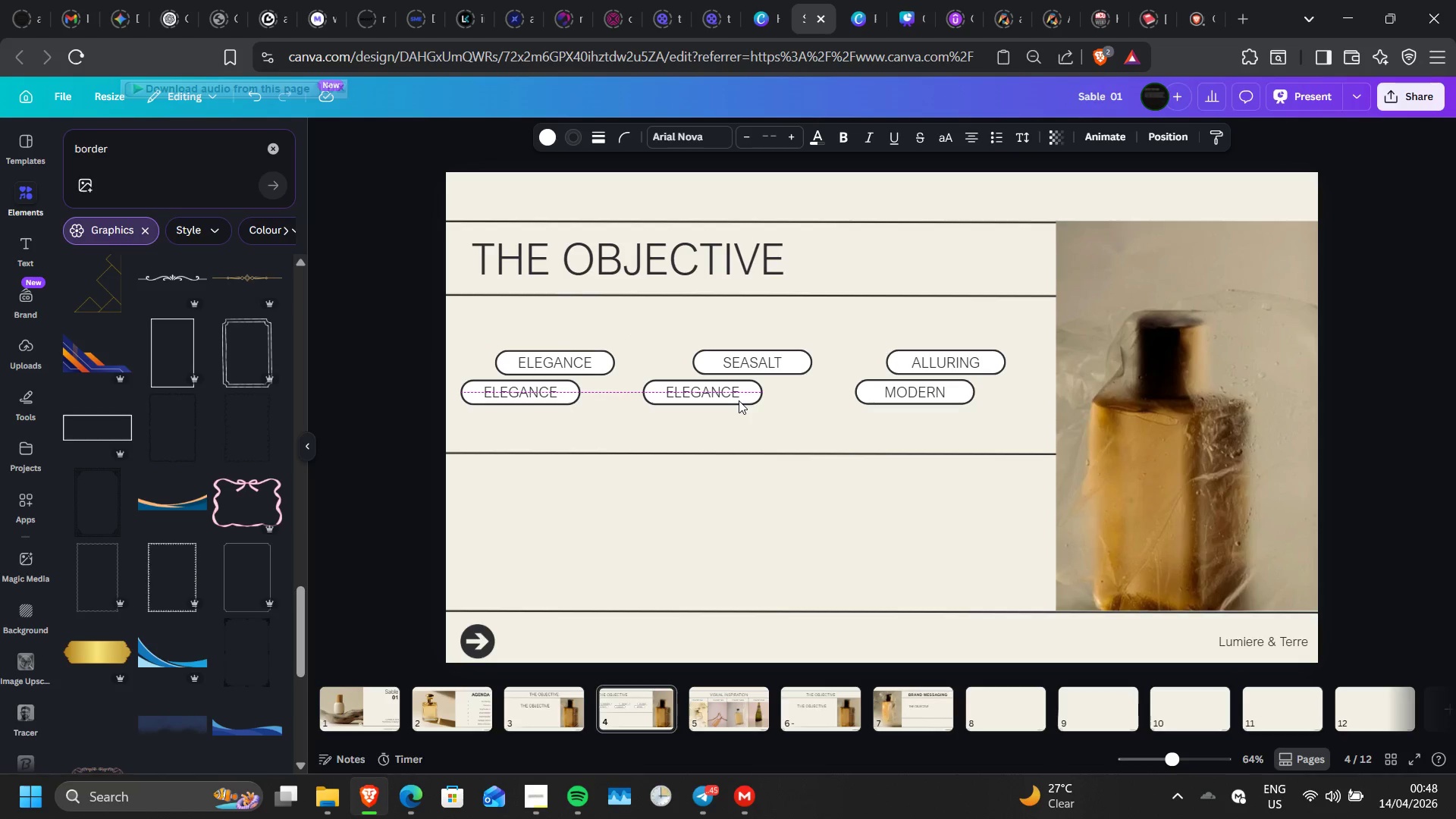 
key(ArrowUp)
 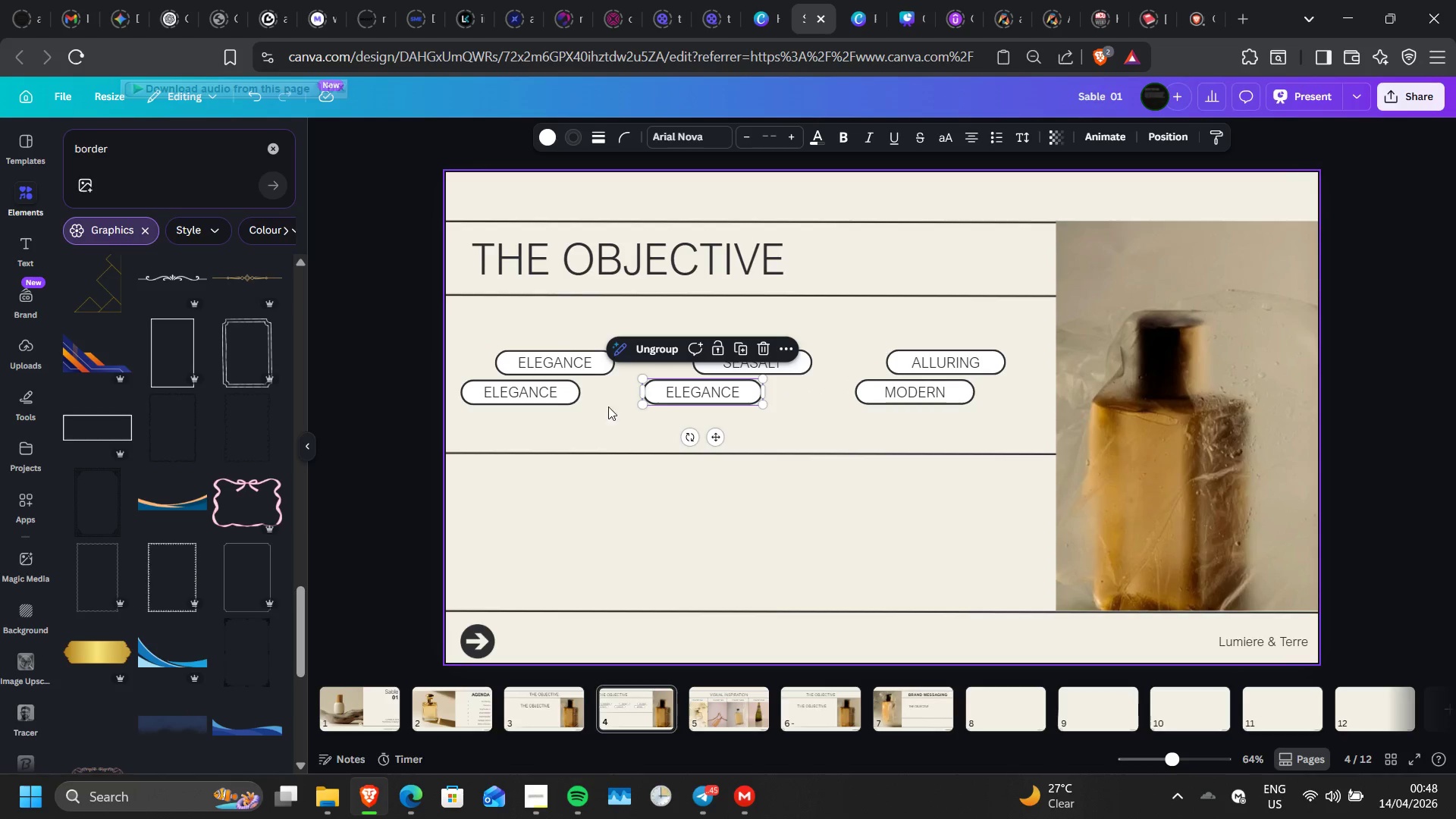 
double_click([626, 424])
 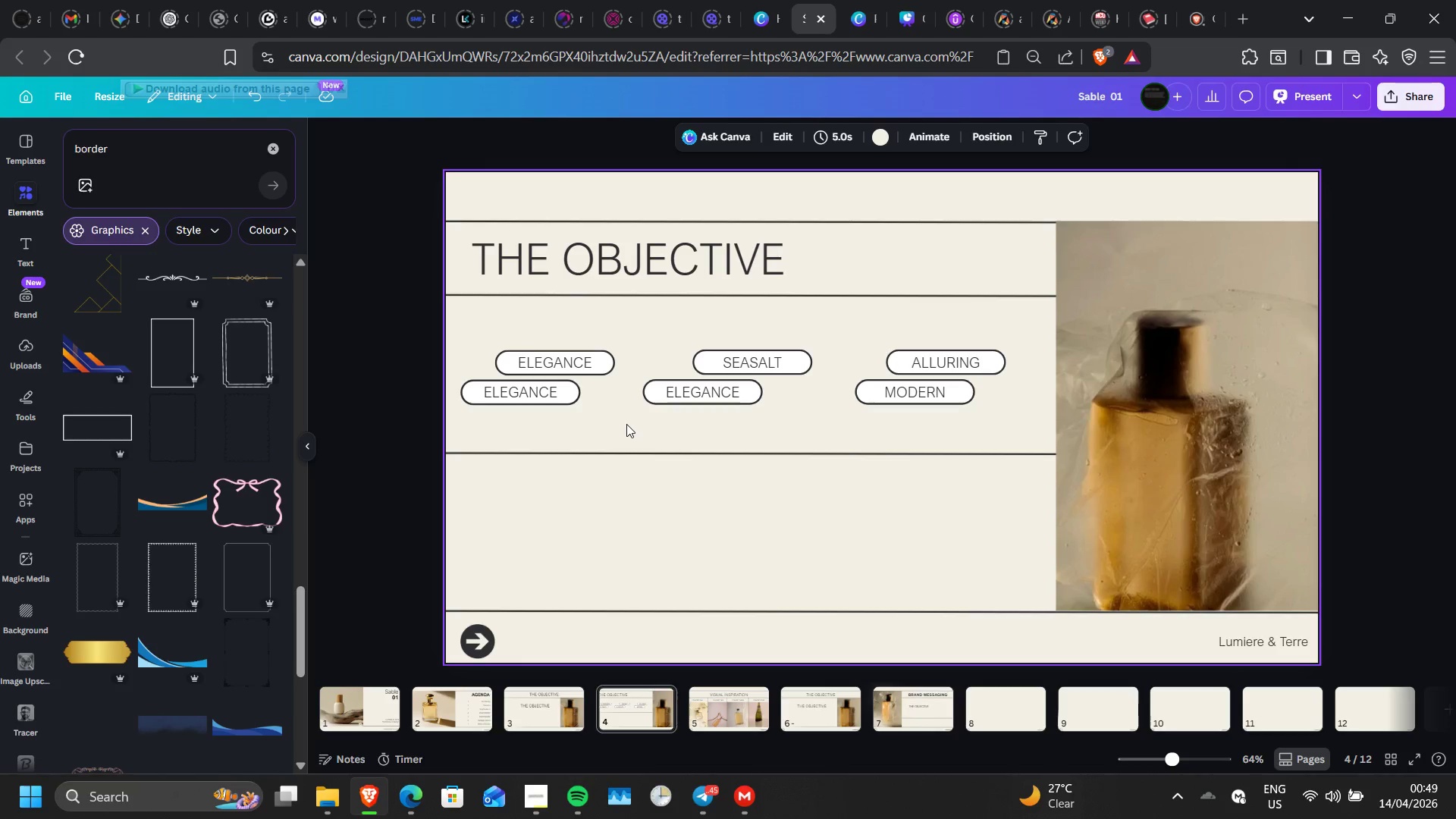 
wait(11.16)
 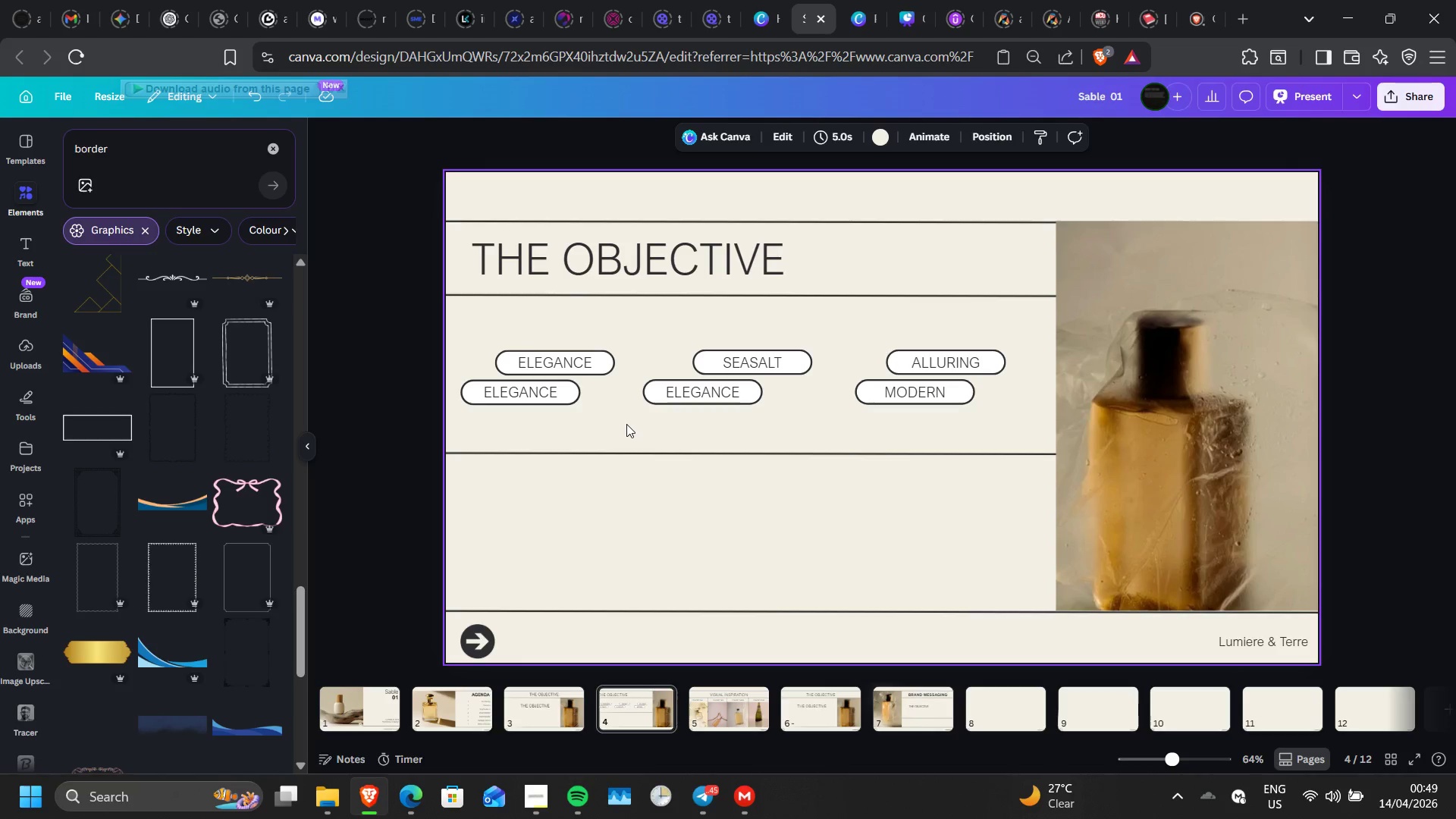 
double_click([574, 363])
 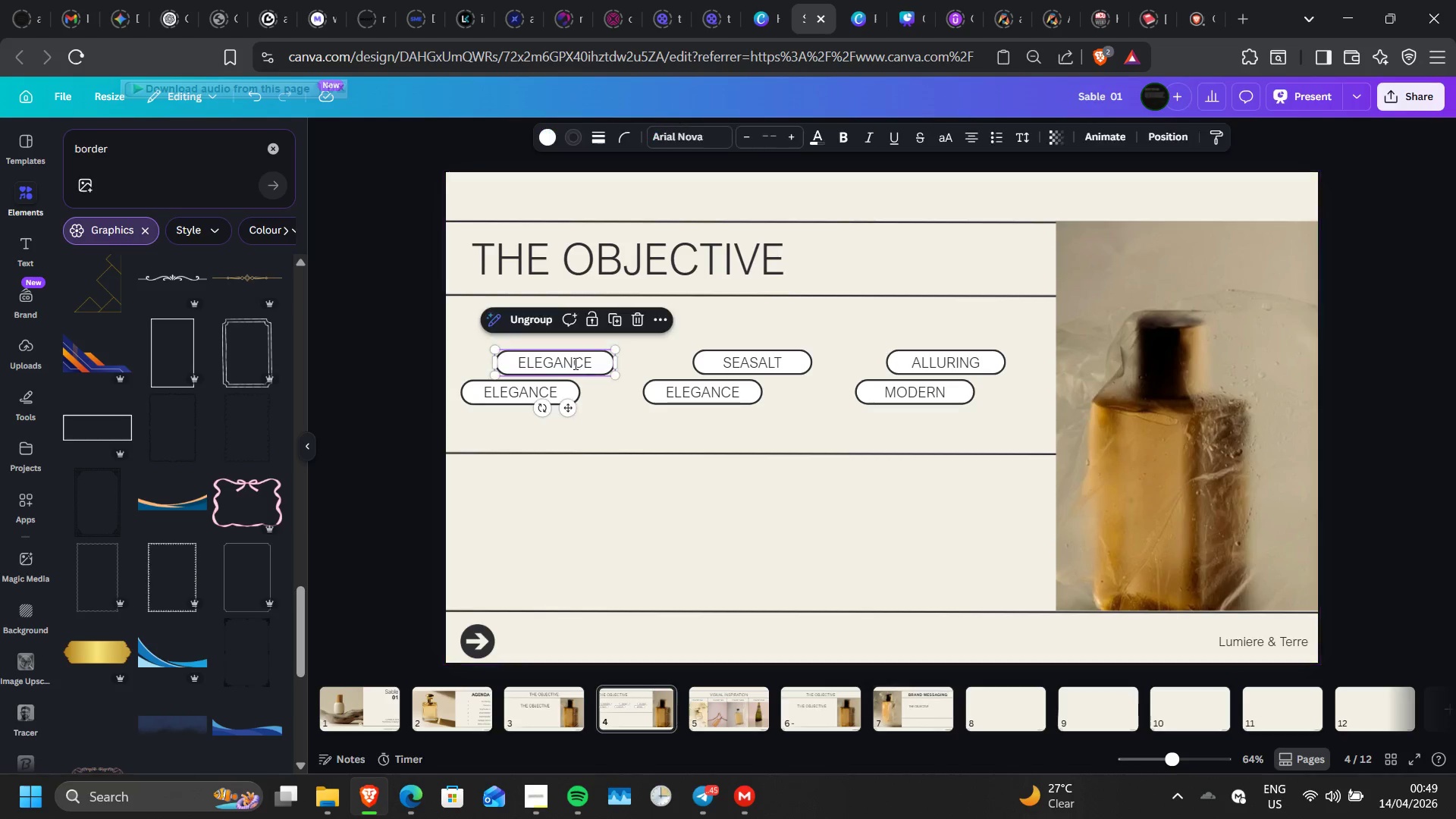 
triple_click([574, 363])
 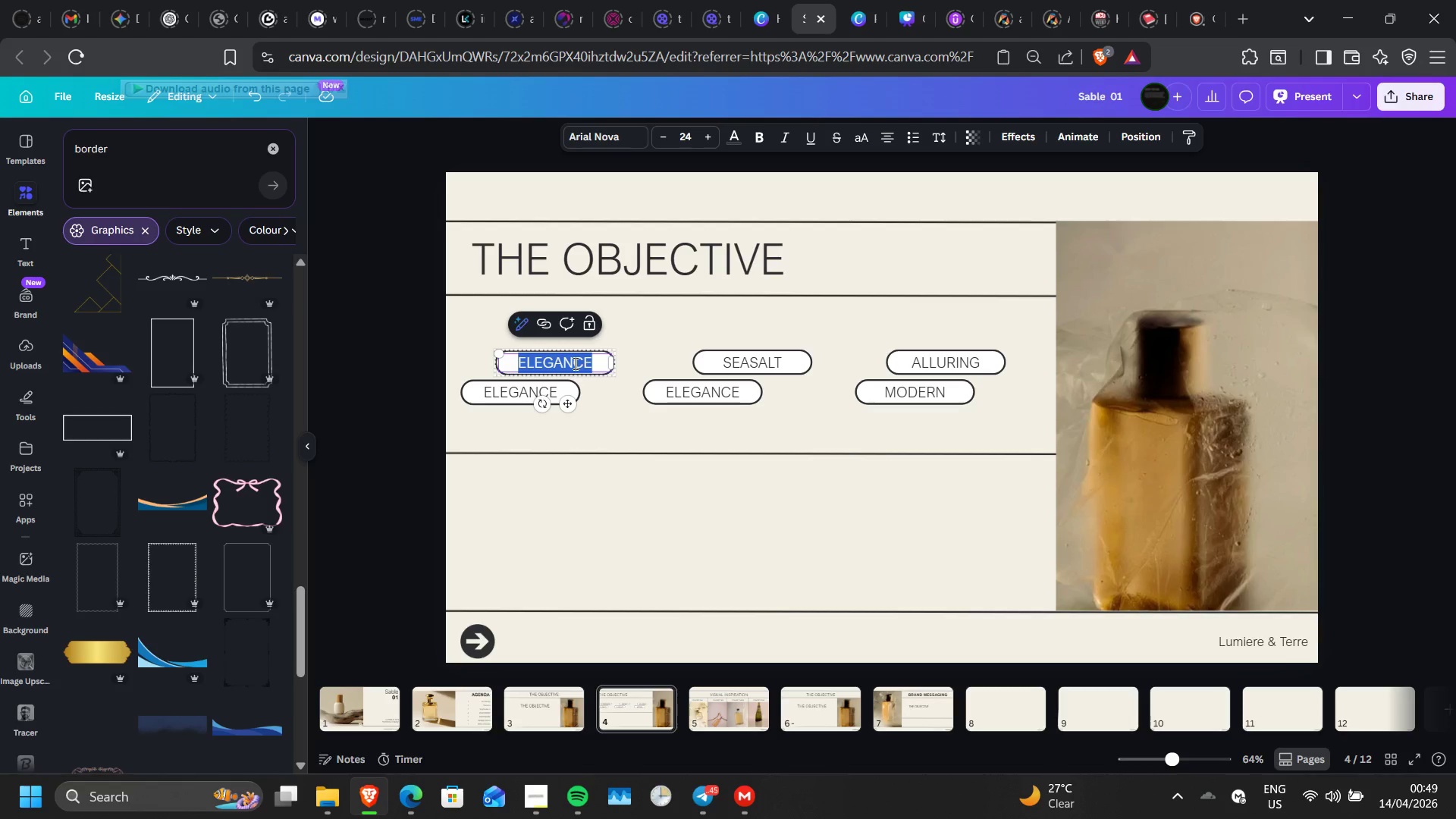 
wait(9.42)
 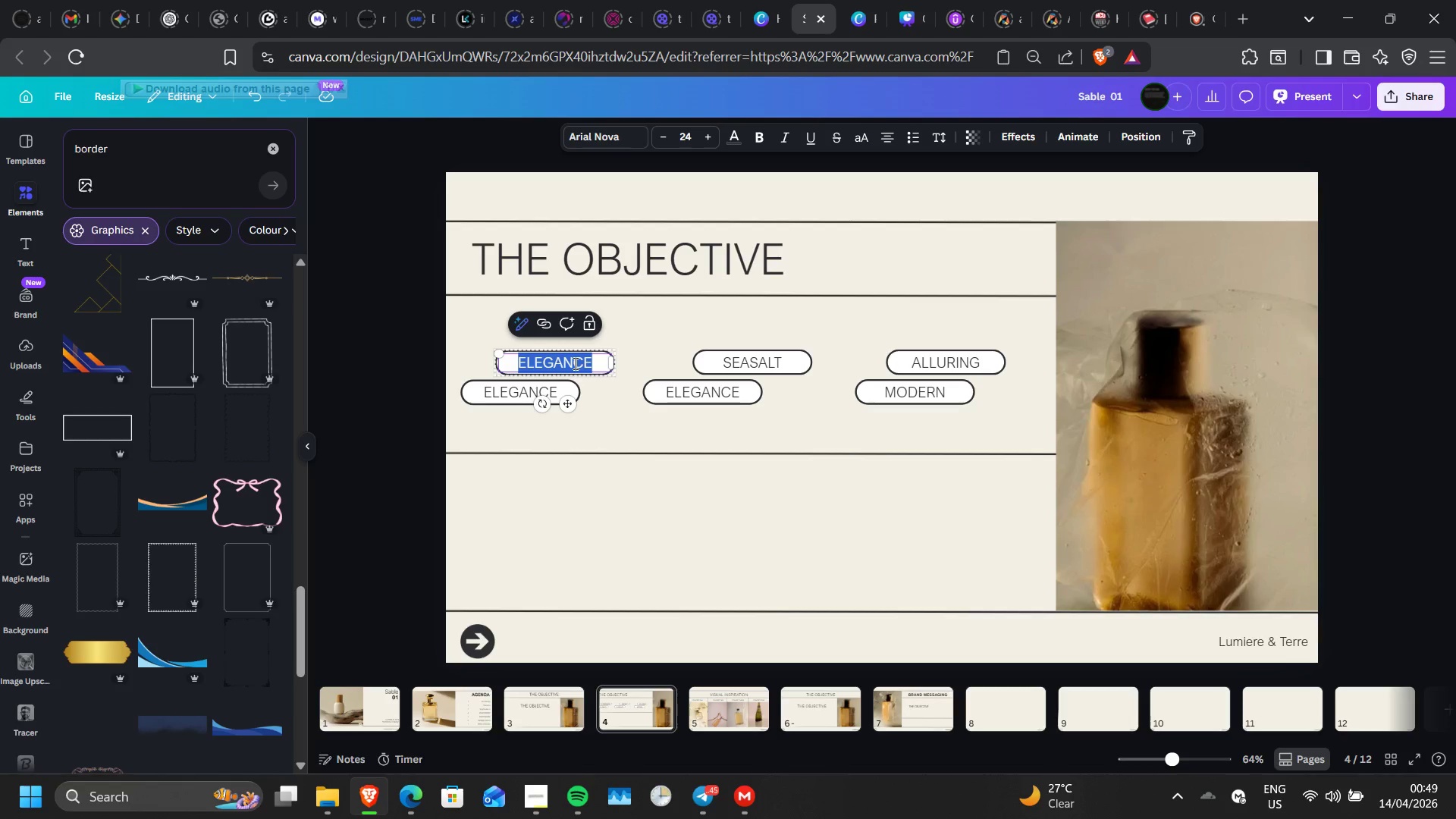 
type(PL)
key(Backspace)
key(Backspace)
 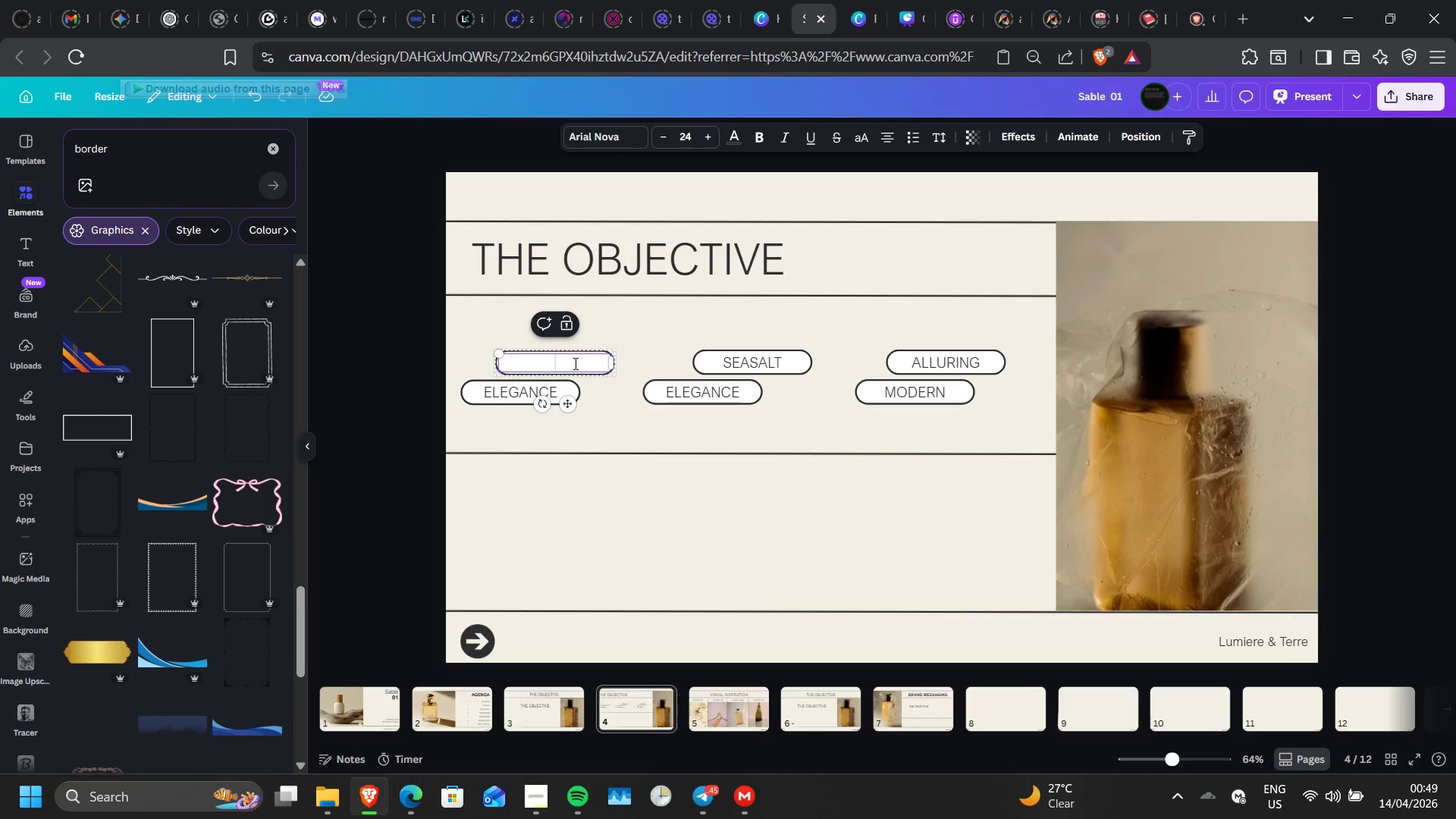 
wait(7.42)
 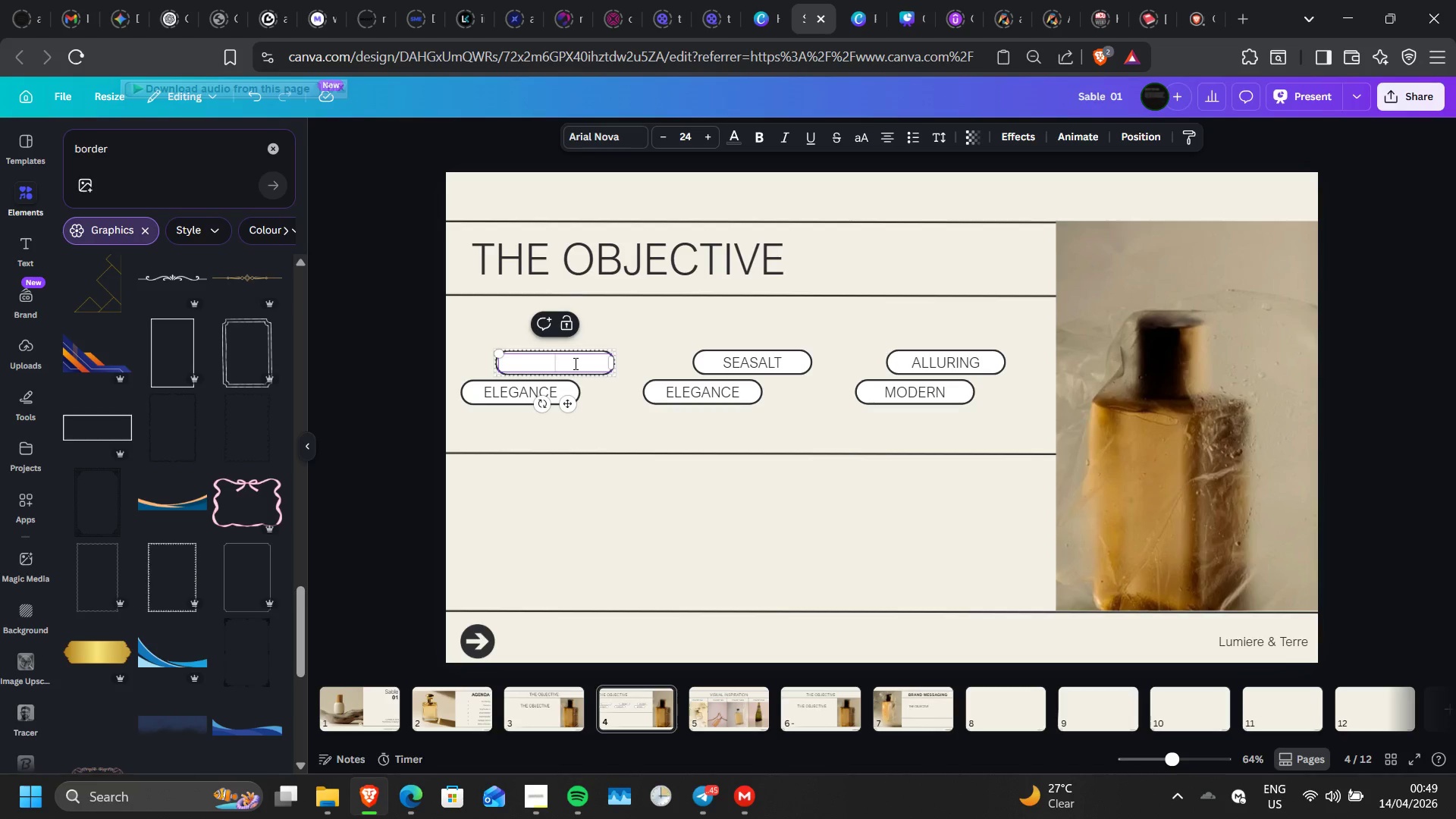 
type(PASSIONATE)
 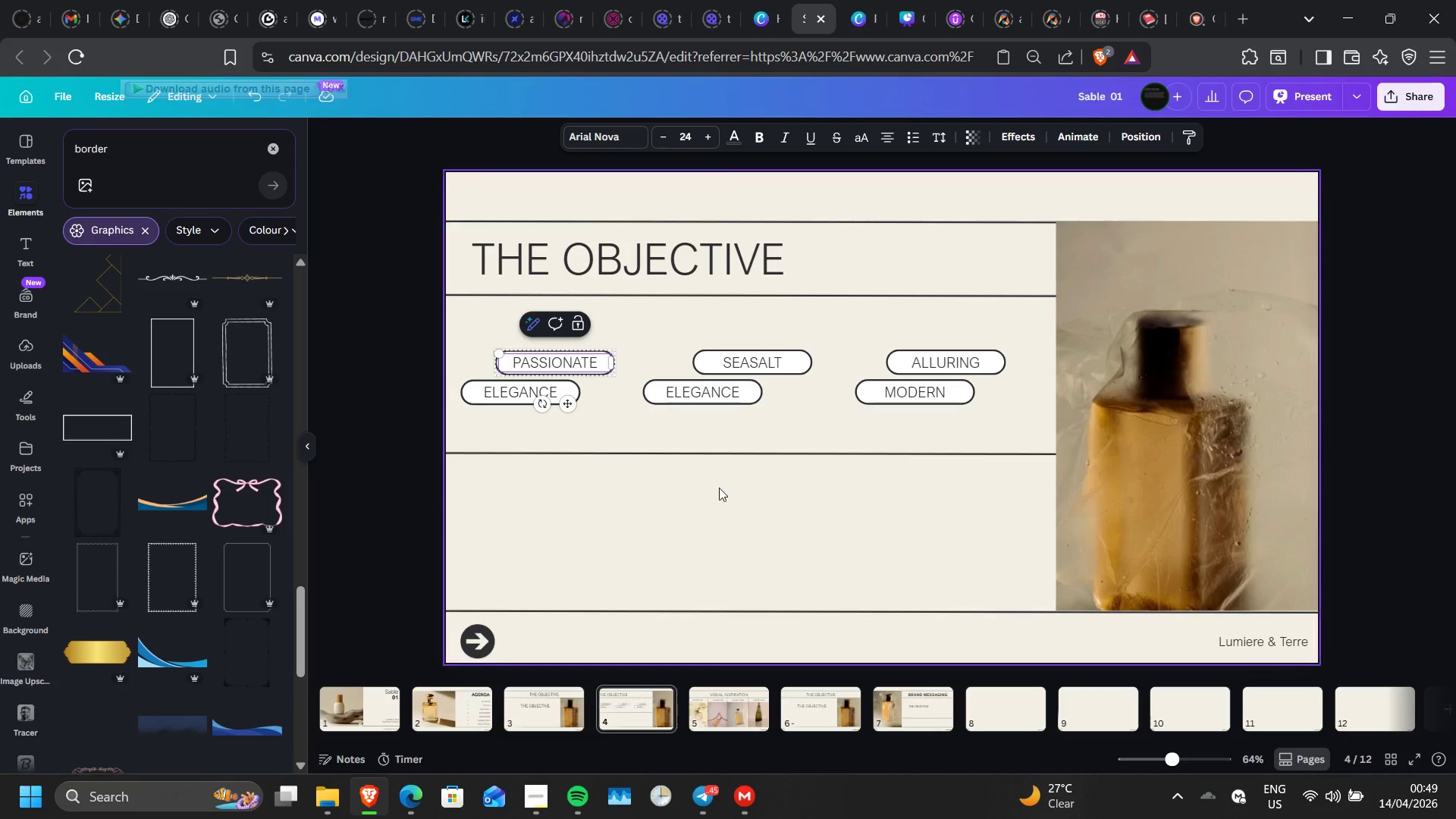 
left_click([719, 488])
 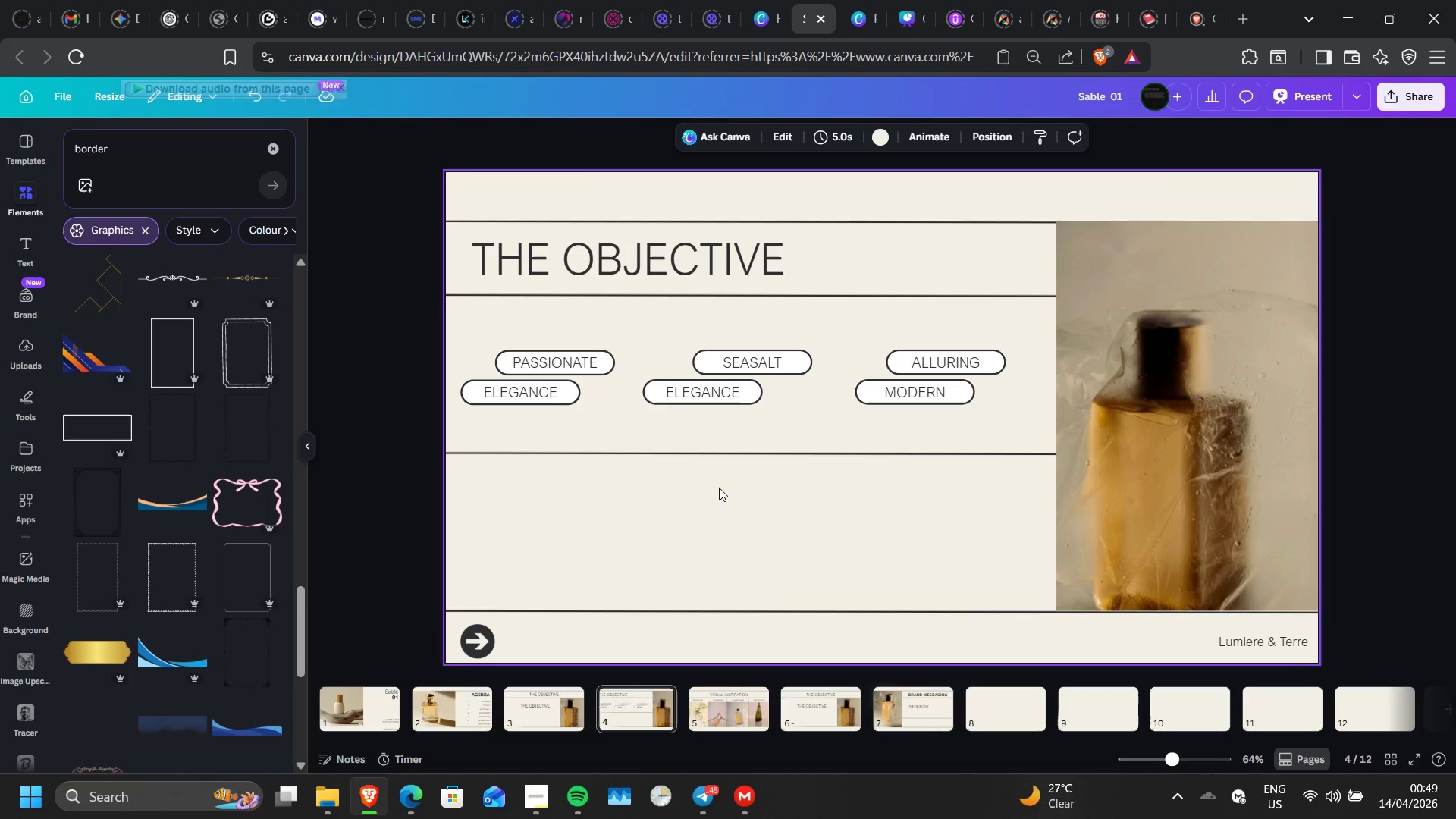 
left_click([719, 488])
 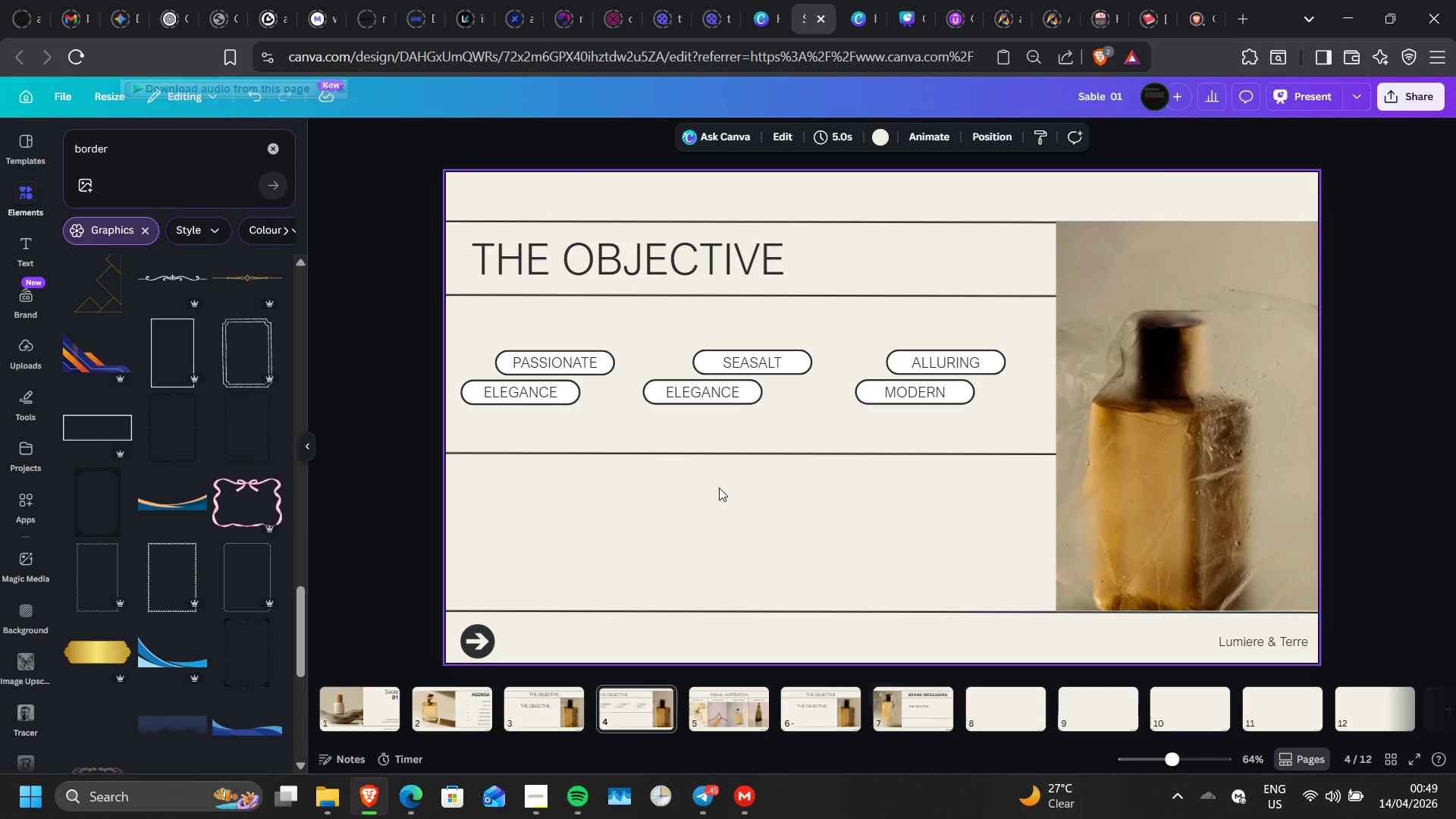 
wait(10.5)
 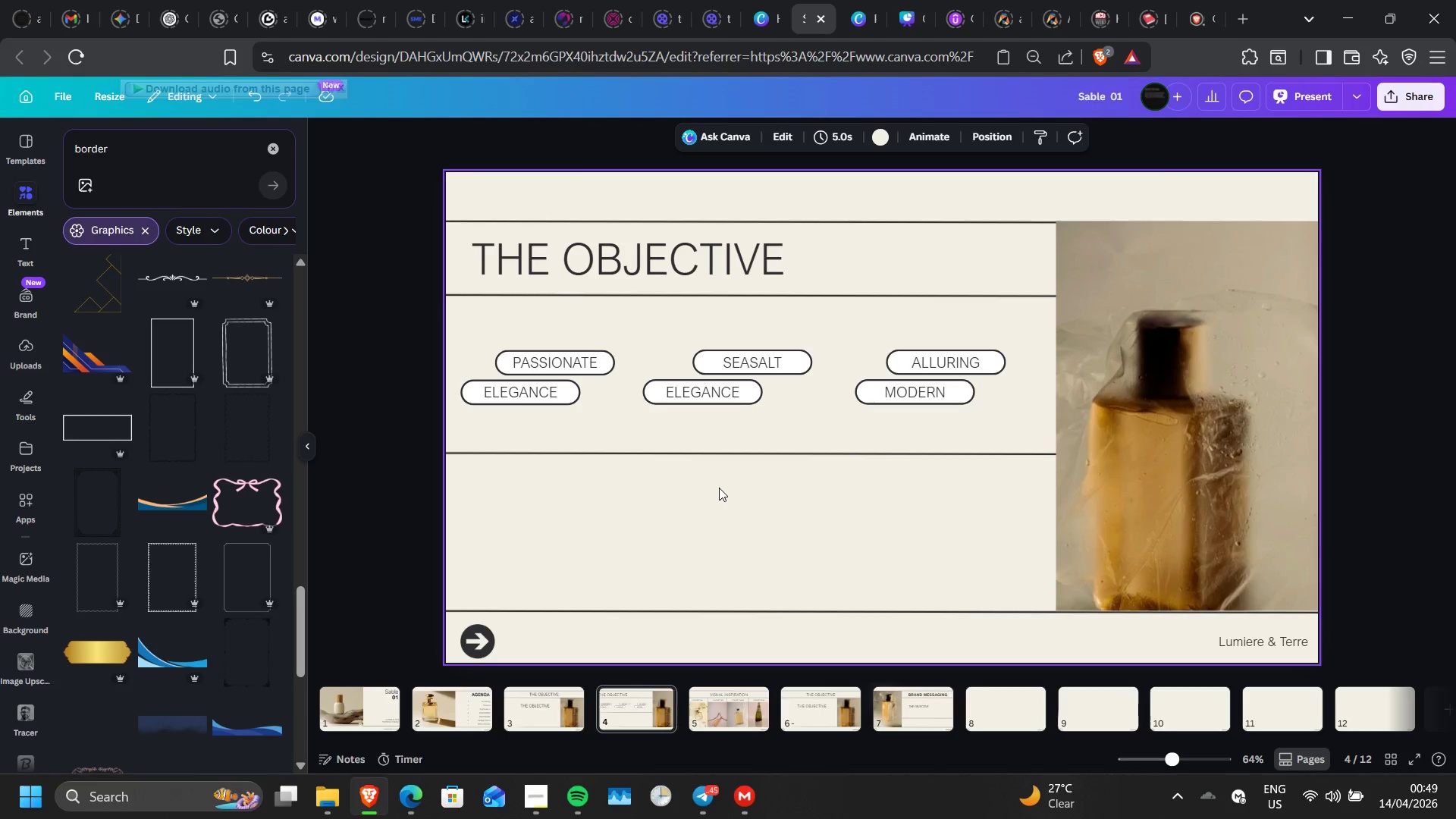 
left_click([353, 714])
 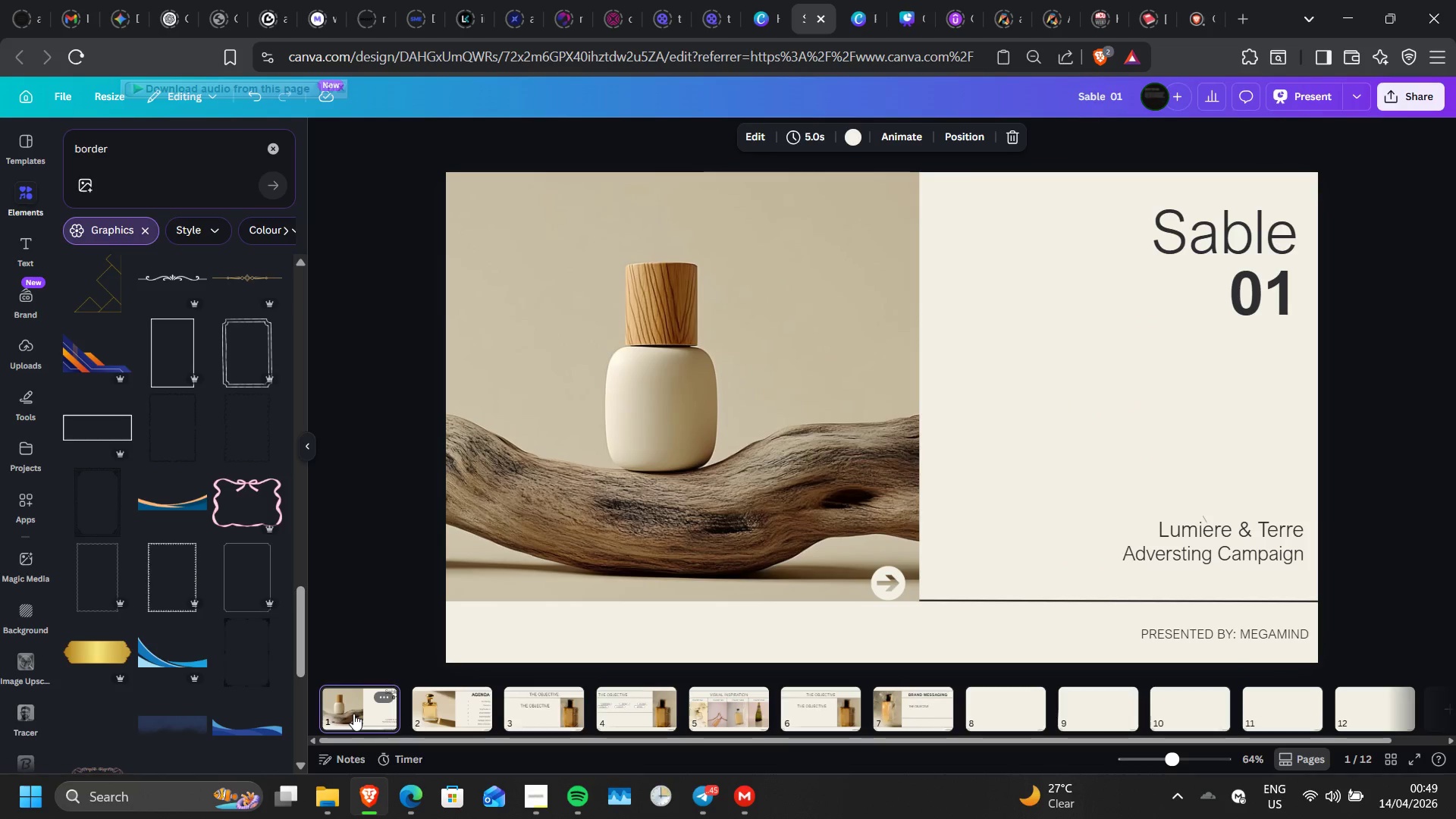 
key(ArrowRight)
 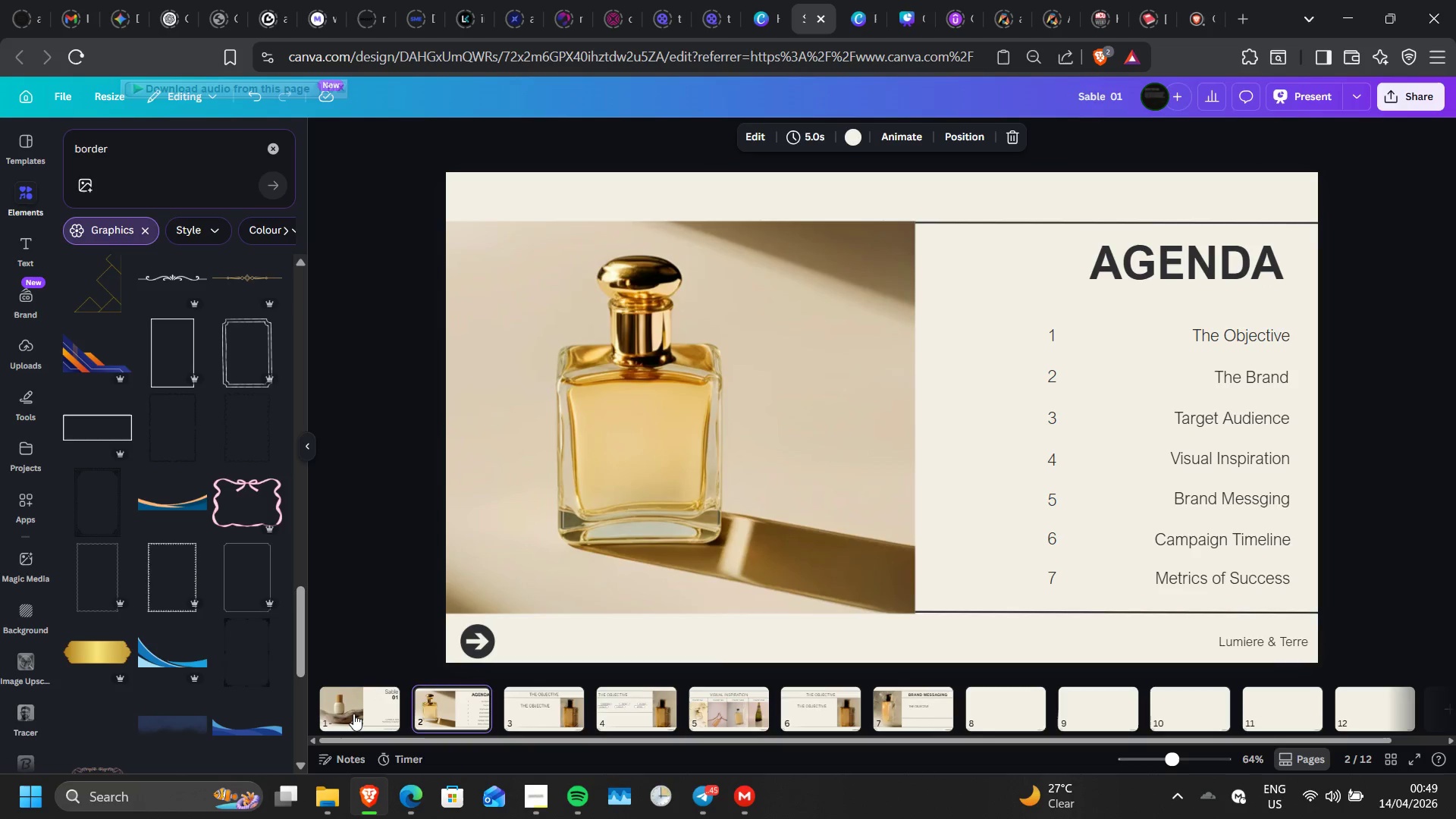 
key(ArrowRight)
 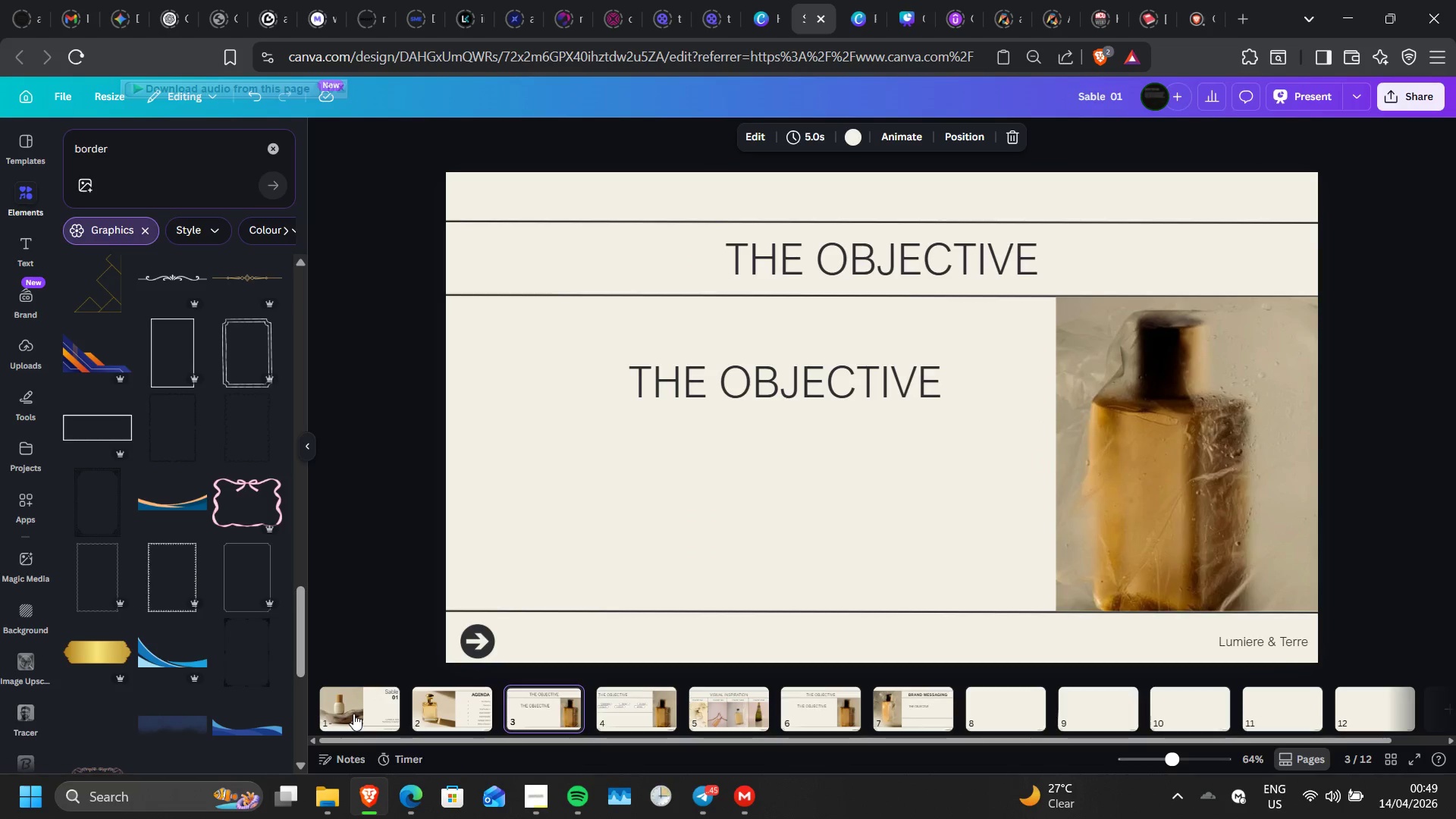 
key(ArrowRight)
 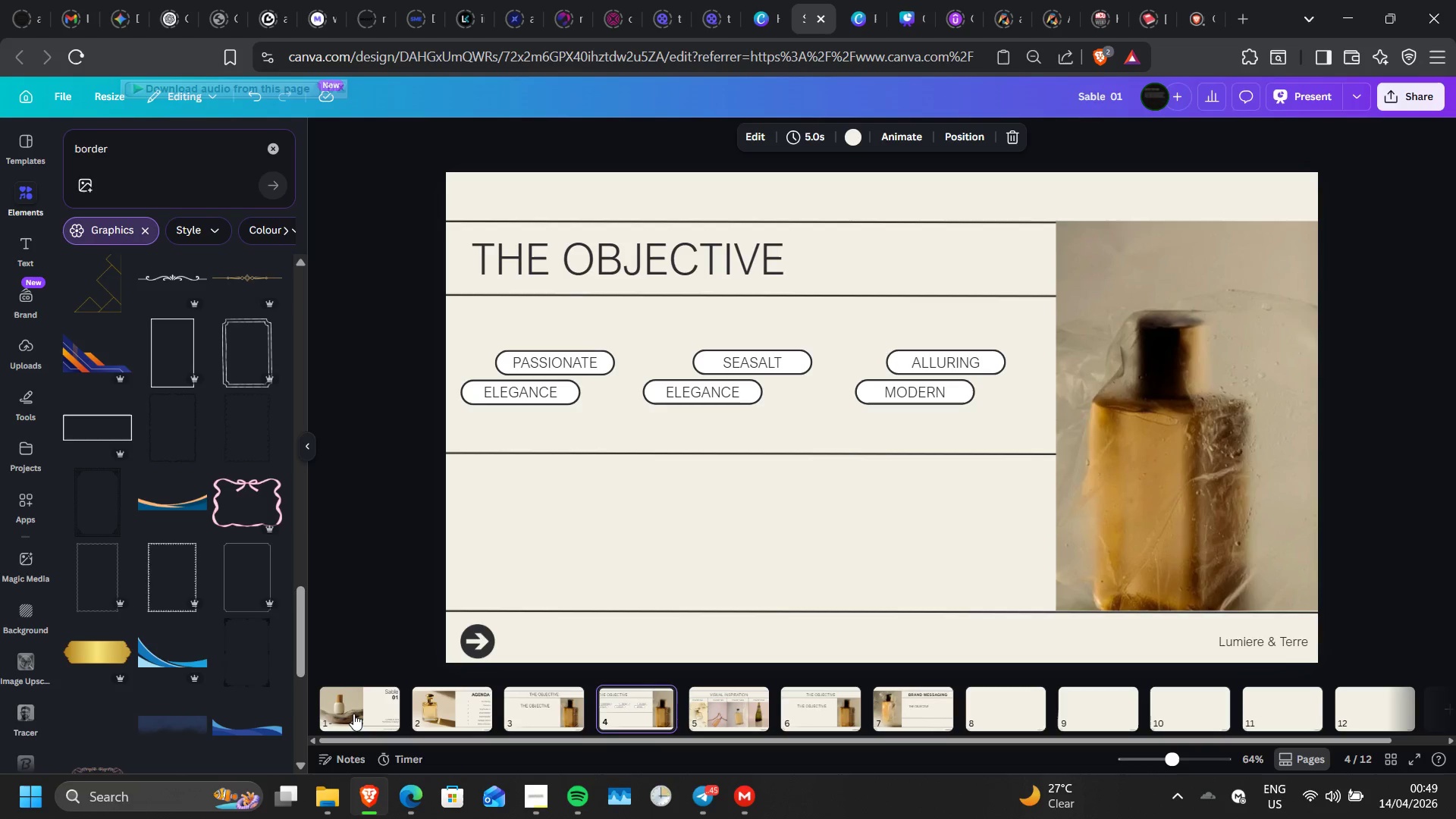 
wait(5.09)
 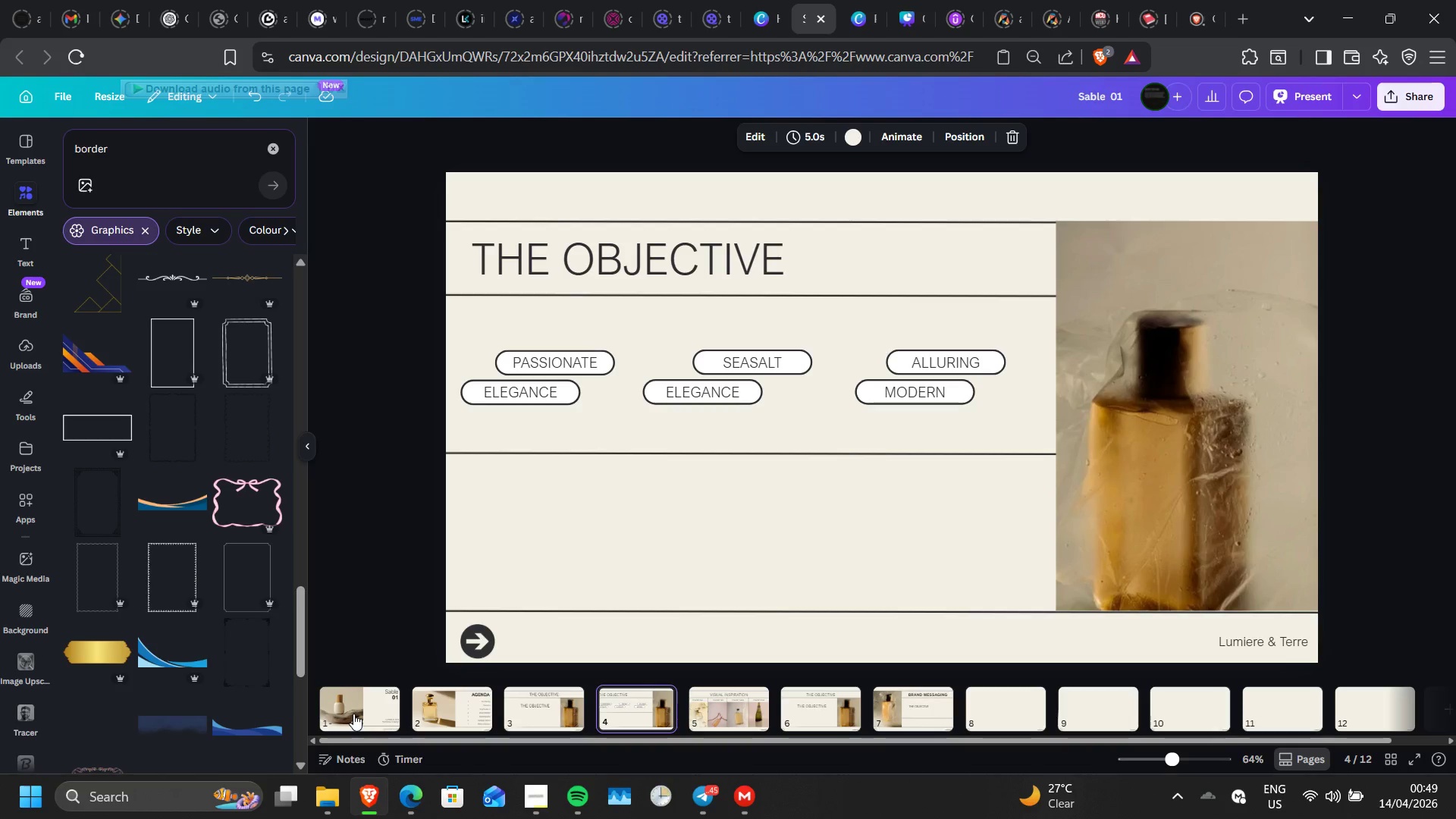 
left_click([599, 247])
 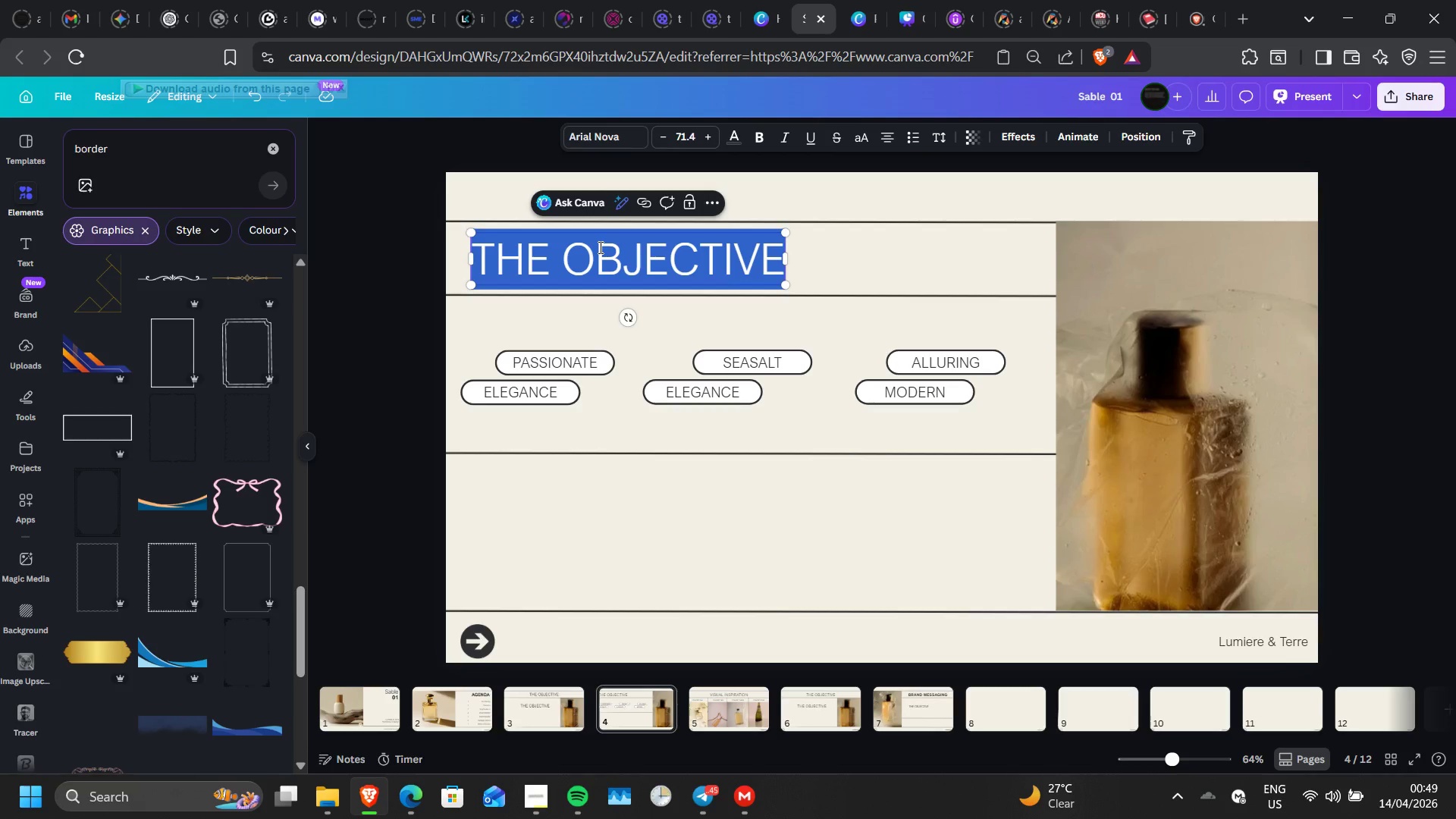 
double_click([599, 247])
 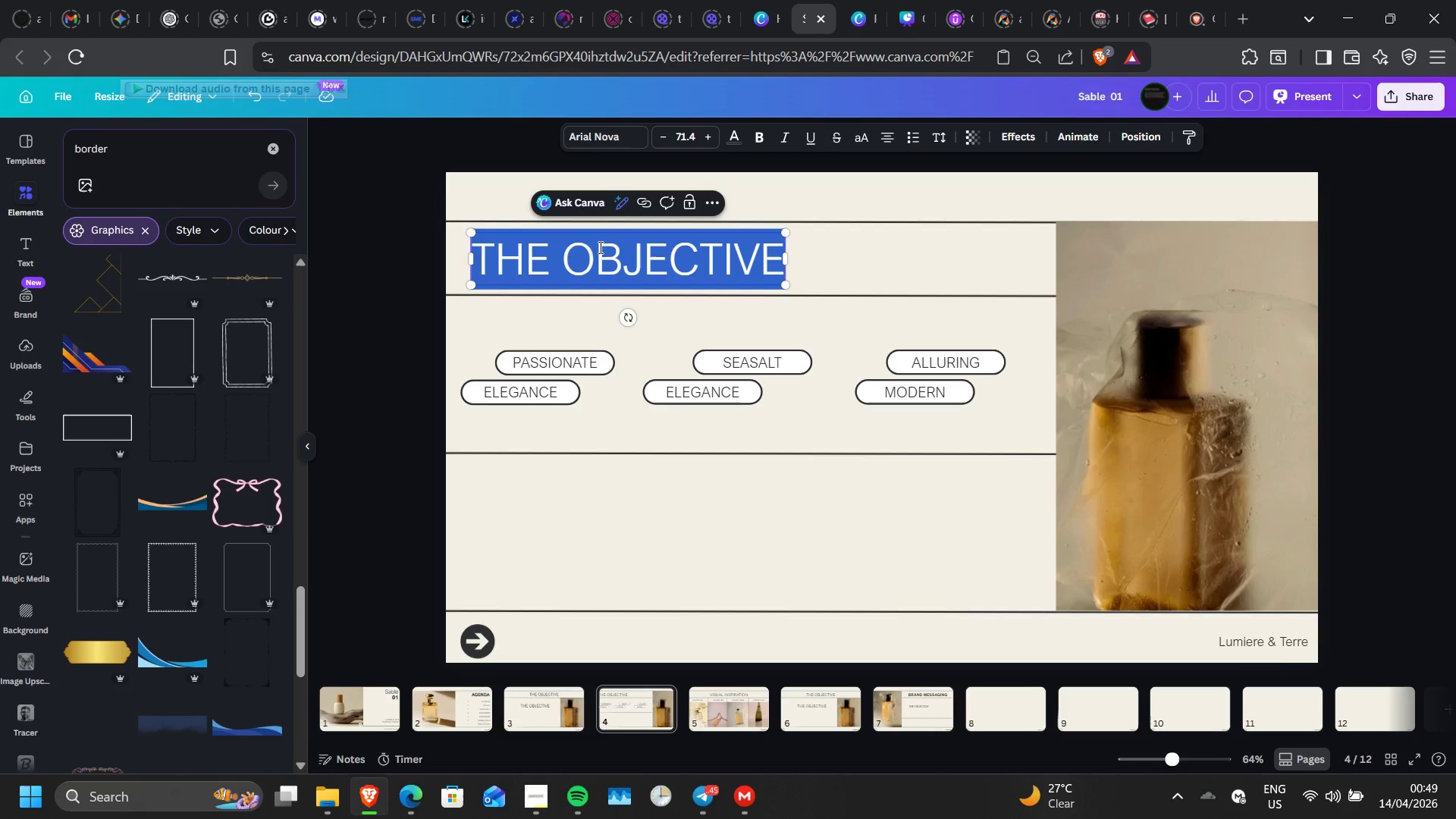 
left_click([599, 247])
 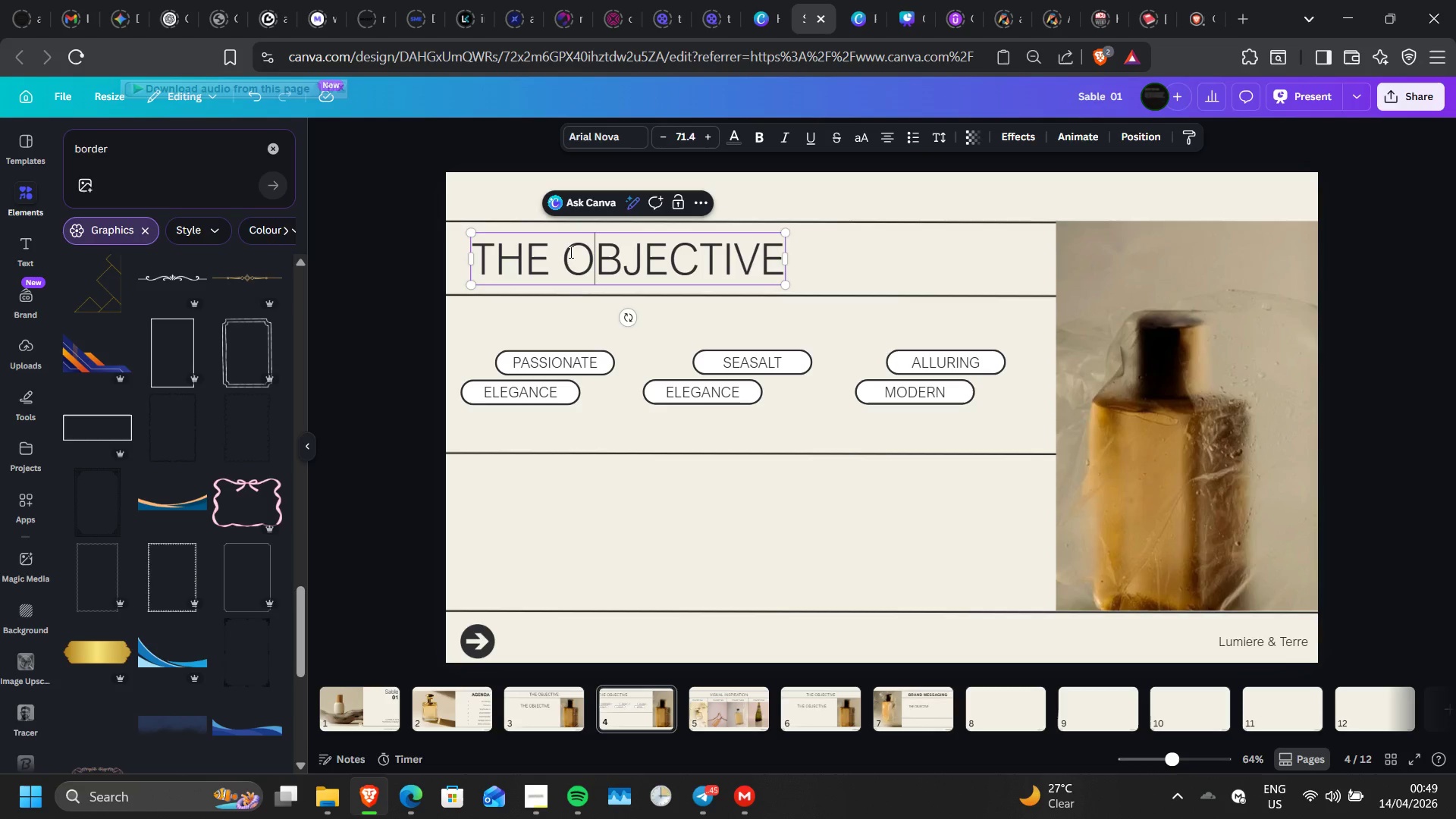 
left_click_drag(start_coordinate=[569, 252], to_coordinate=[794, 267])
 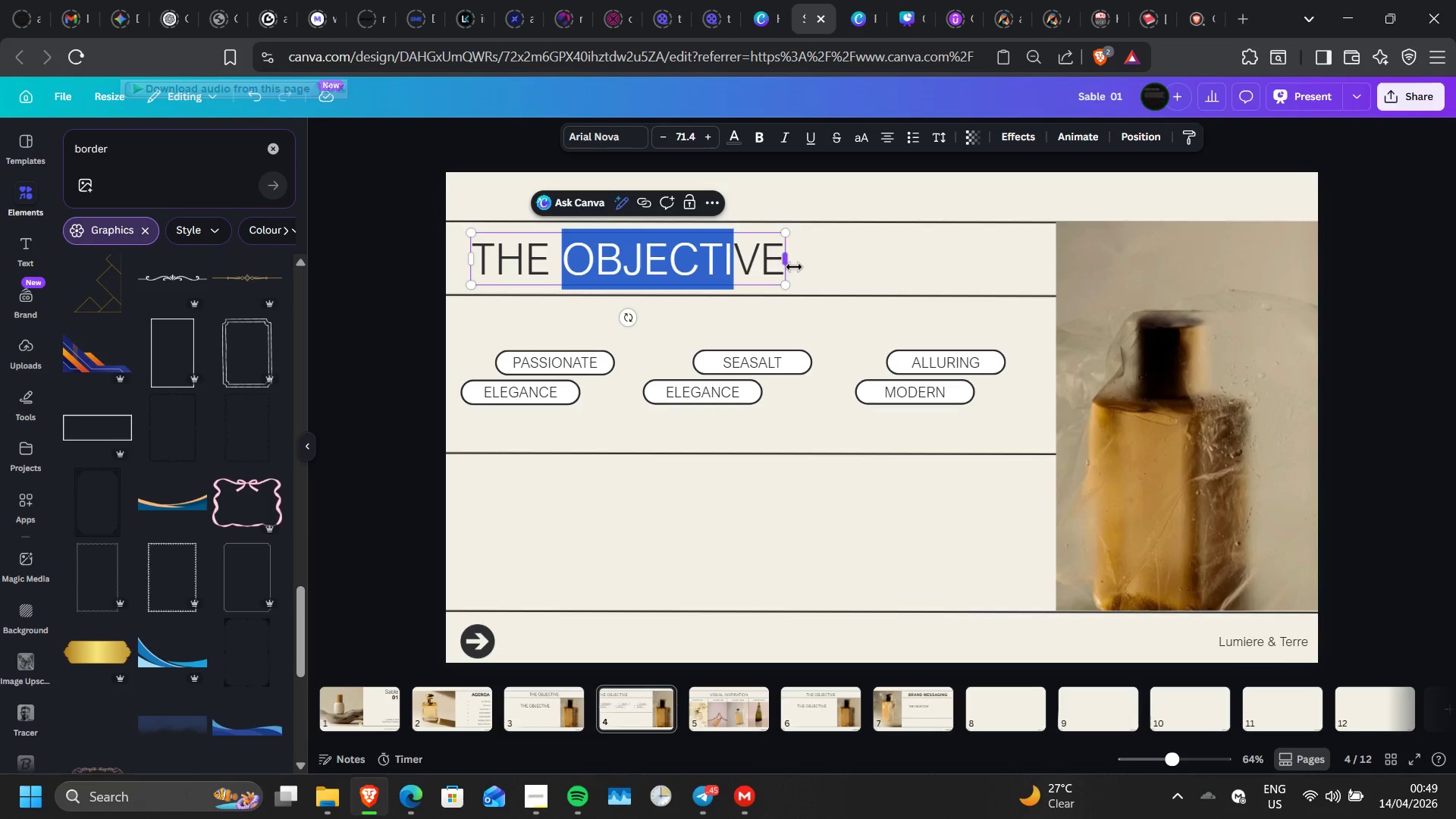 
type(BRANF)
key(Backspace)
type(D)
 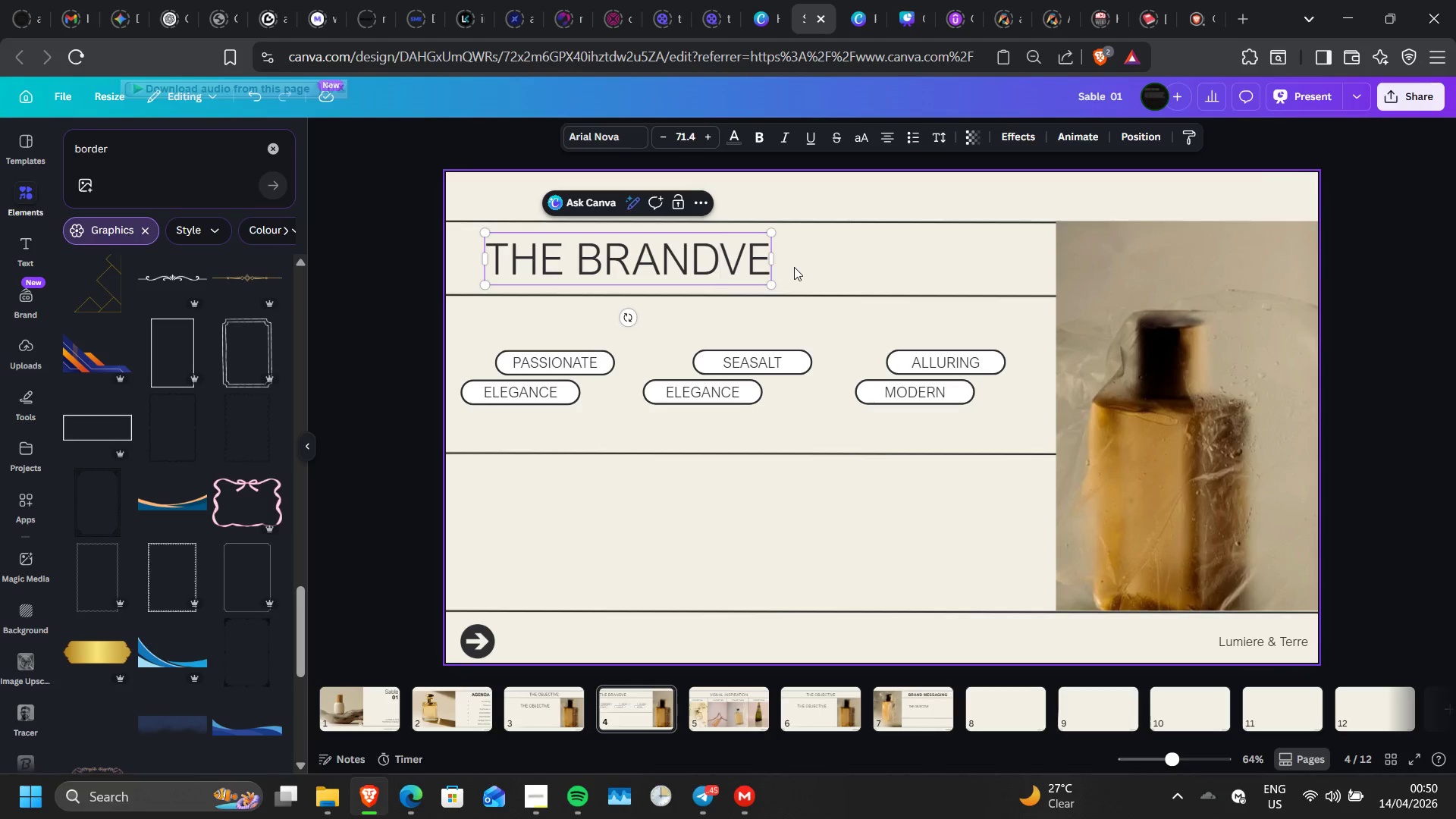 
key(ArrowRight)
 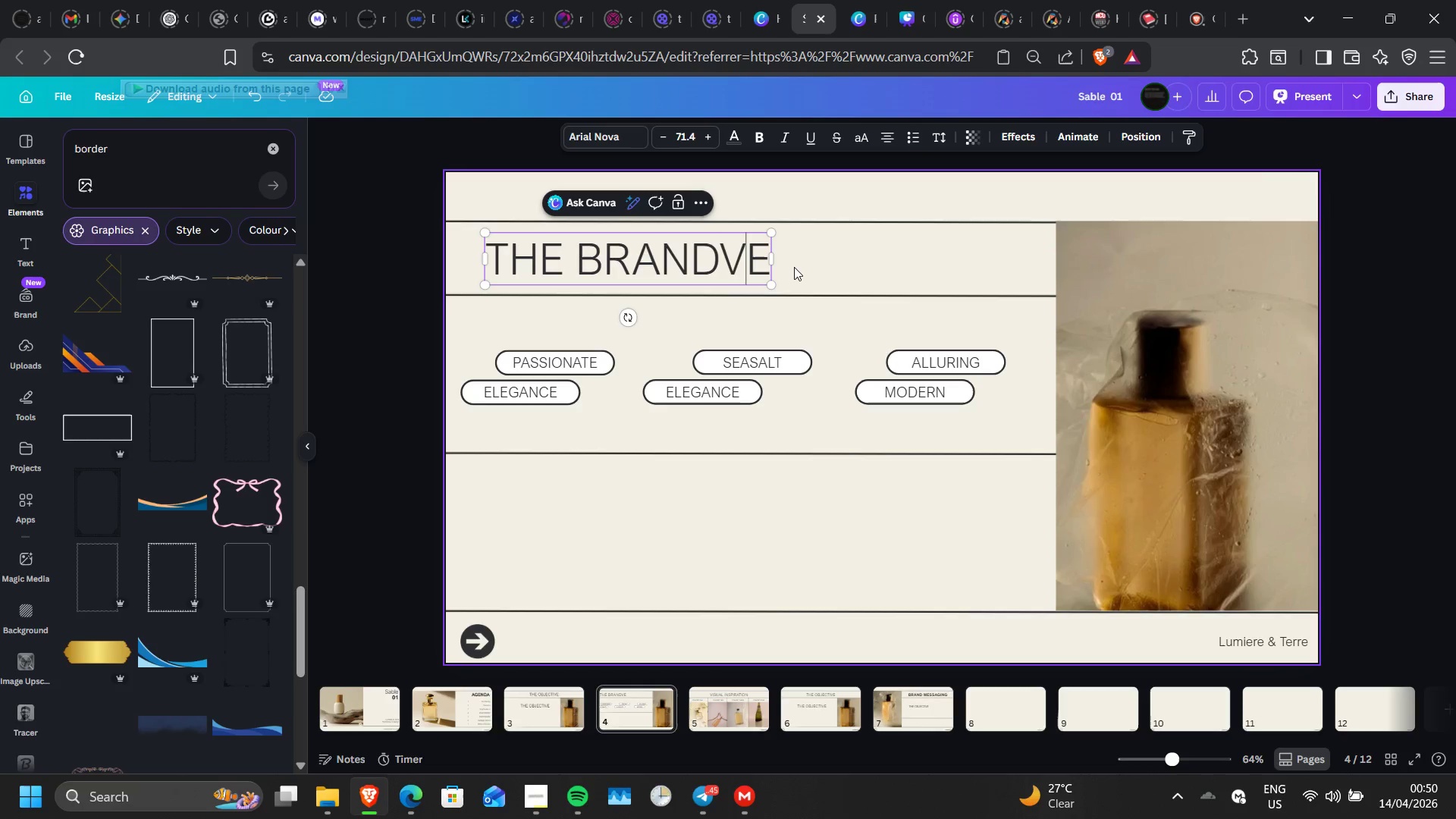 
key(ArrowRight)
 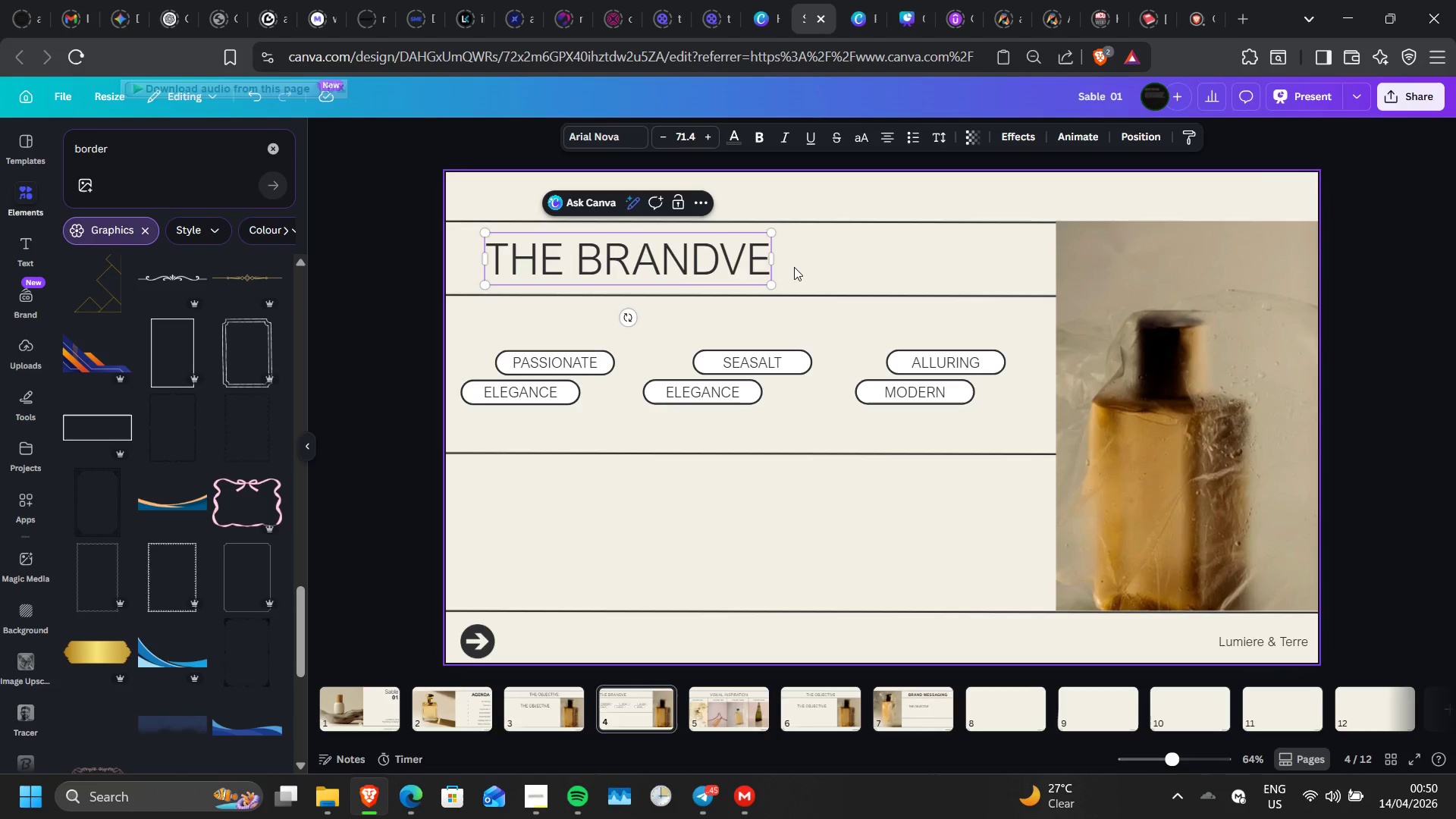 
key(Backspace)
 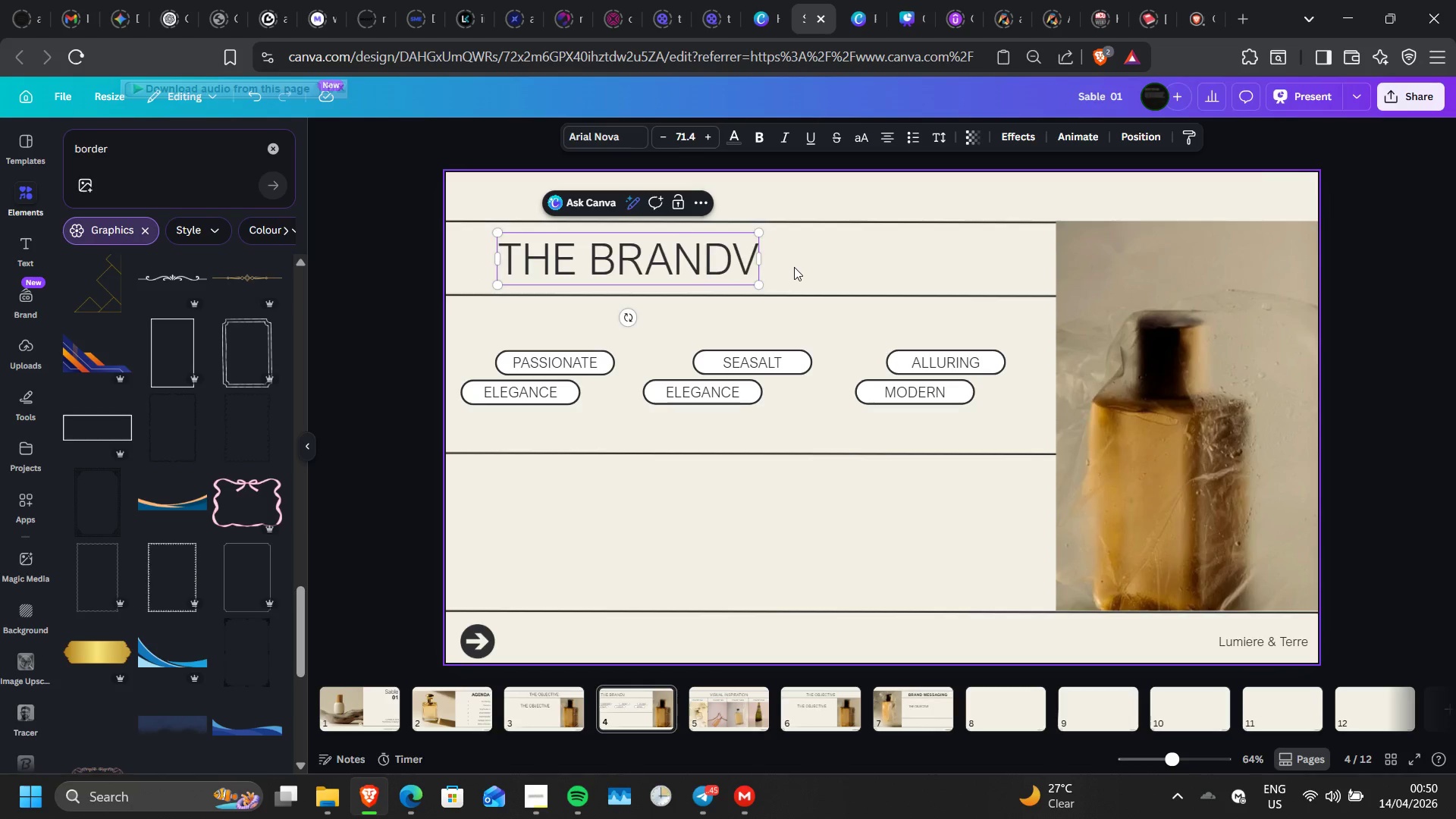 
key(Backspace)
 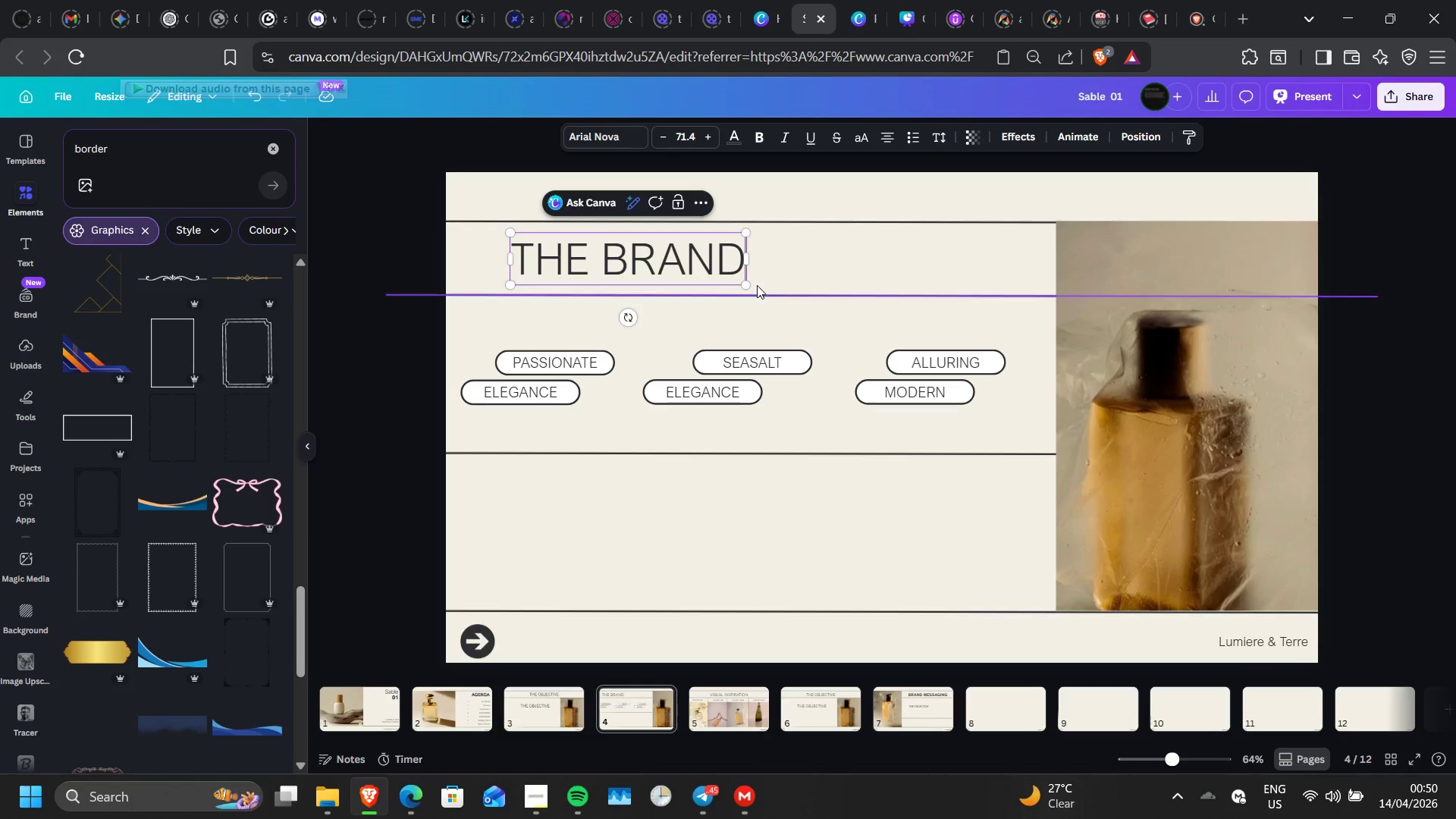 
left_click_drag(start_coordinate=[750, 281], to_coordinate=[728, 277])
 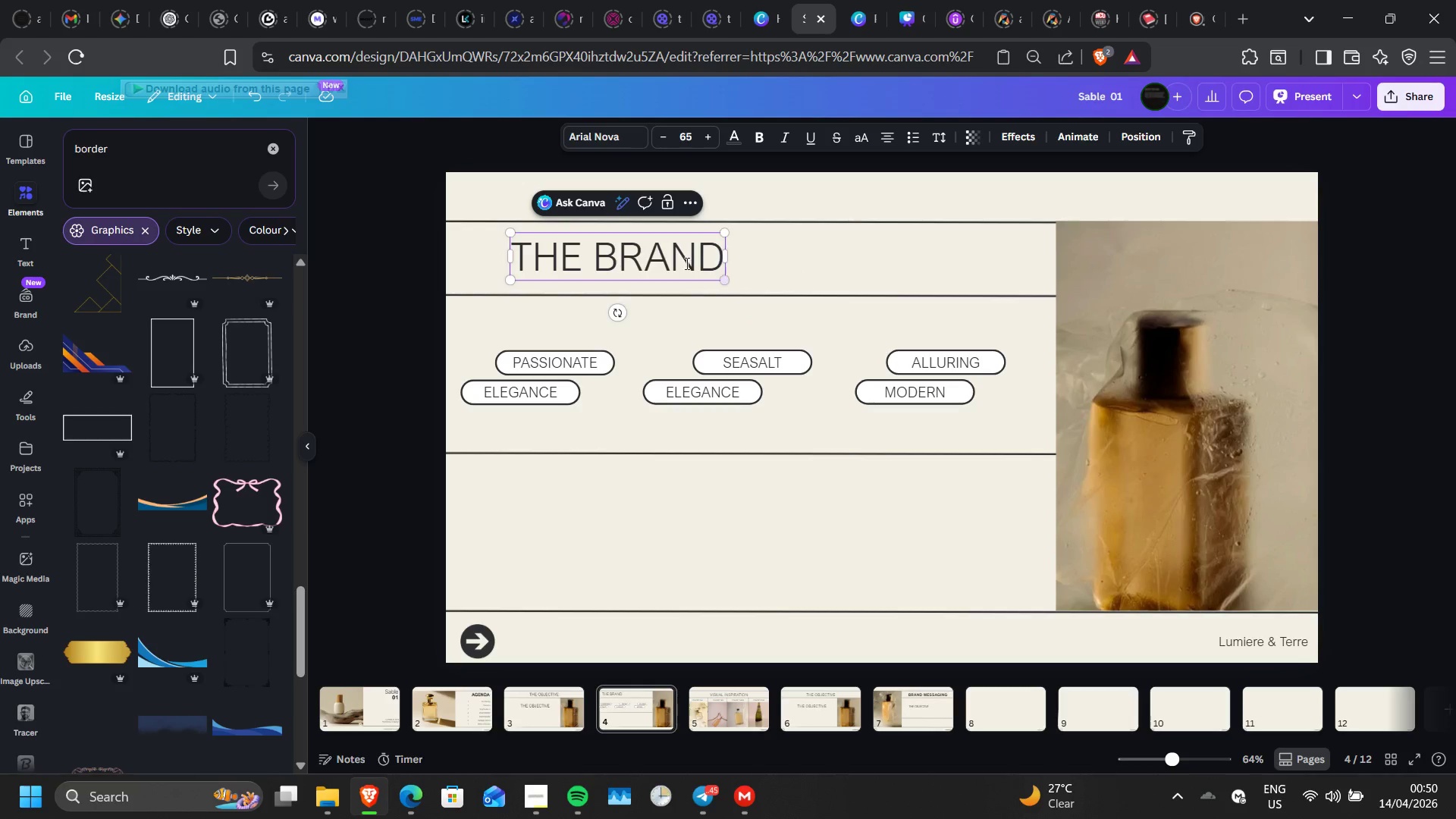 
left_click([357, 314])
 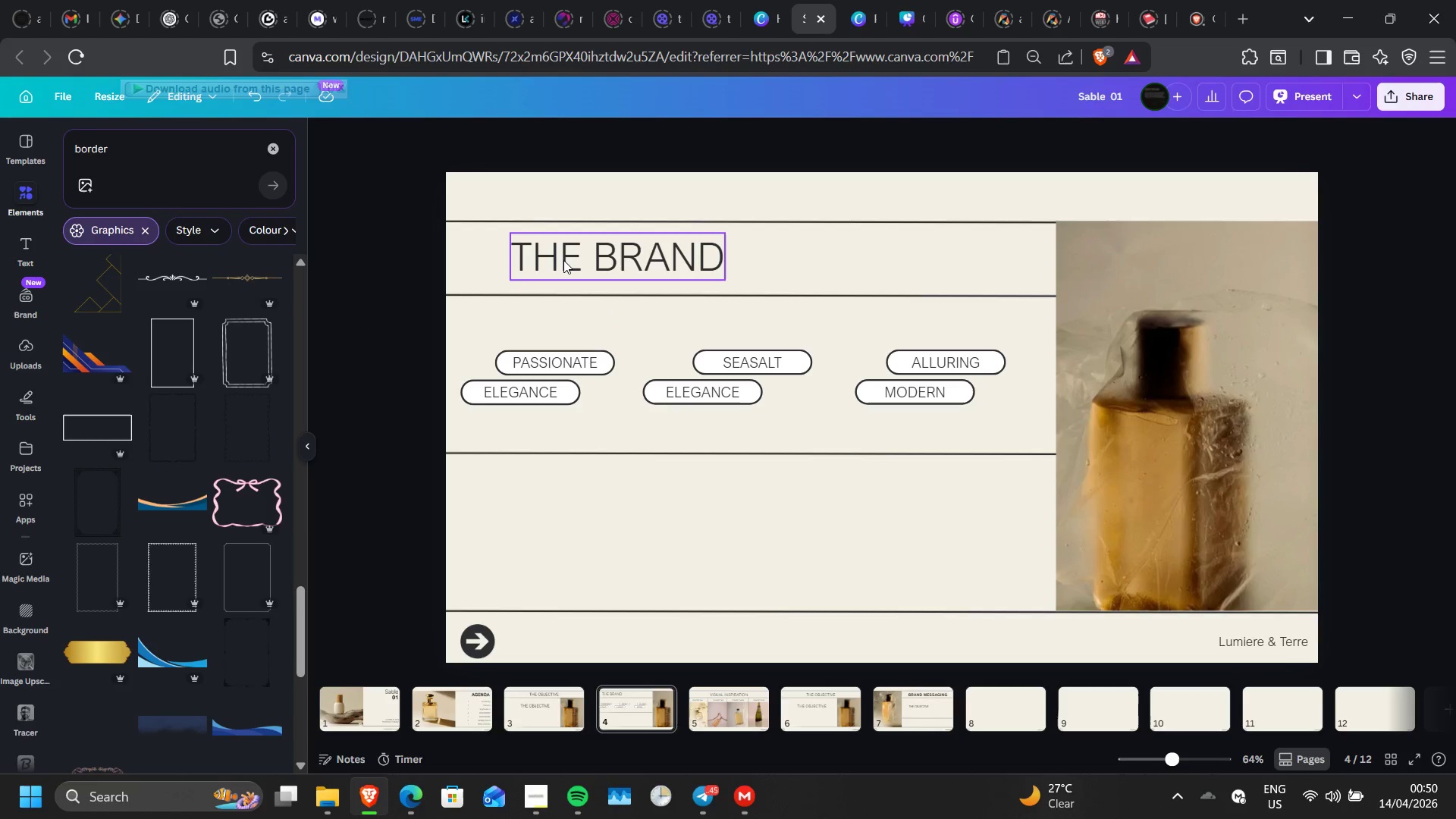 
left_click_drag(start_coordinate=[563, 260], to_coordinate=[546, 262])
 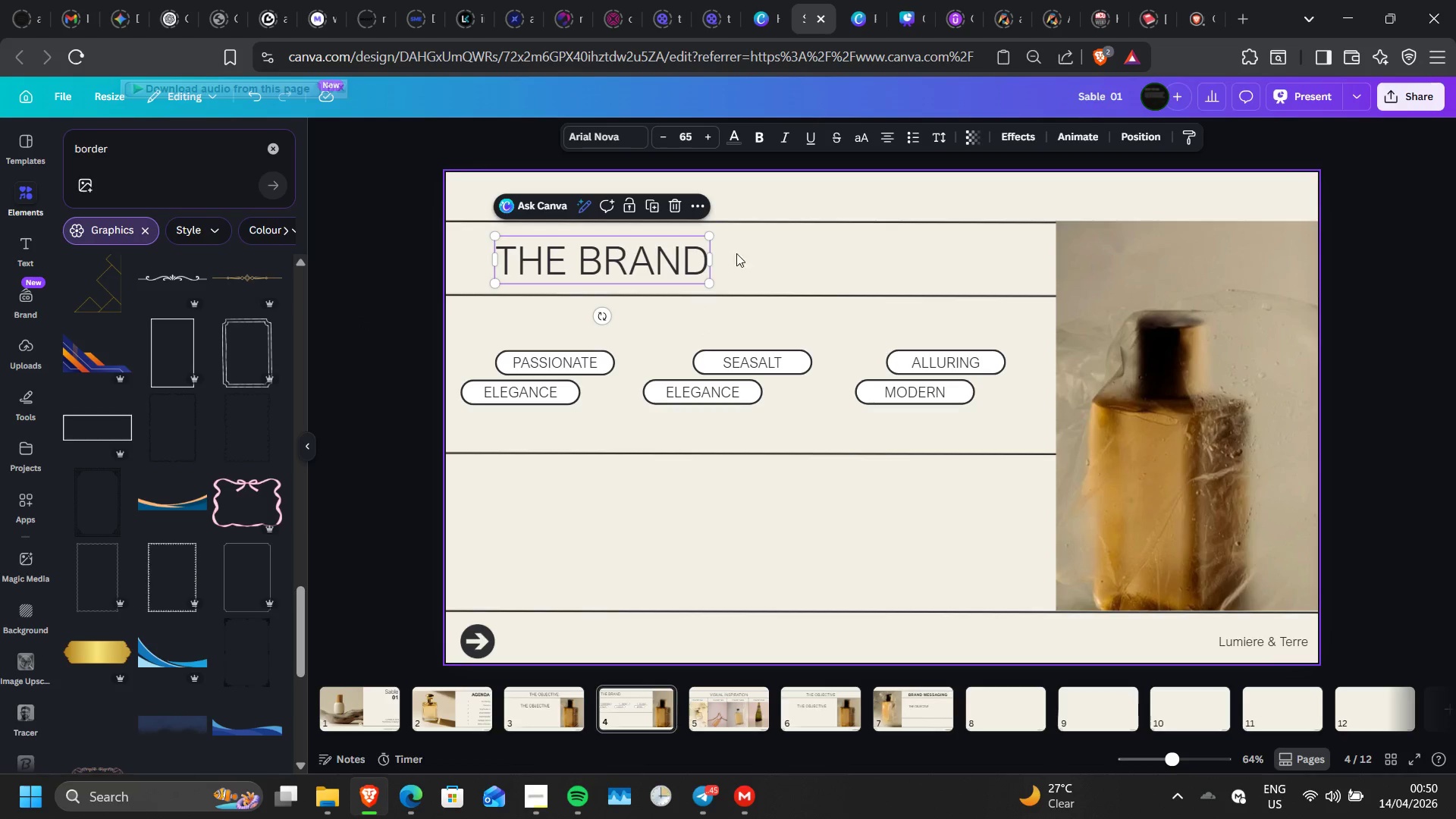 
left_click([919, 200])
 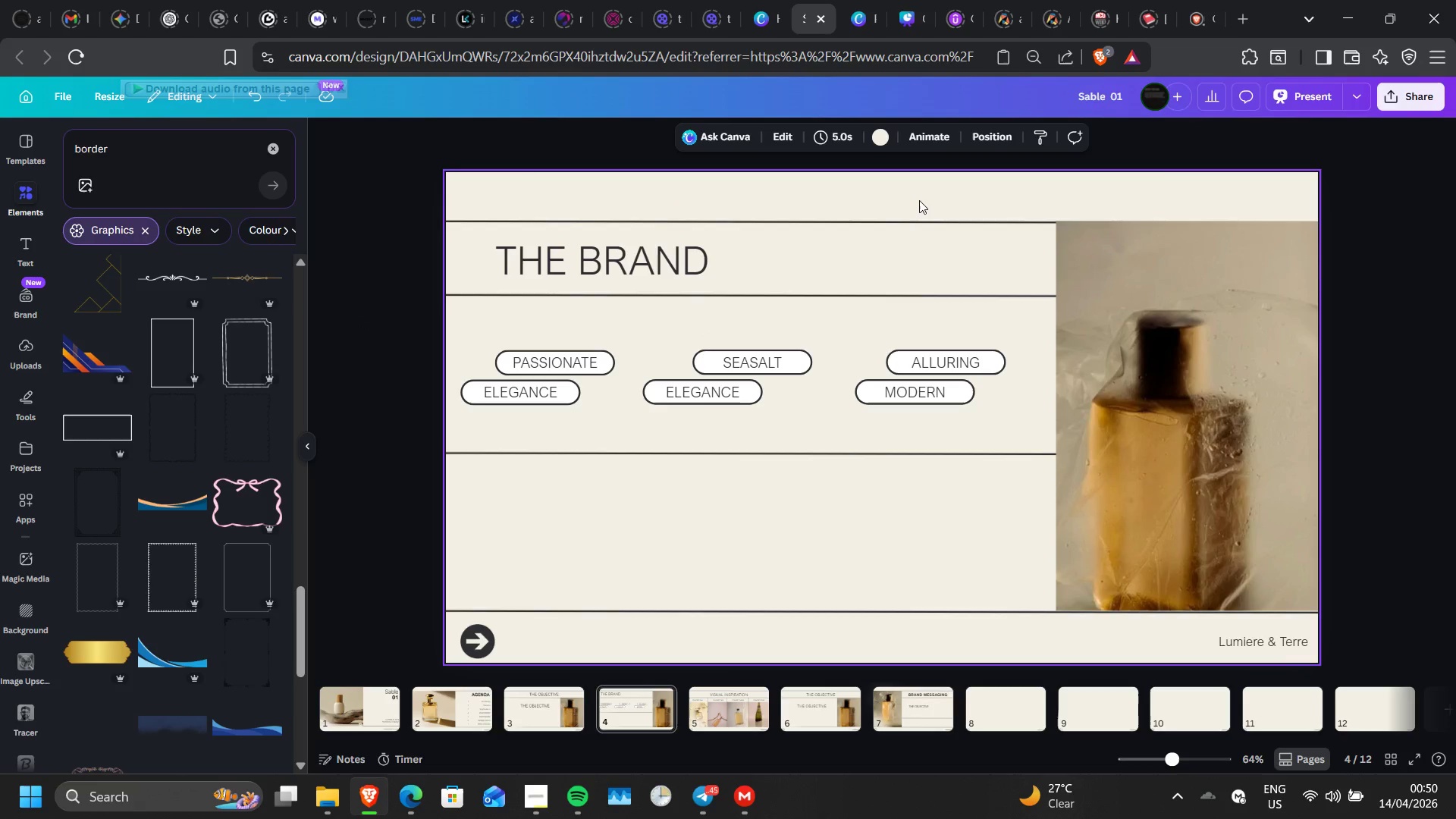 
left_click([919, 200])
 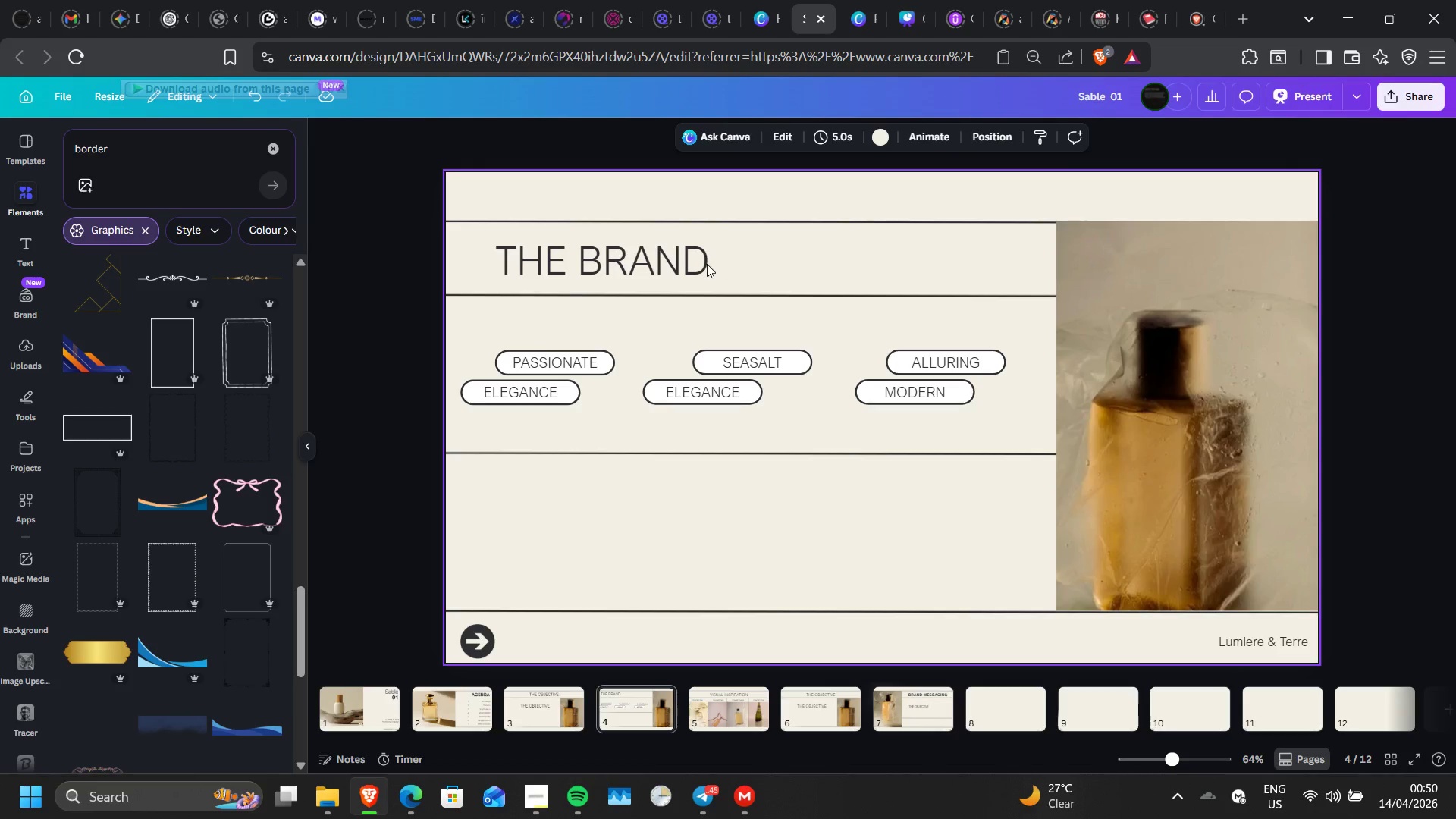 
left_click([707, 264])
 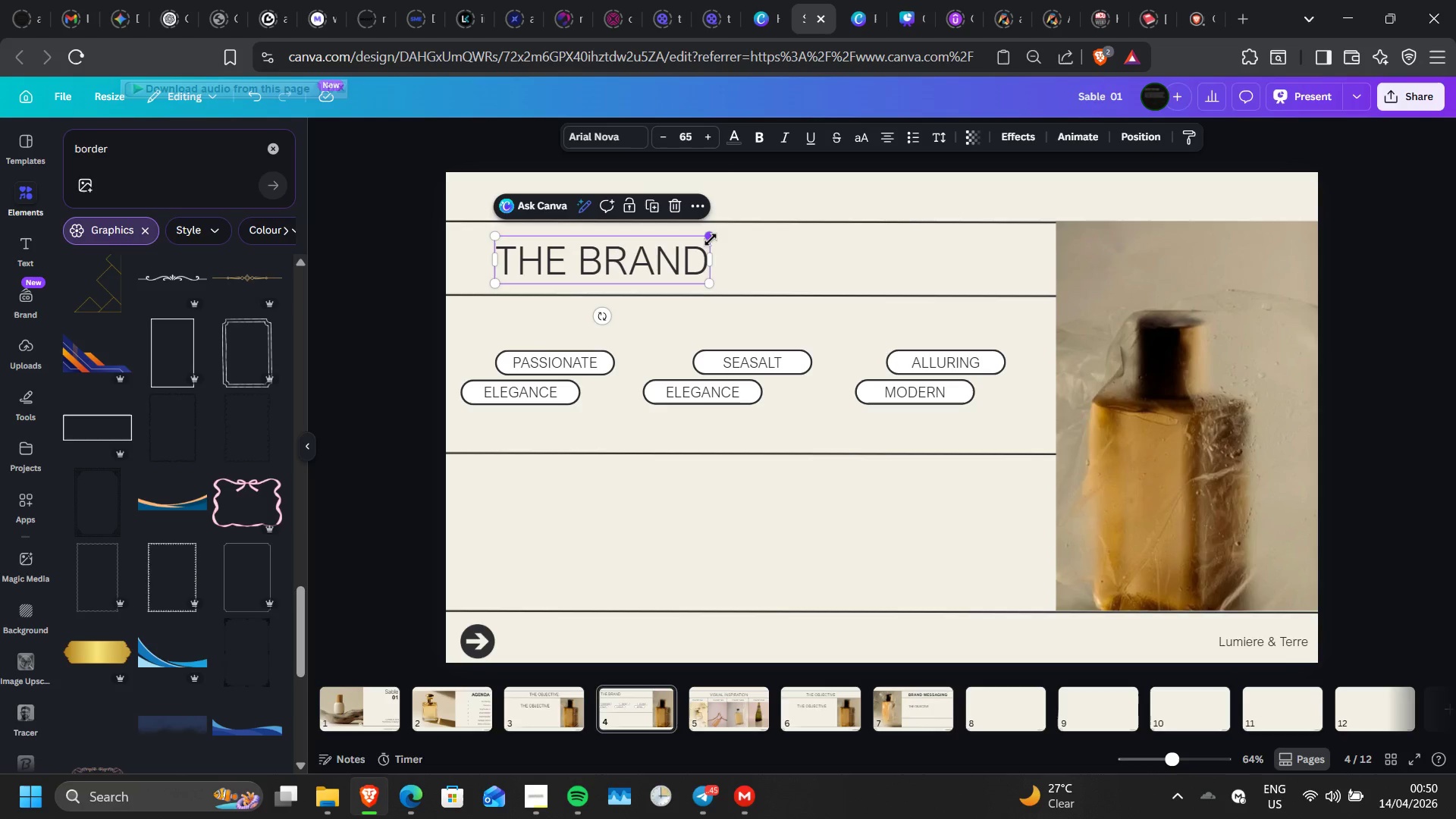 
left_click_drag(start_coordinate=[711, 240], to_coordinate=[726, 237])
 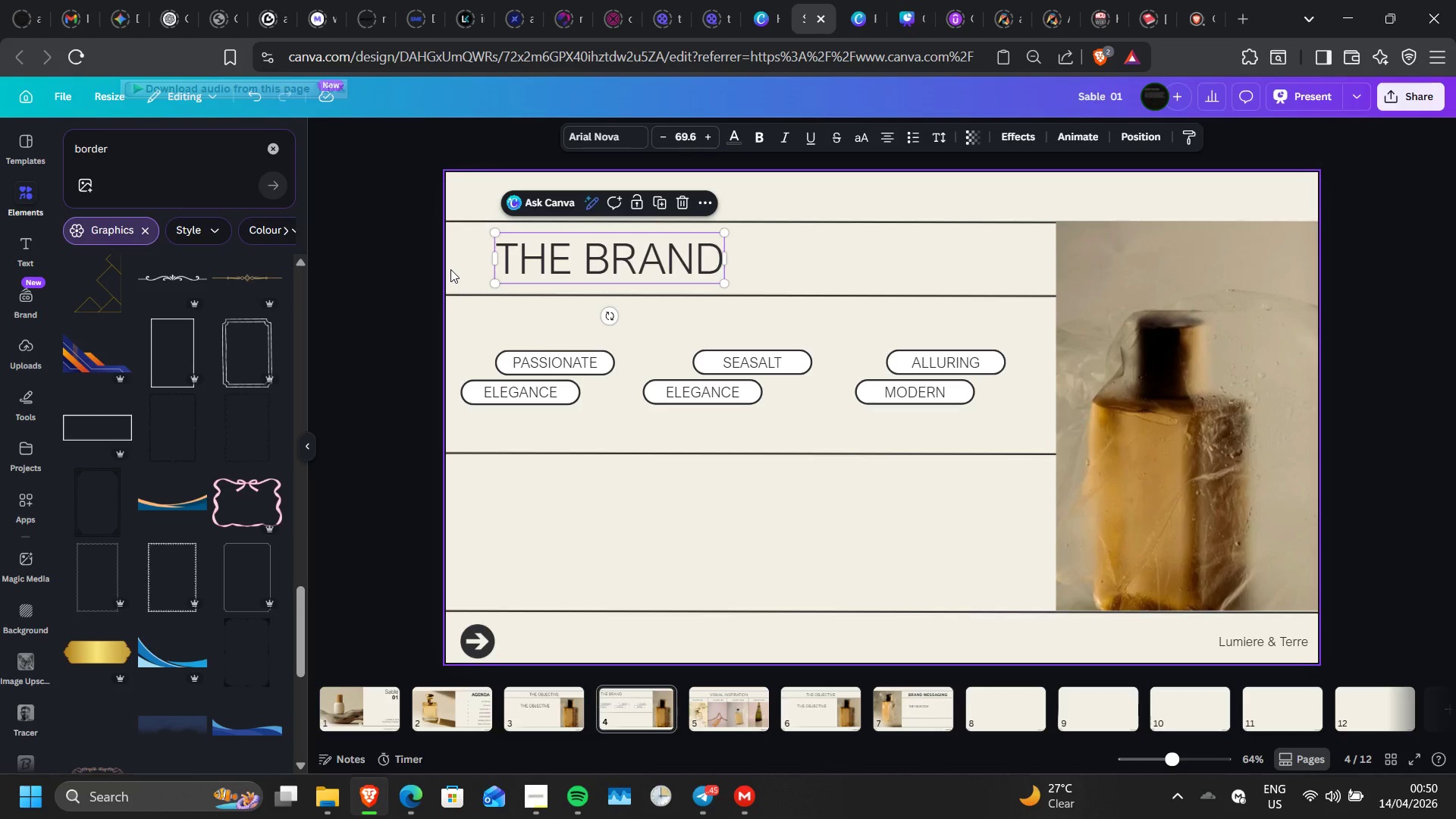 
left_click([381, 278])
 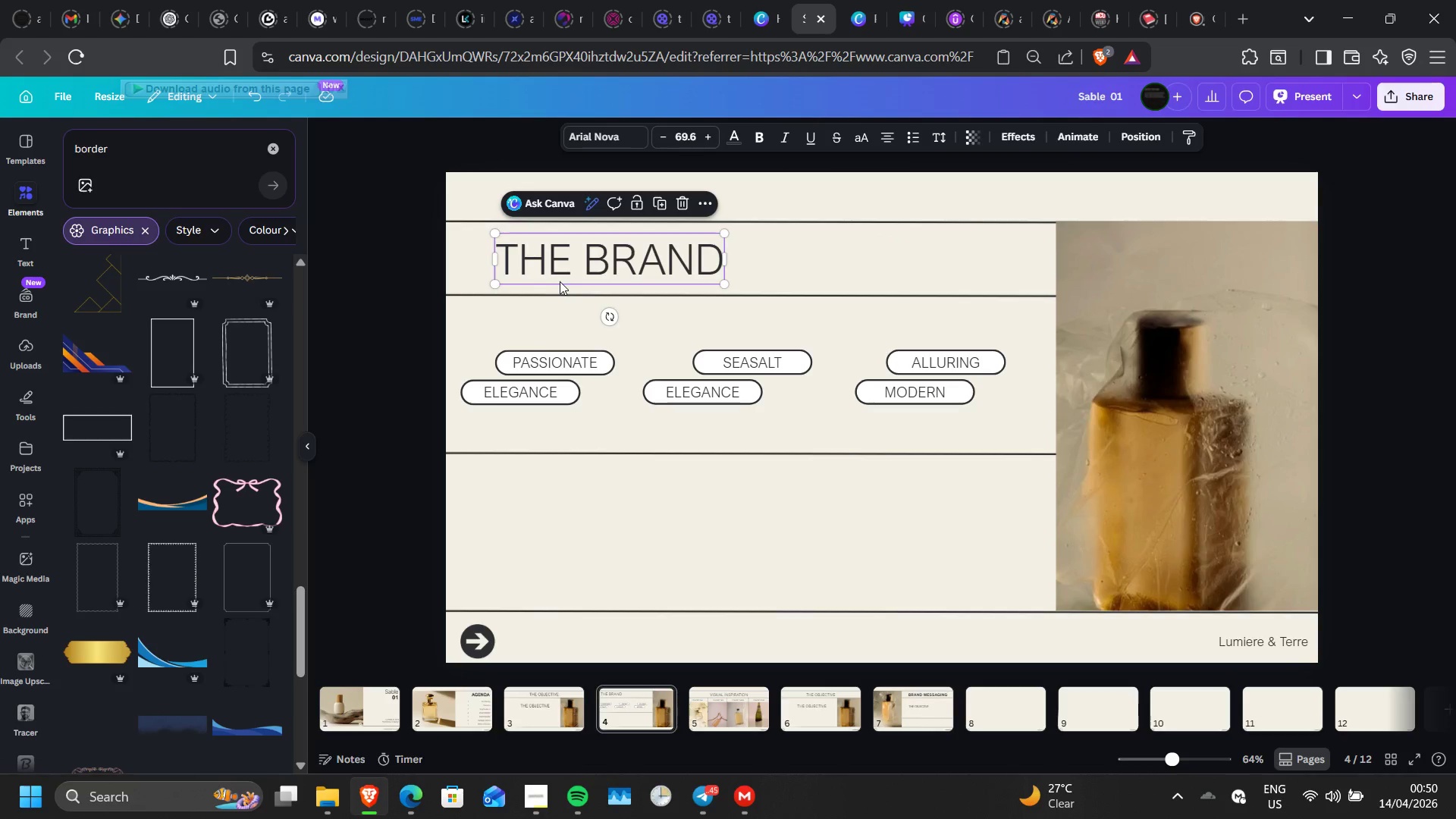 
double_click([400, 309])
 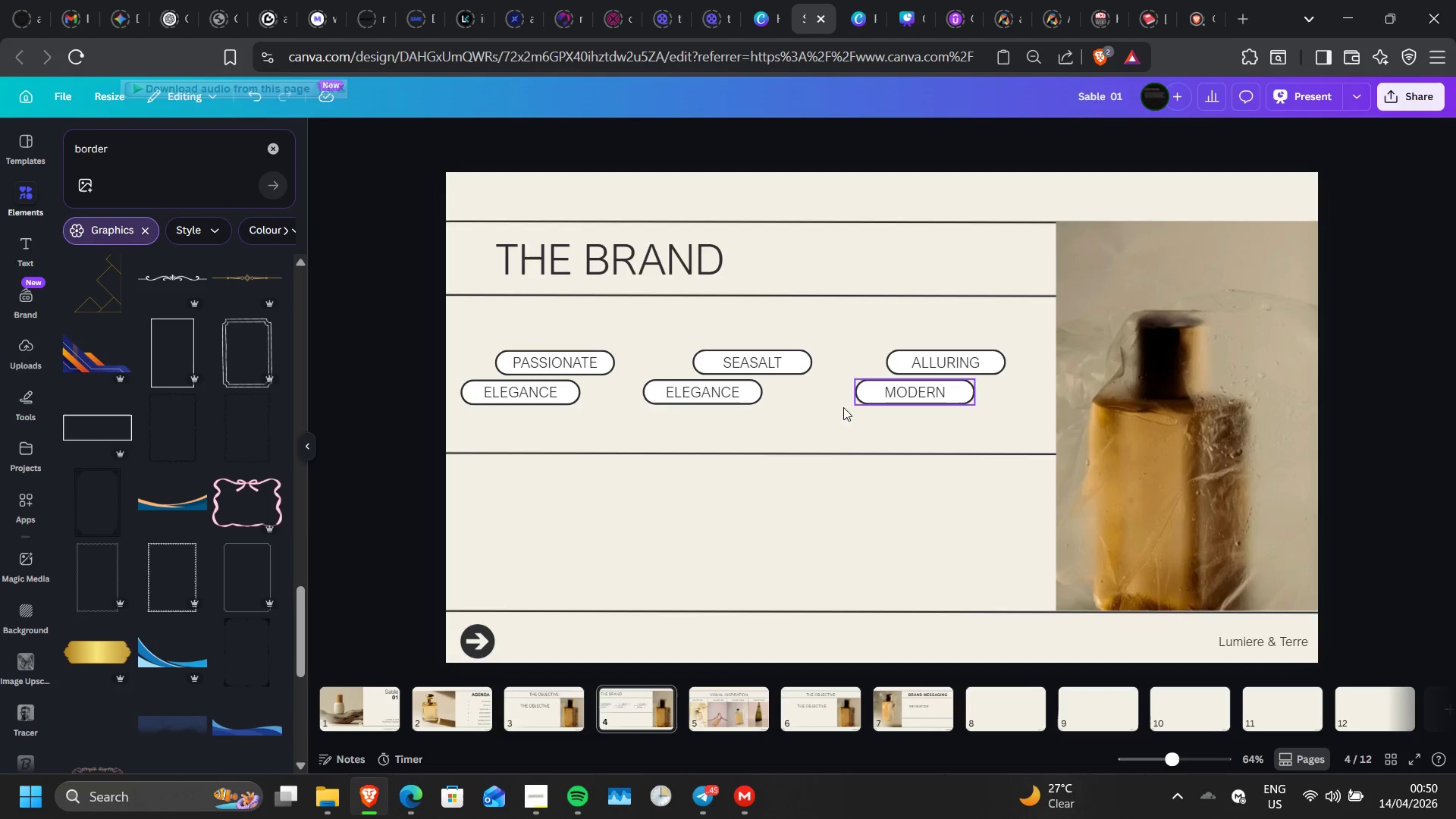 
left_click([822, 415])
 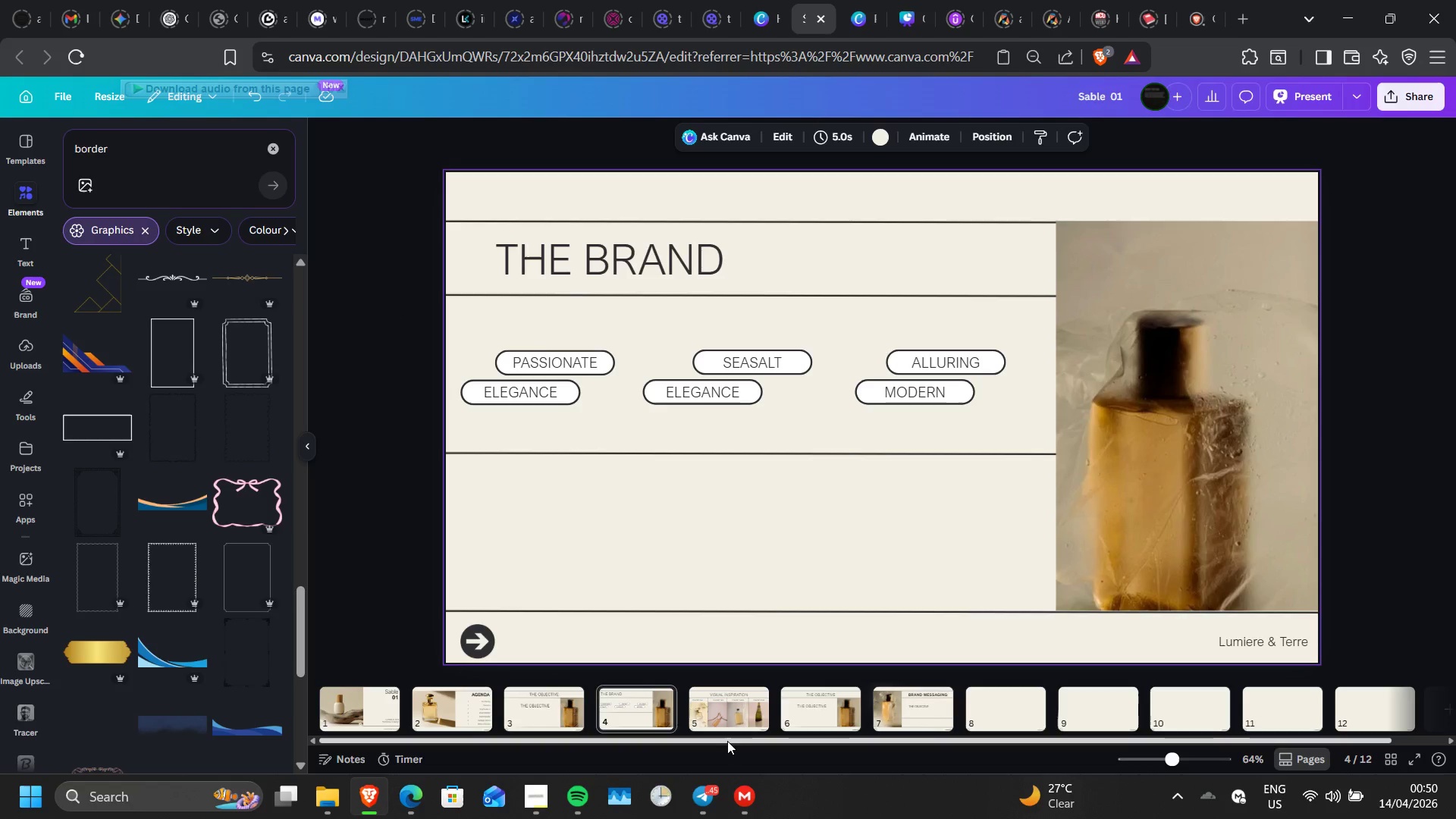 
wait(5.23)
 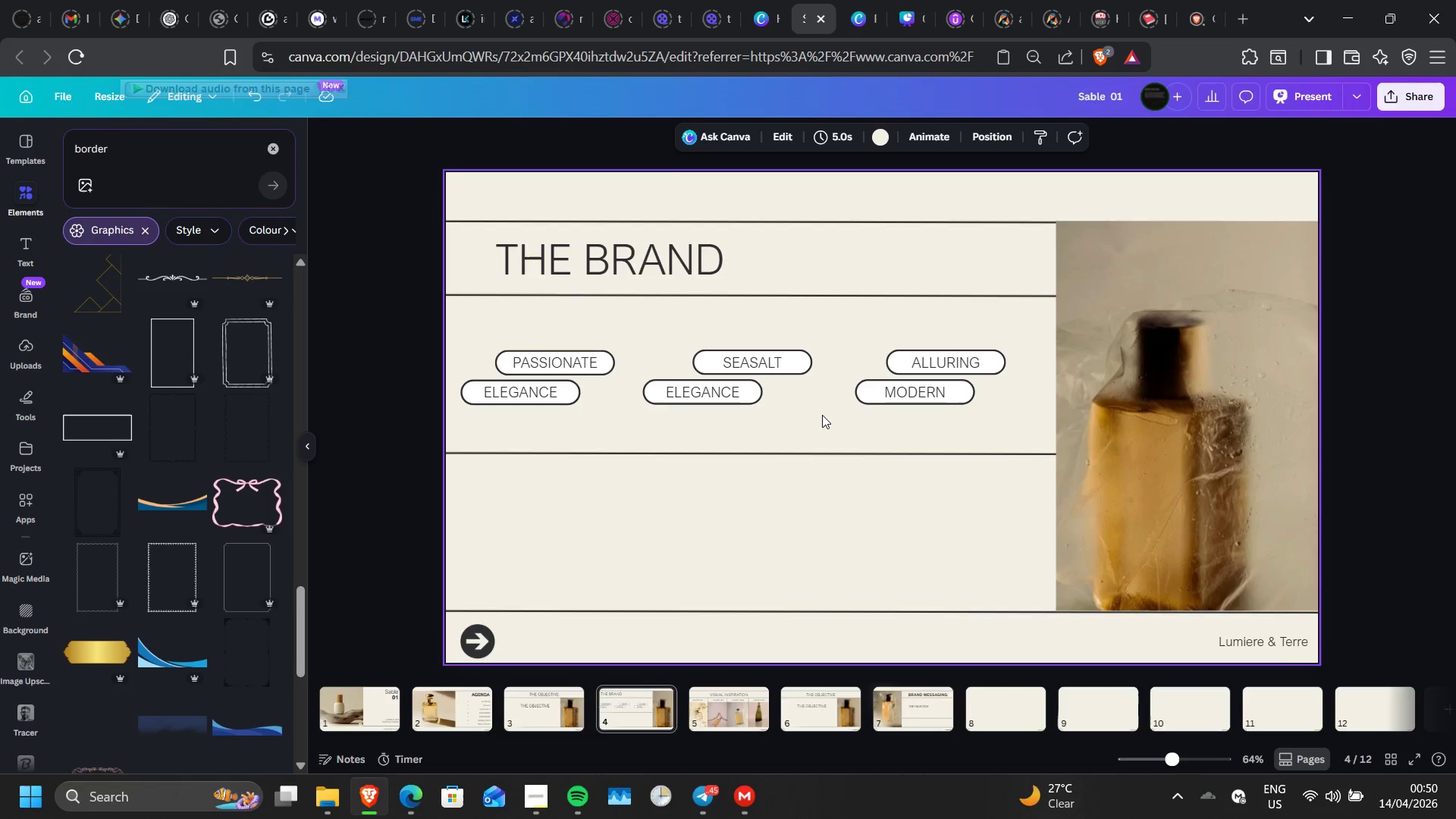 
left_click([631, 715])
 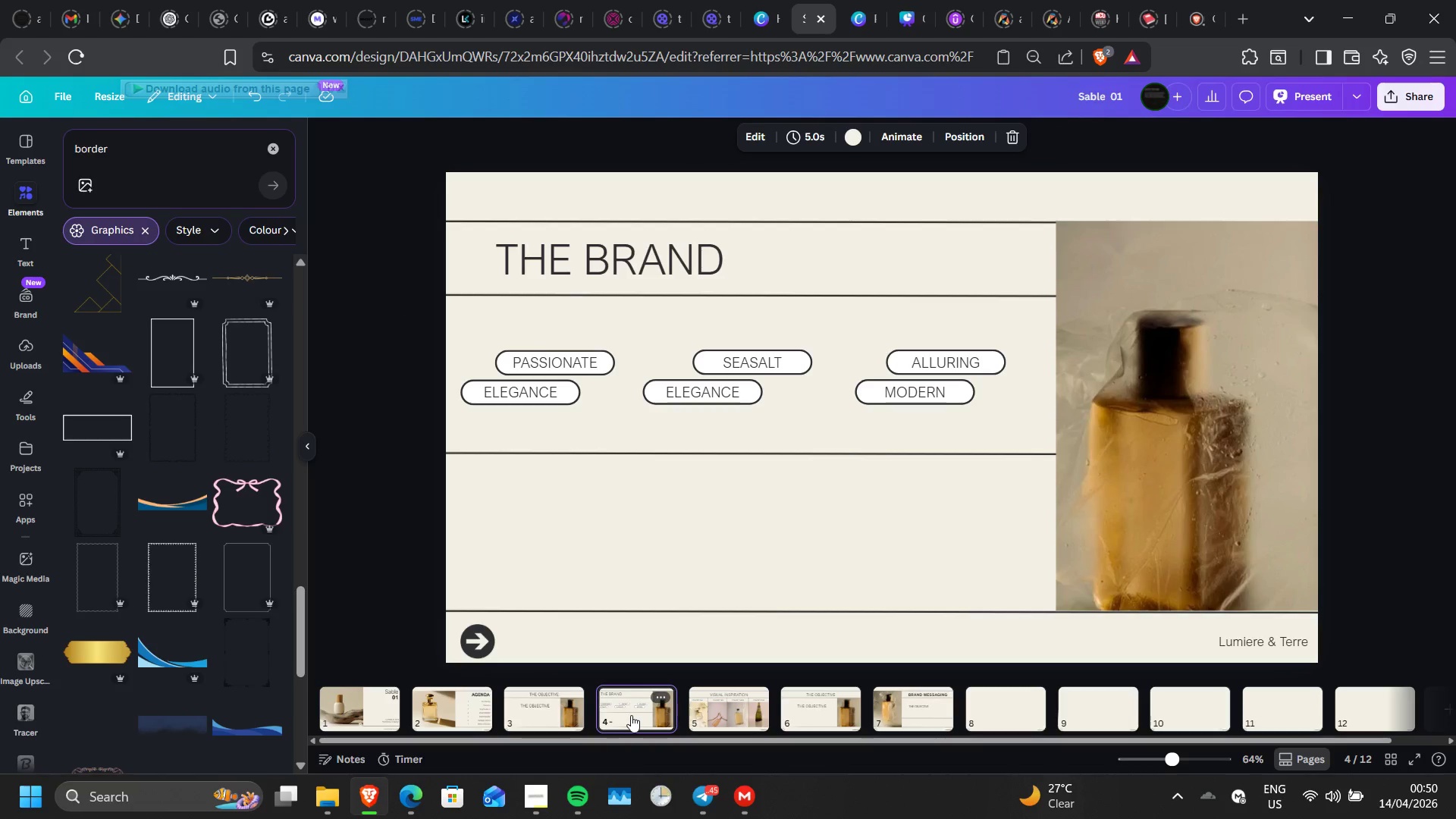 
key(ArrowRight)
 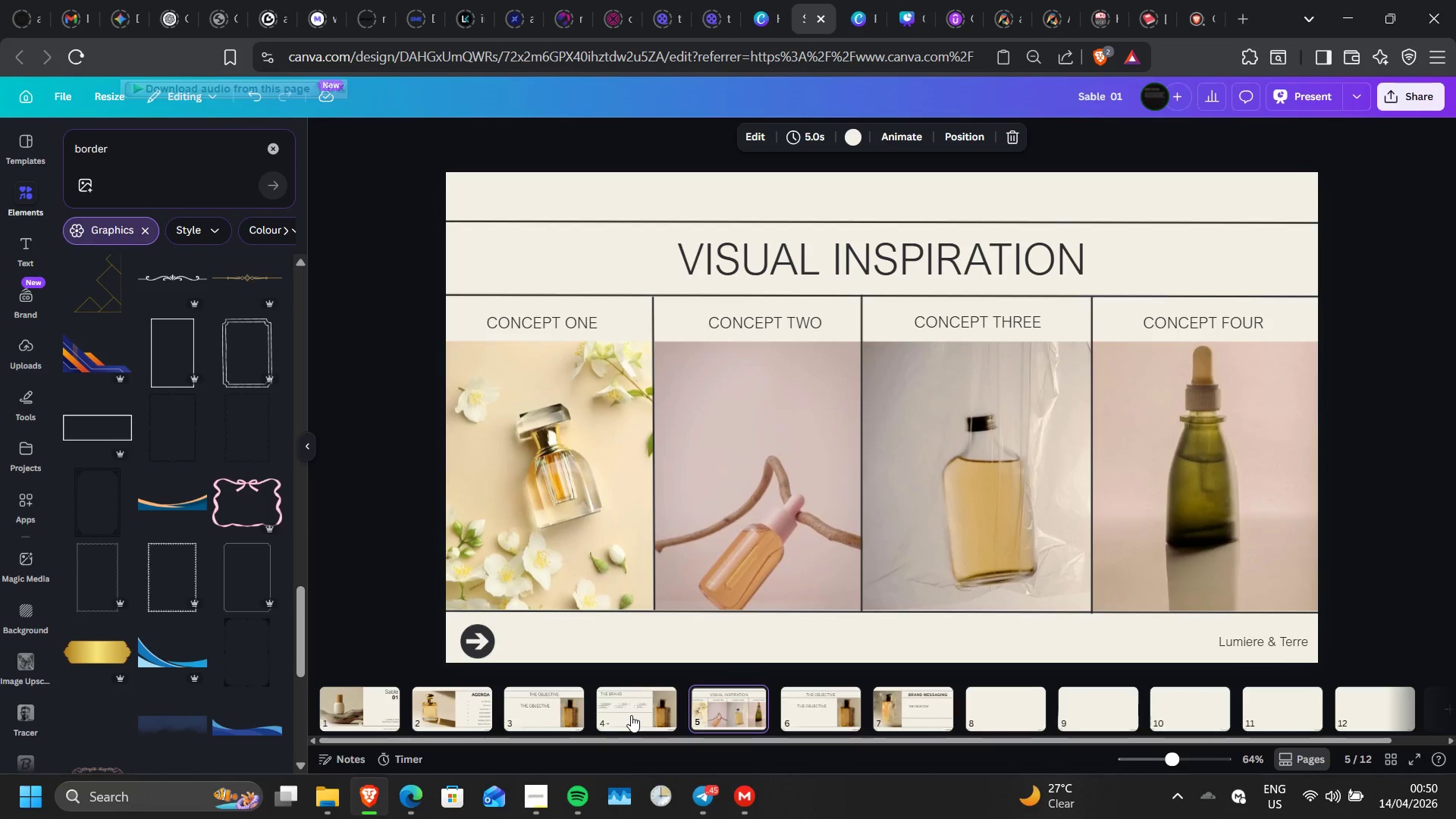 
wait(12.73)
 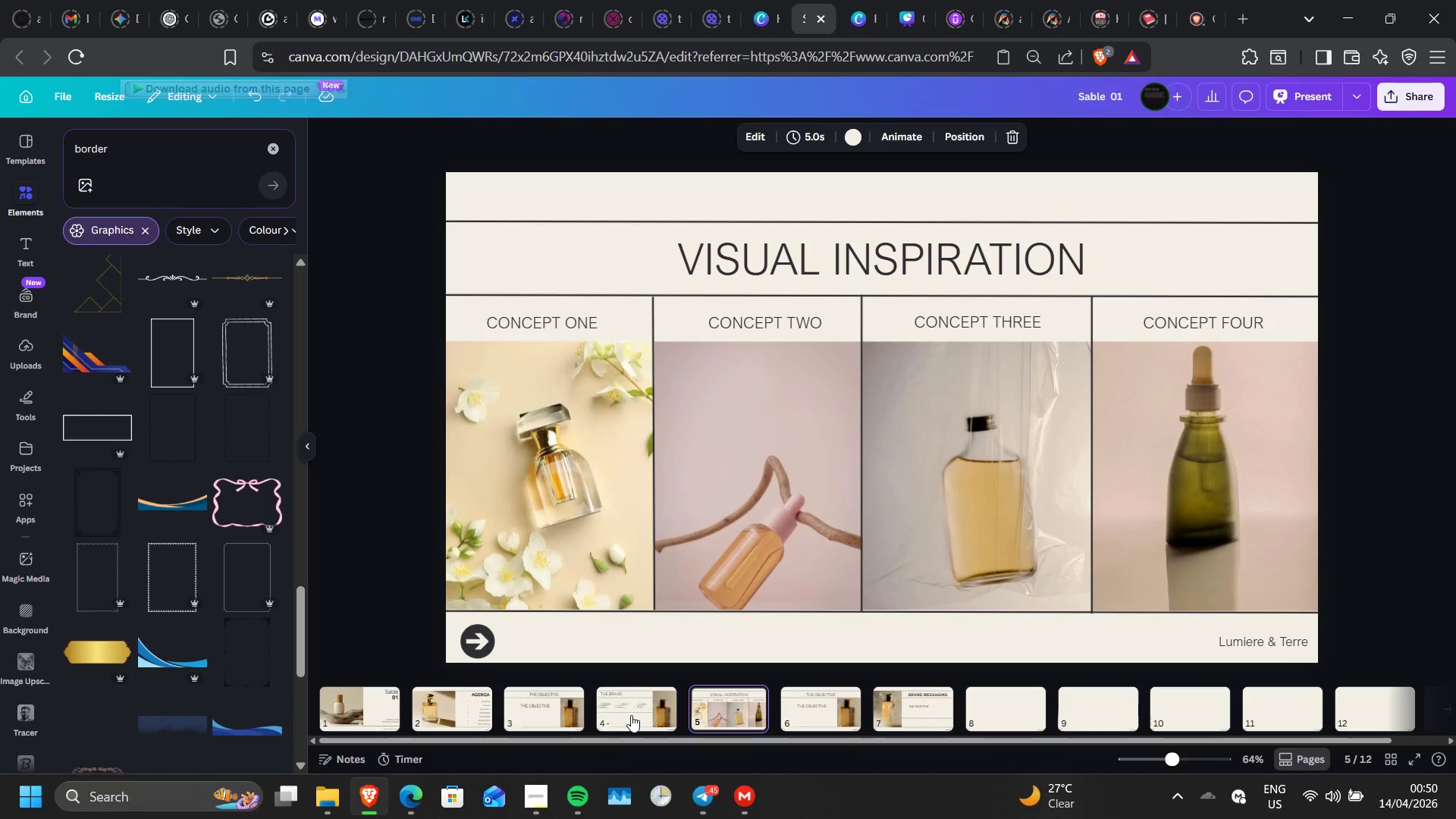 
left_click([742, 218])
 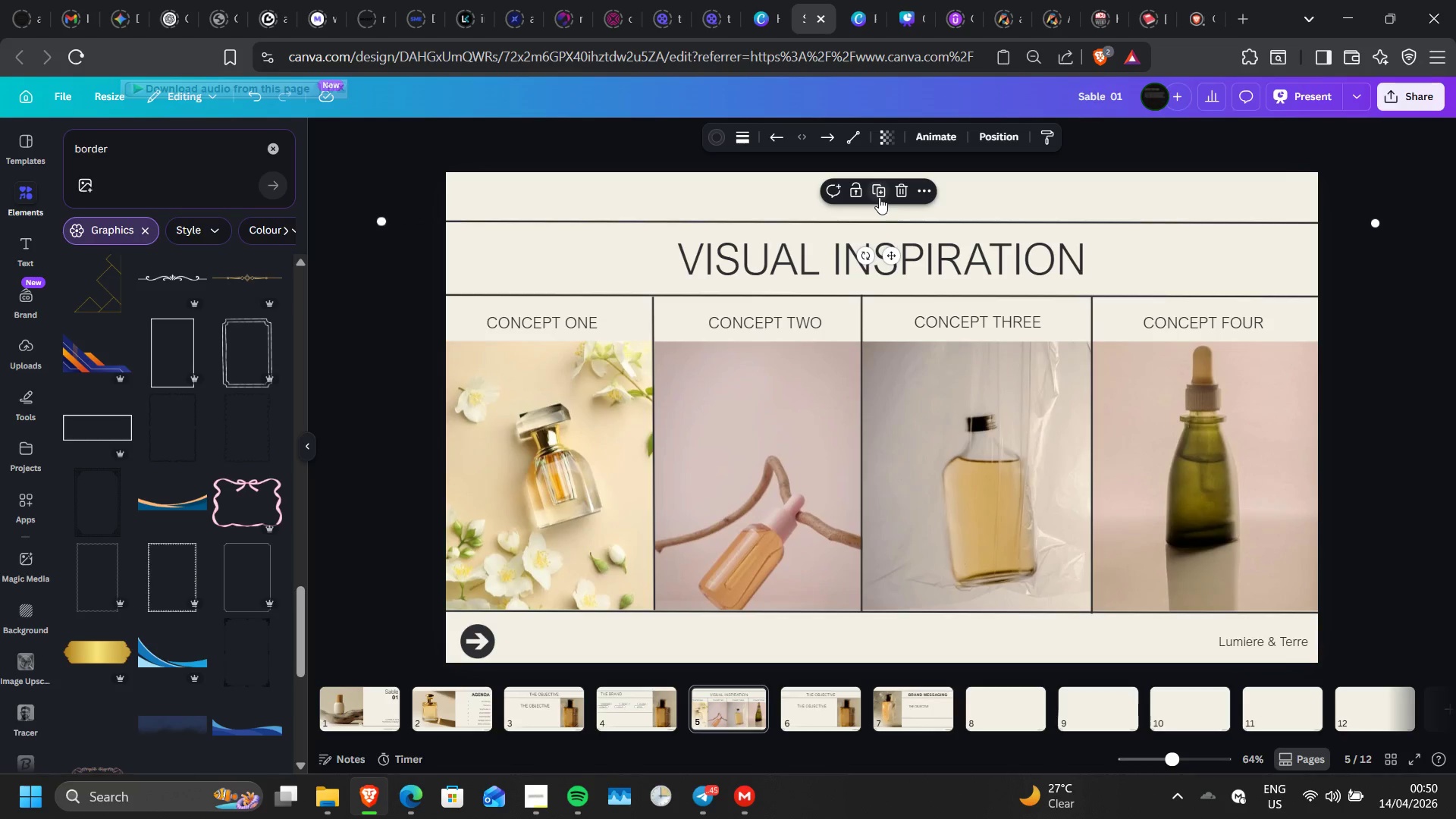 
left_click([879, 196])
 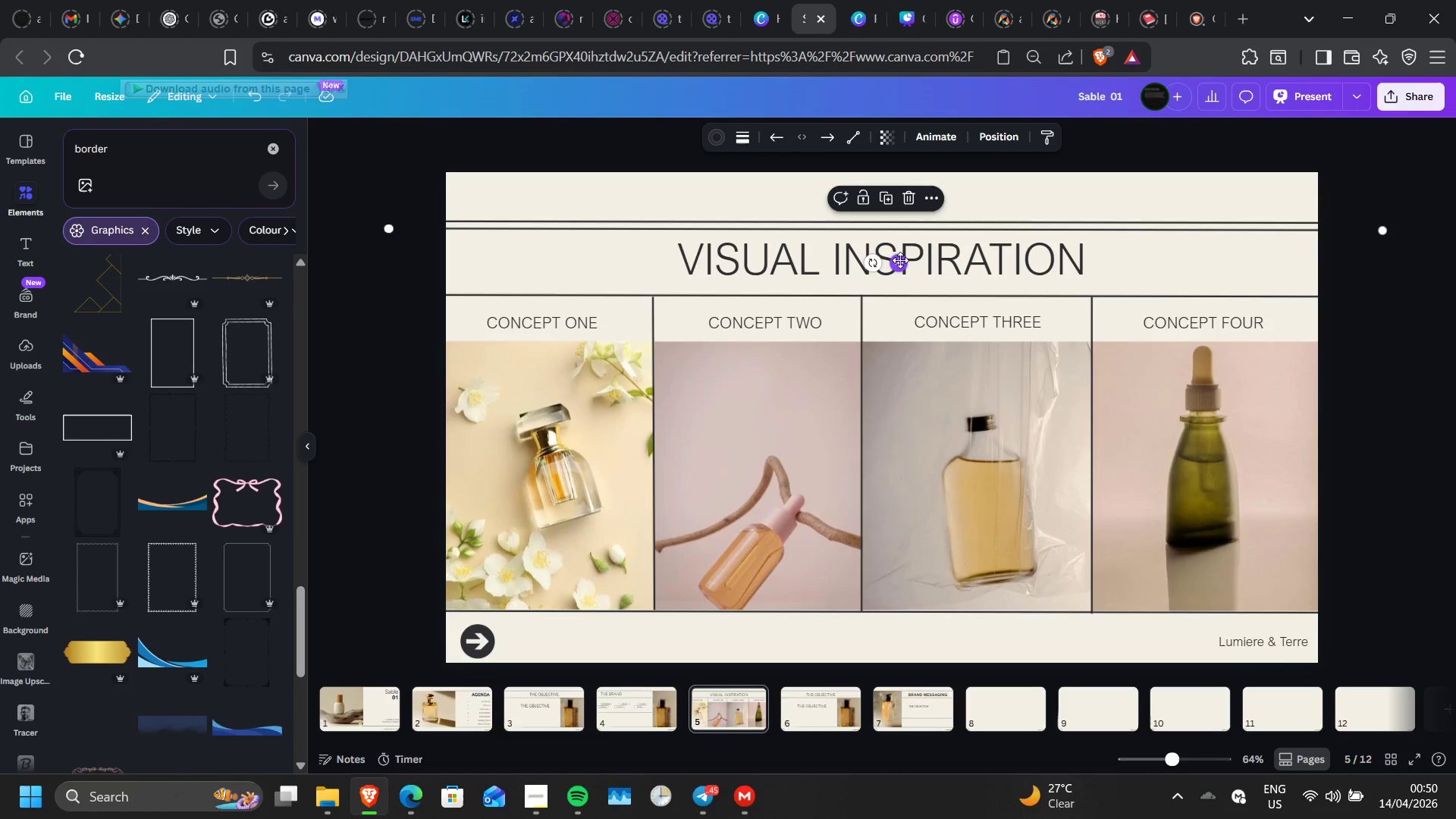 
left_click_drag(start_coordinate=[900, 260], to_coordinate=[894, 372])
 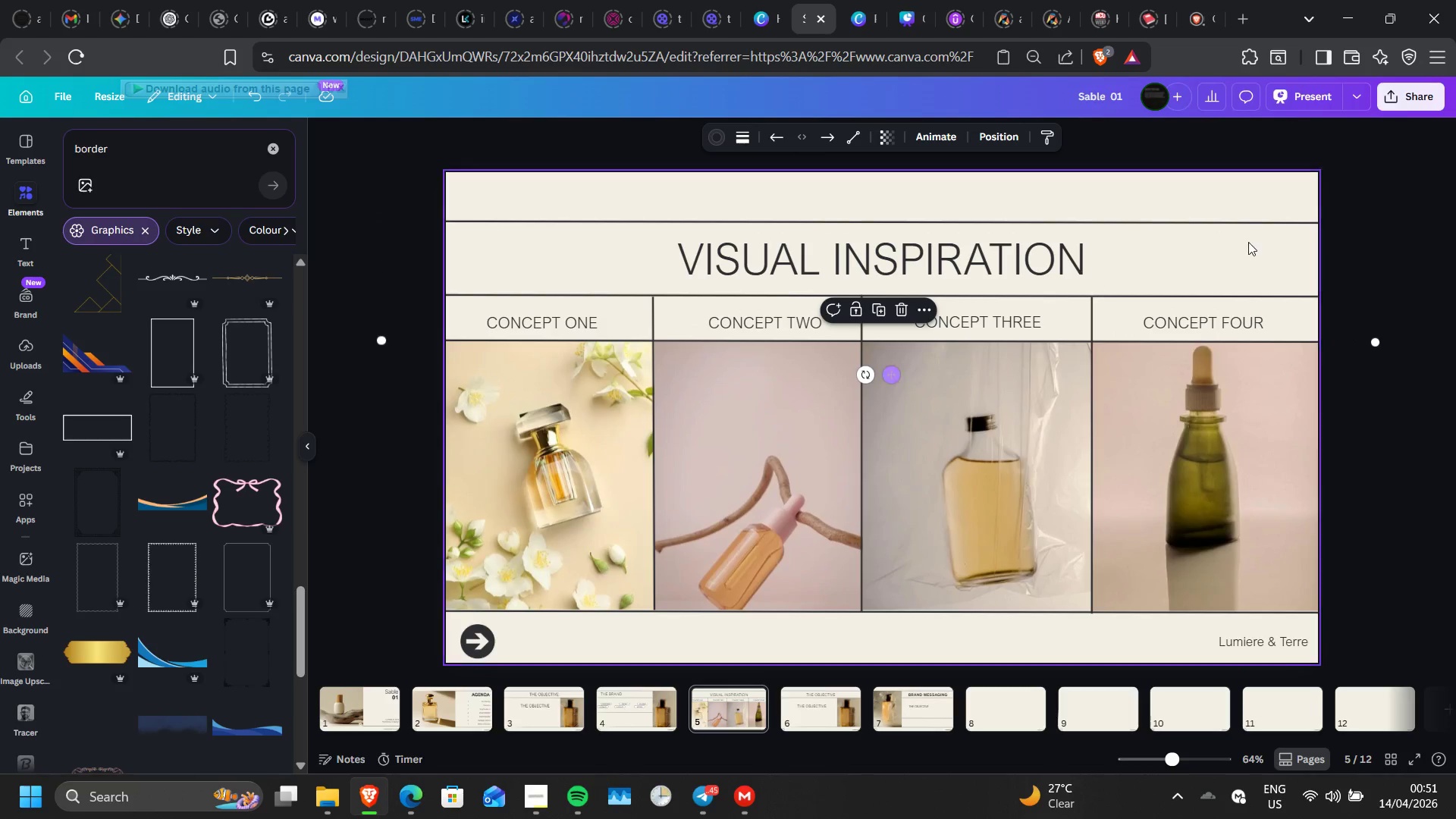 
left_click([1373, 412])
 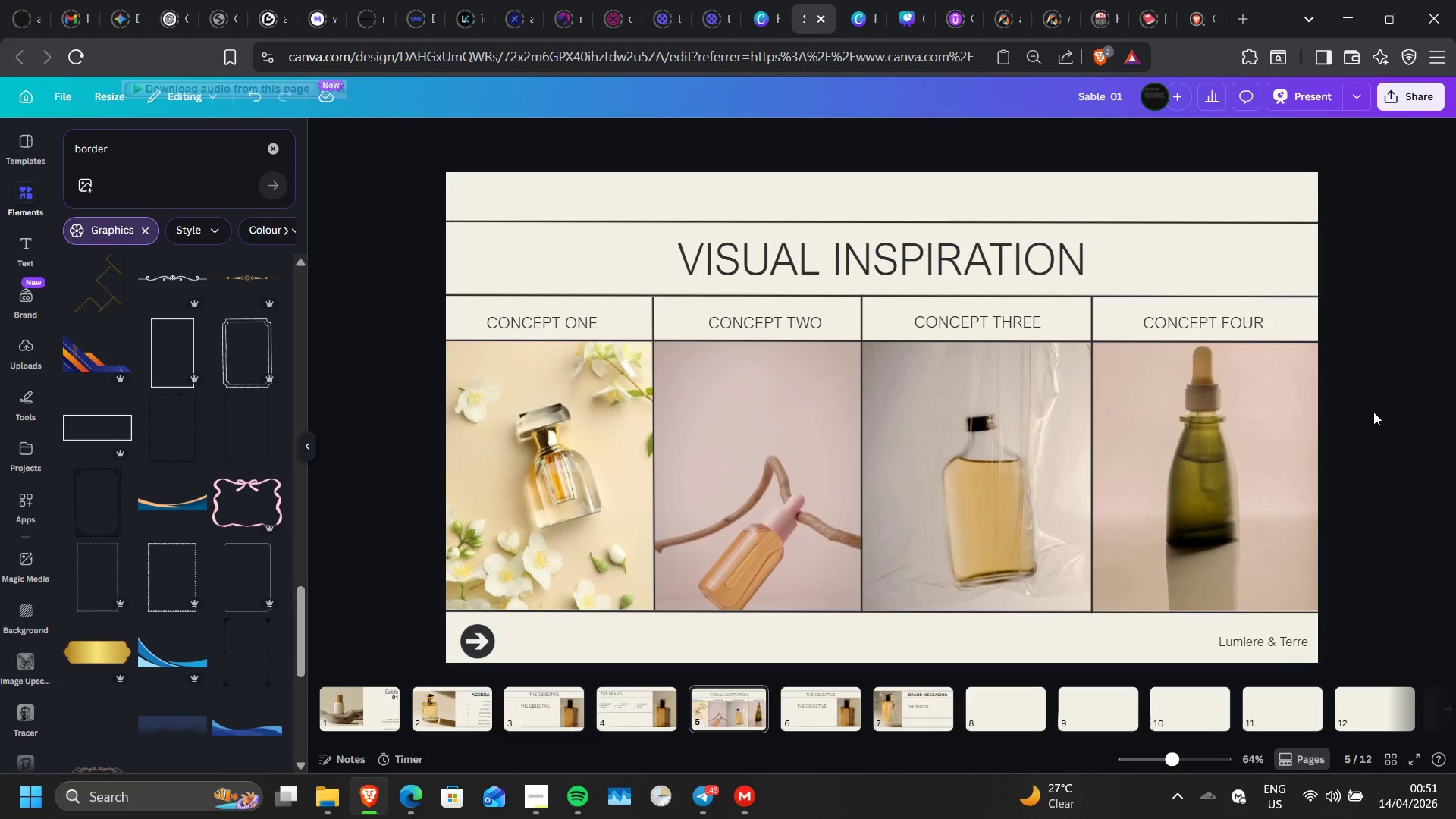 
left_click([1373, 412])
 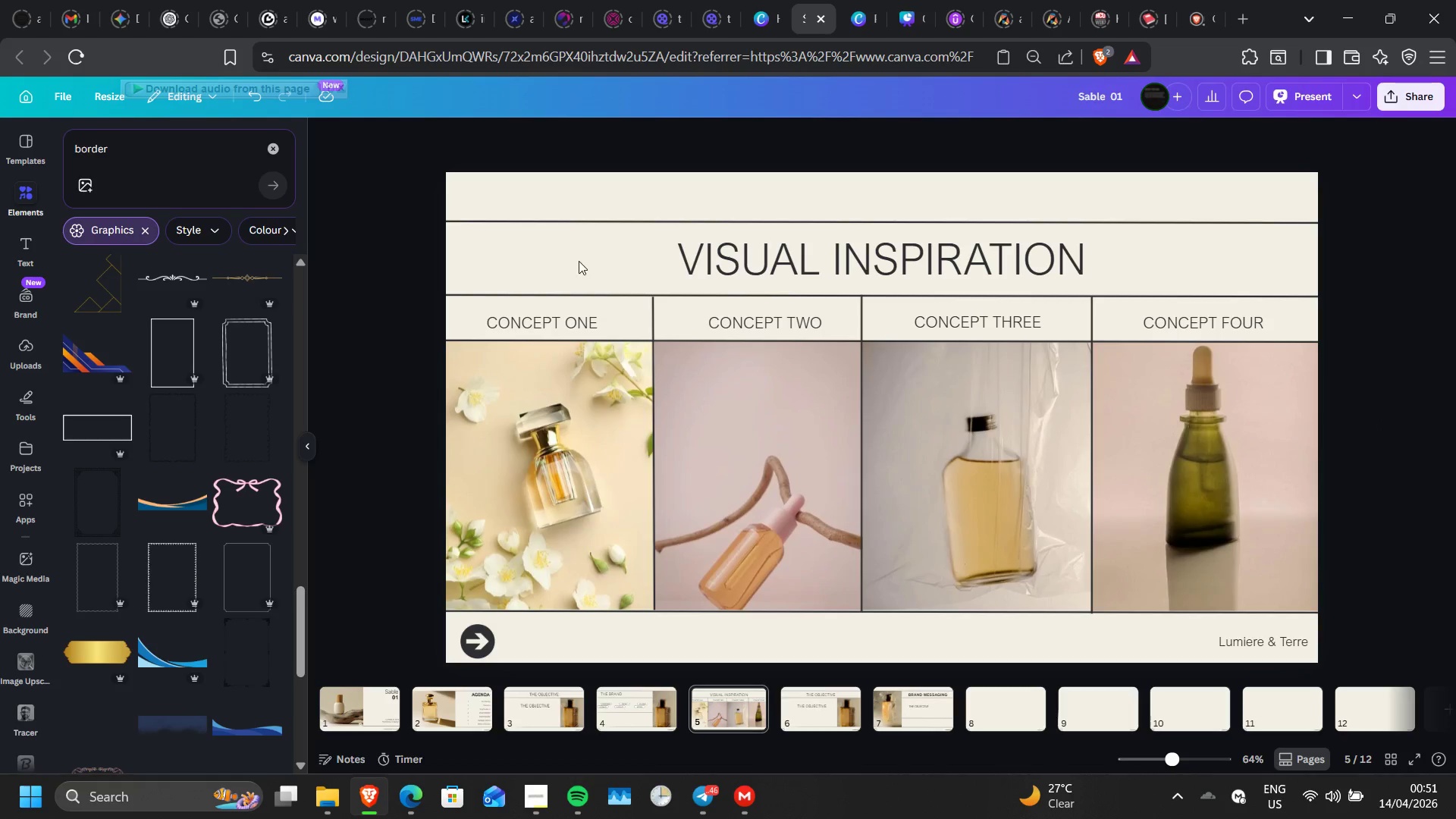 
wait(5.61)
 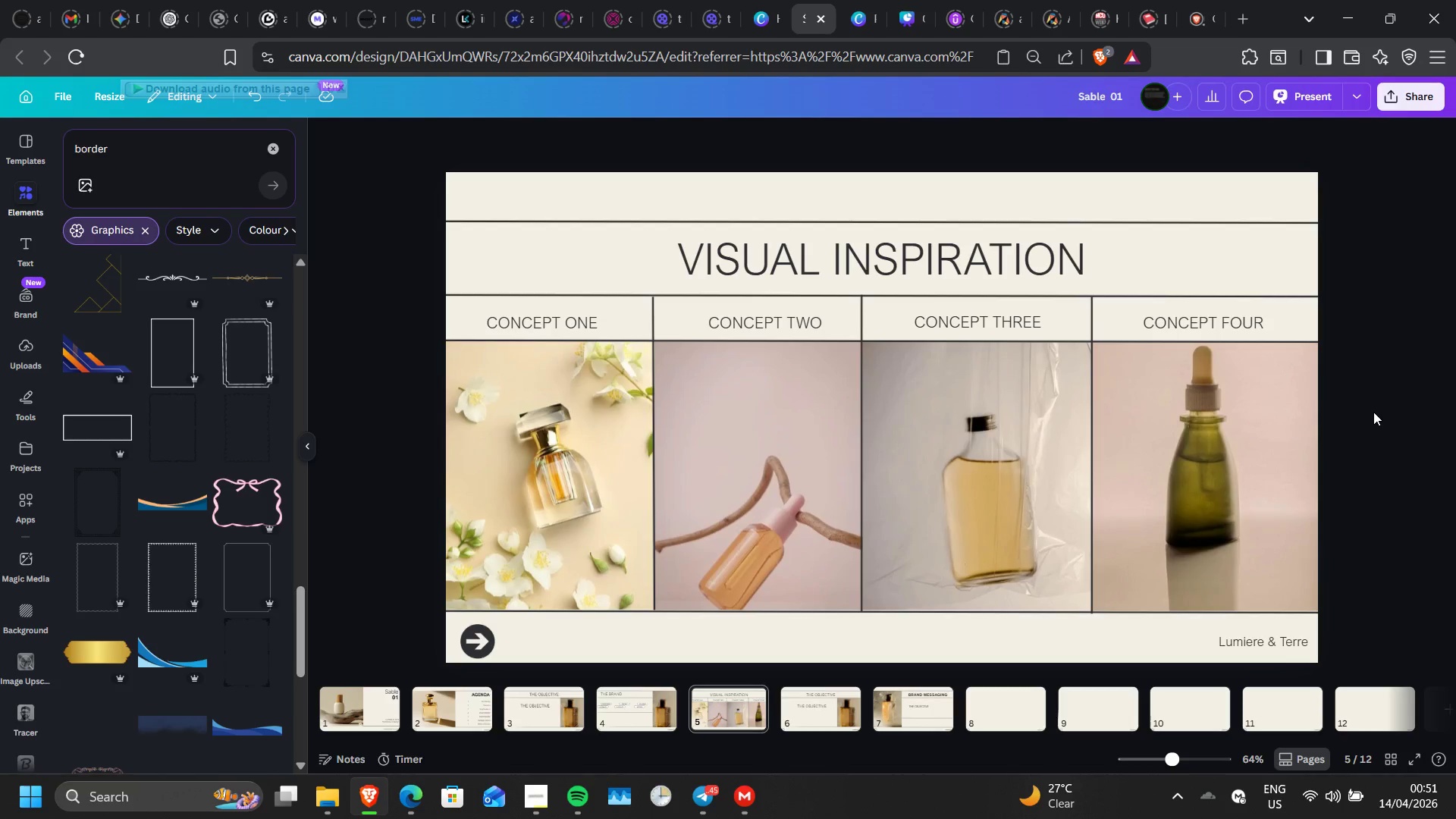 
left_click_drag(start_coordinate=[765, 325], to_coordinate=[755, 323])
 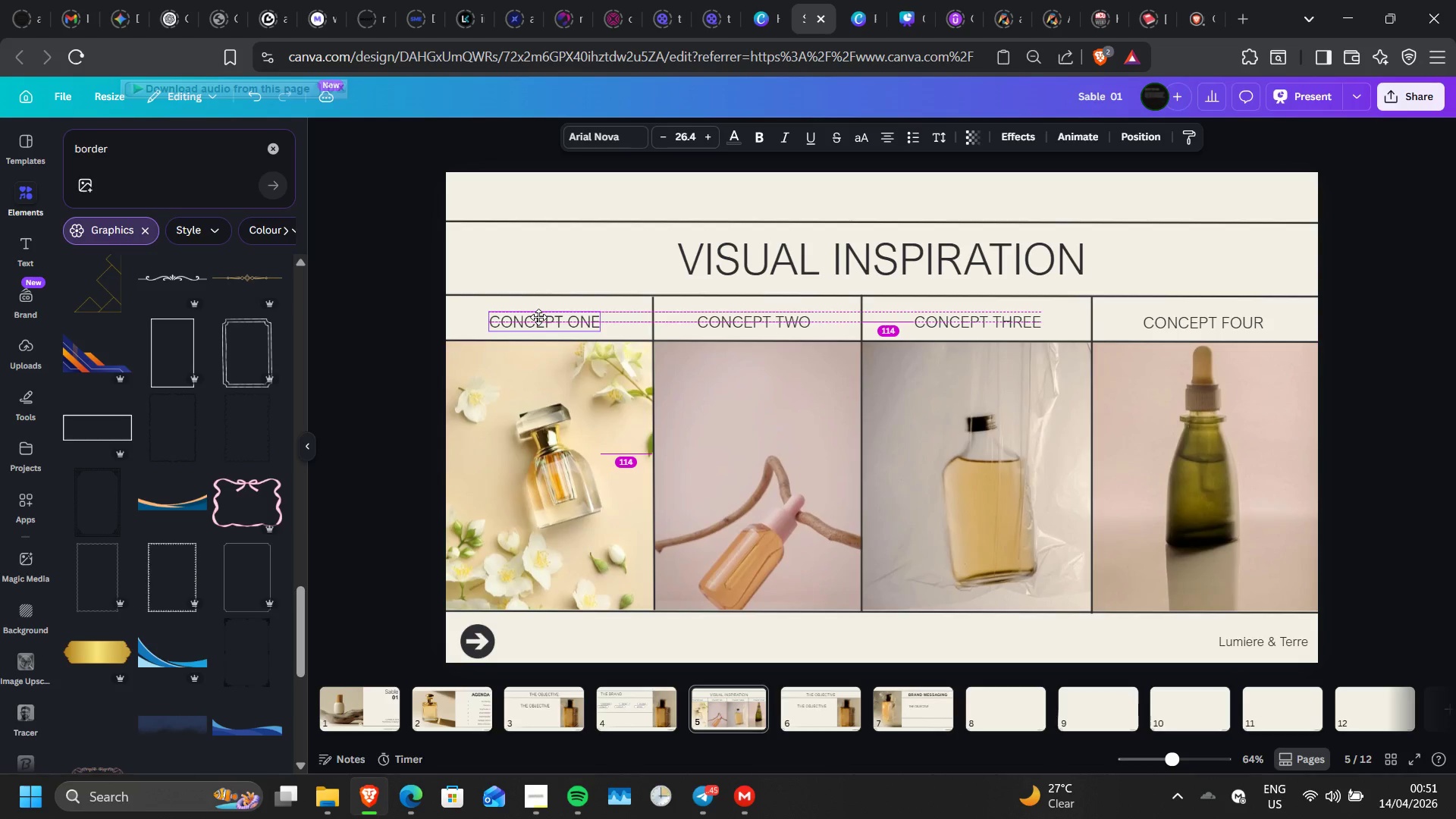 
wait(13.7)
 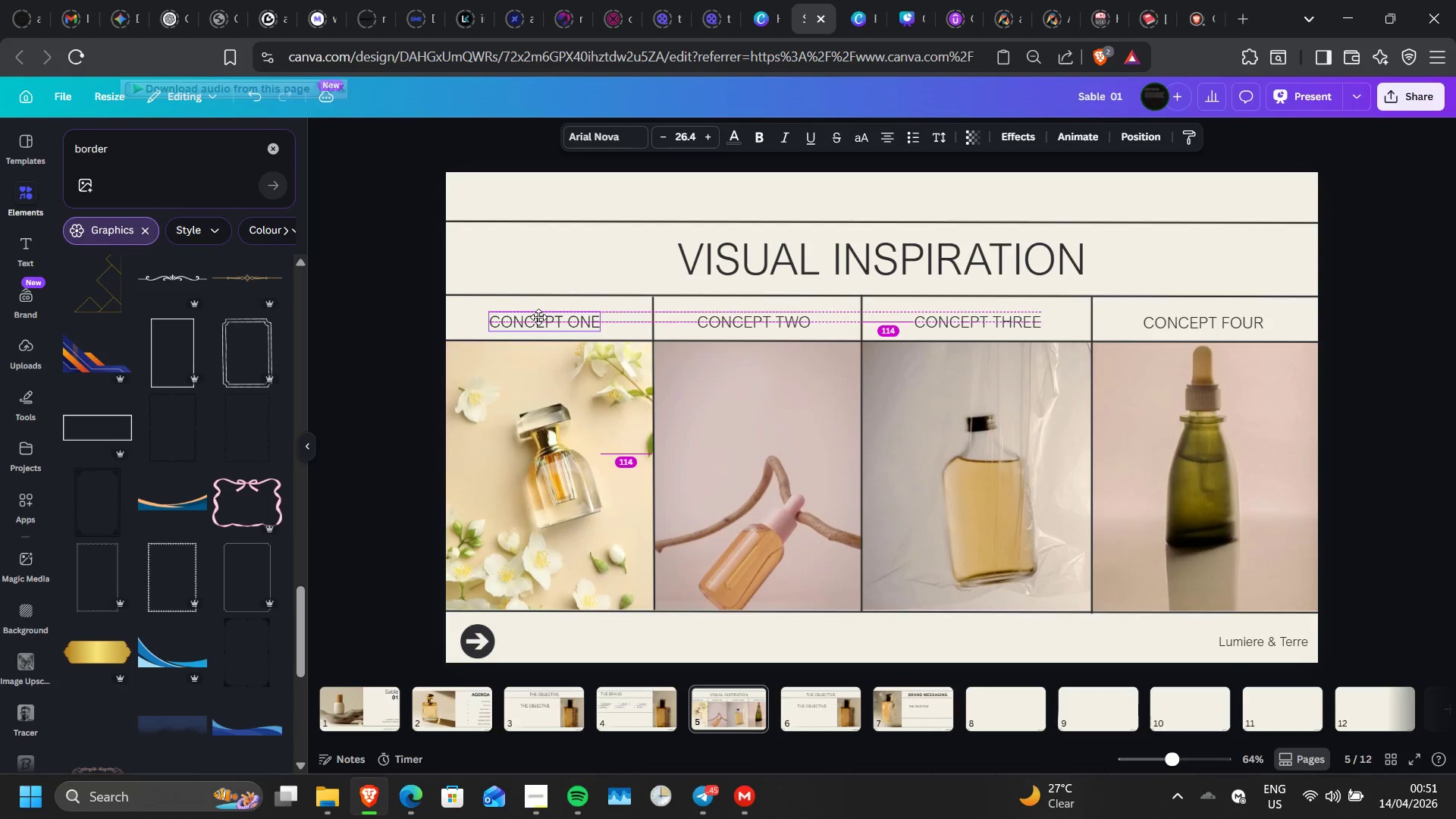 
left_click([1197, 325])
 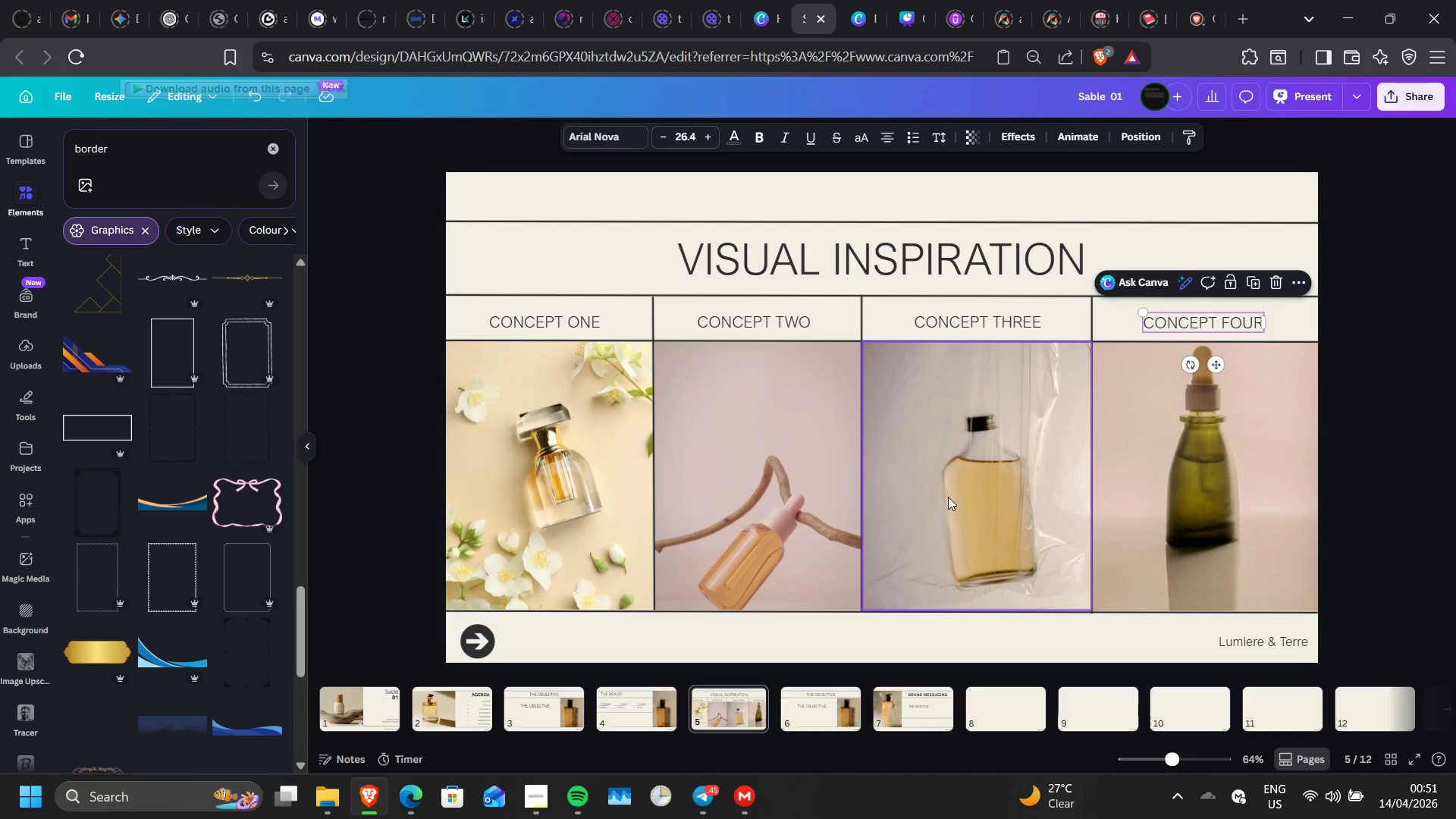 
wait(11.98)
 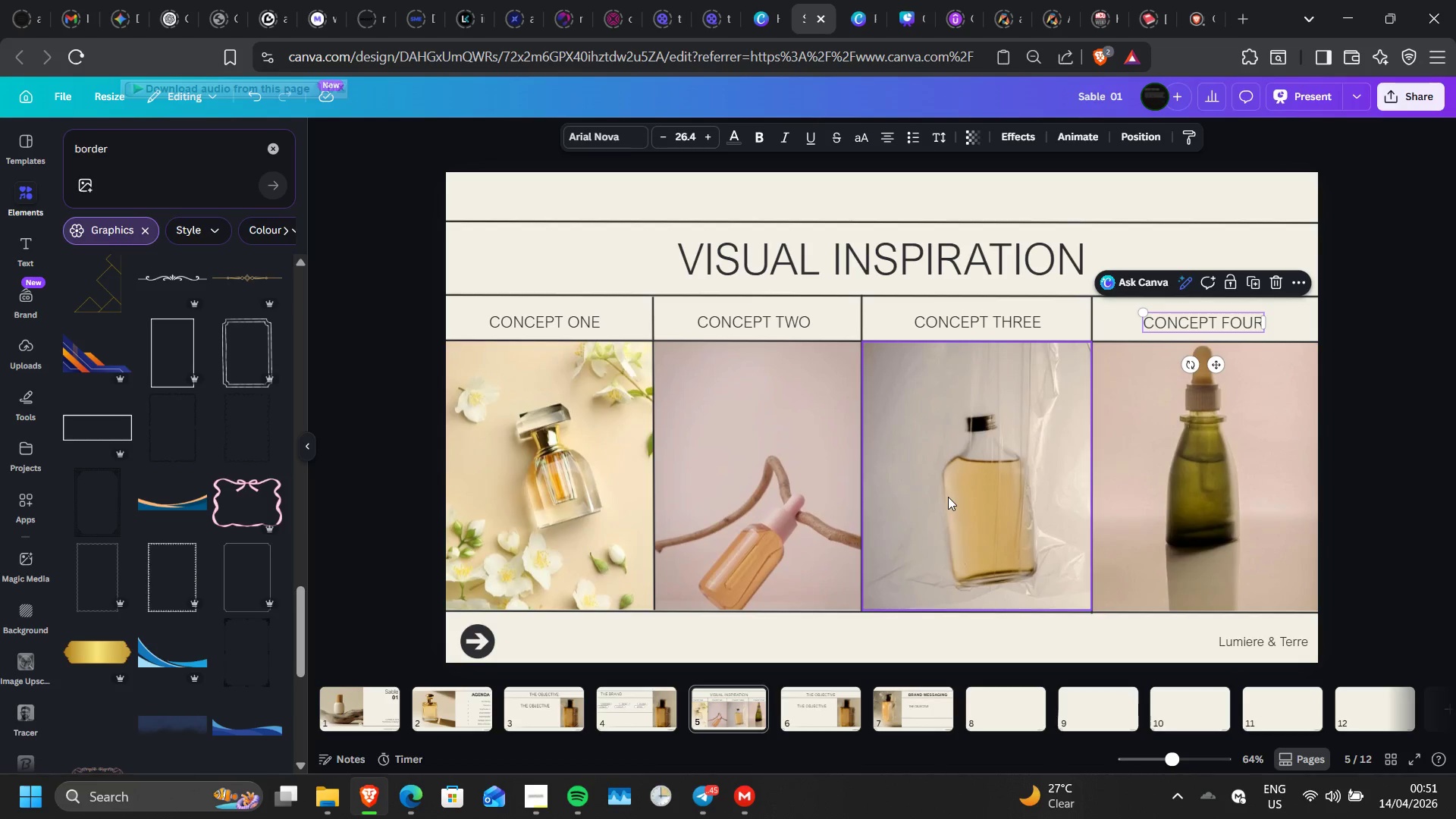 
left_click([819, 712])
 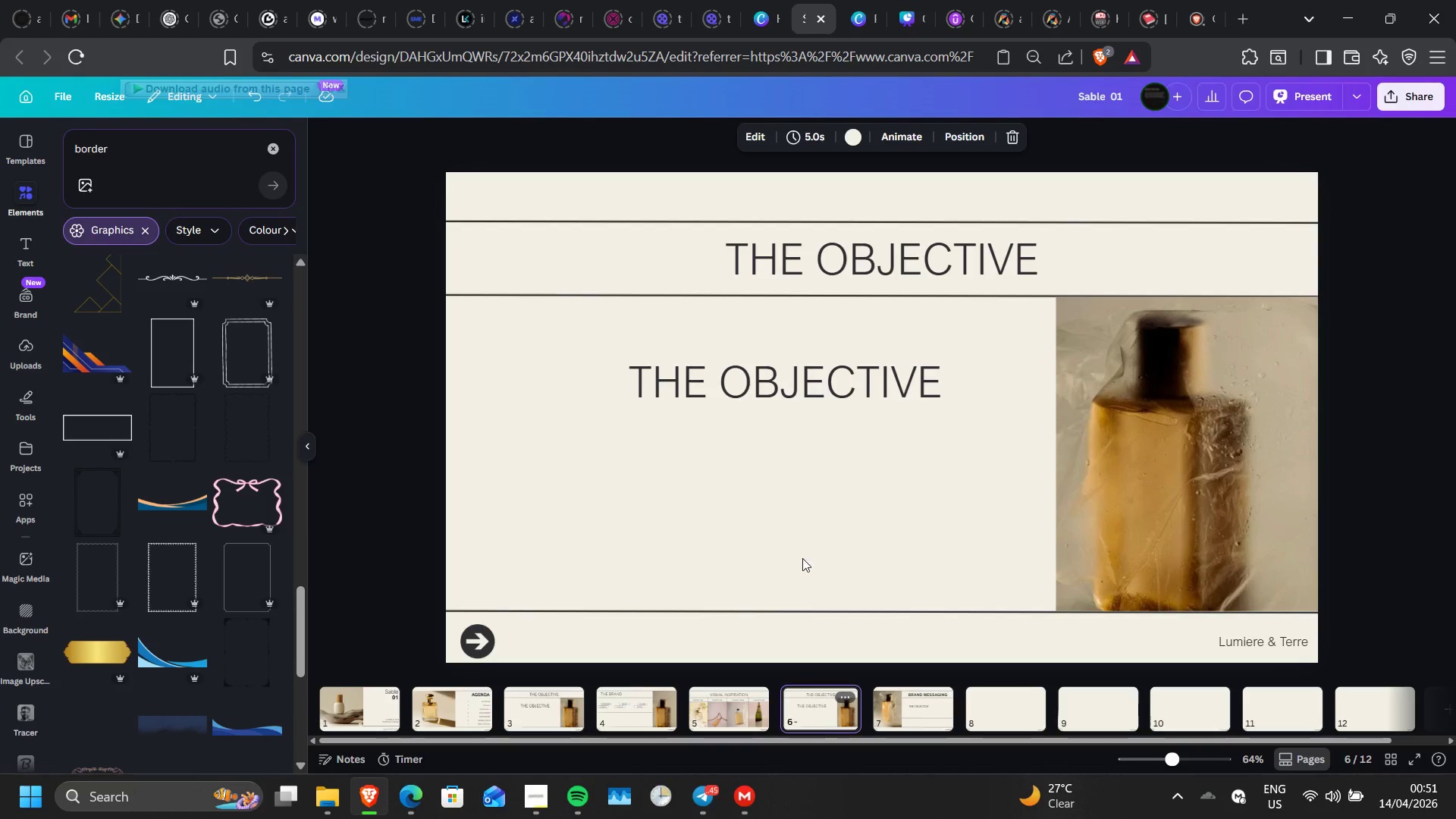 
double_click([814, 281])
 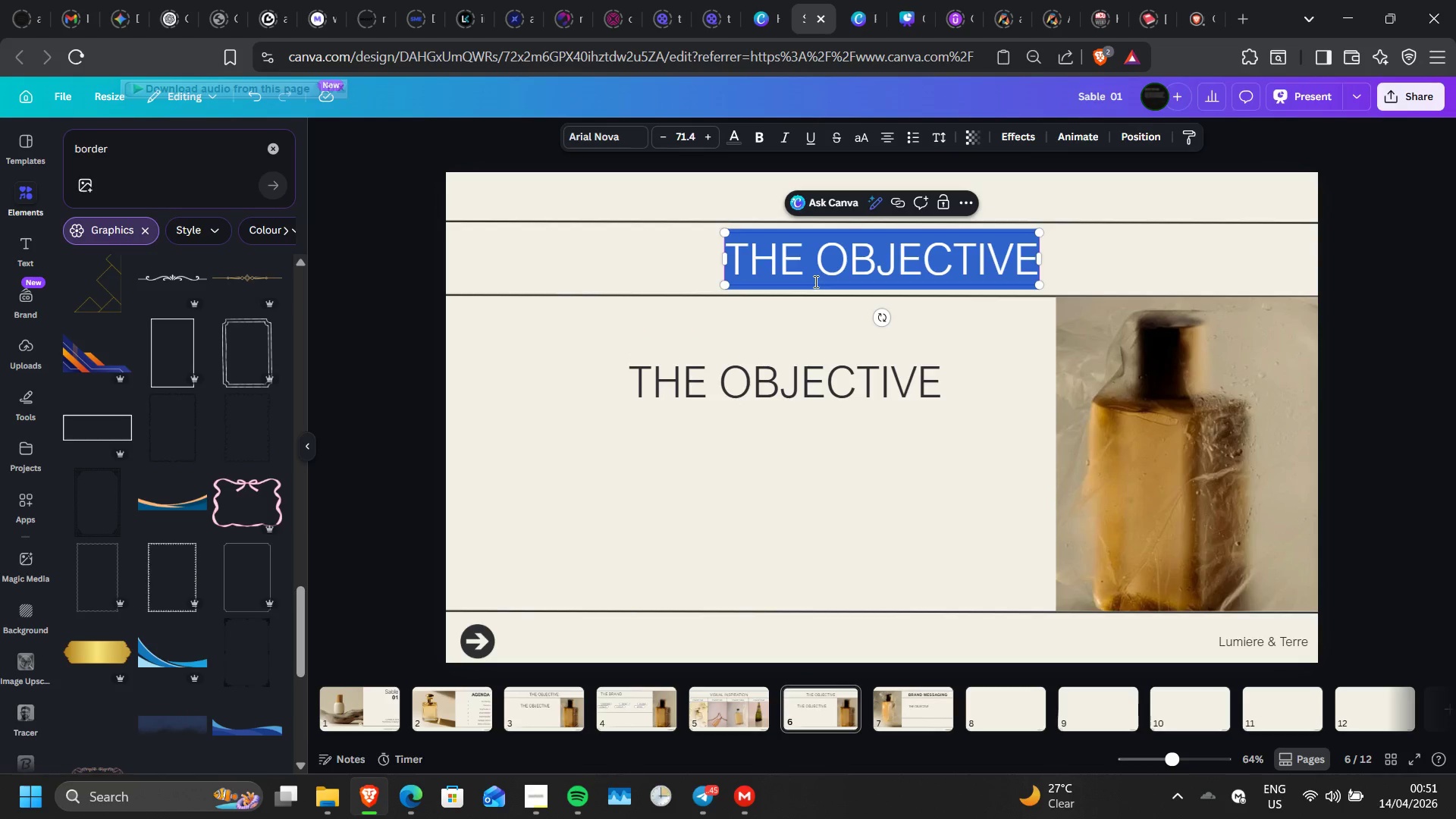 
type(TARGET AUDIENCE)
 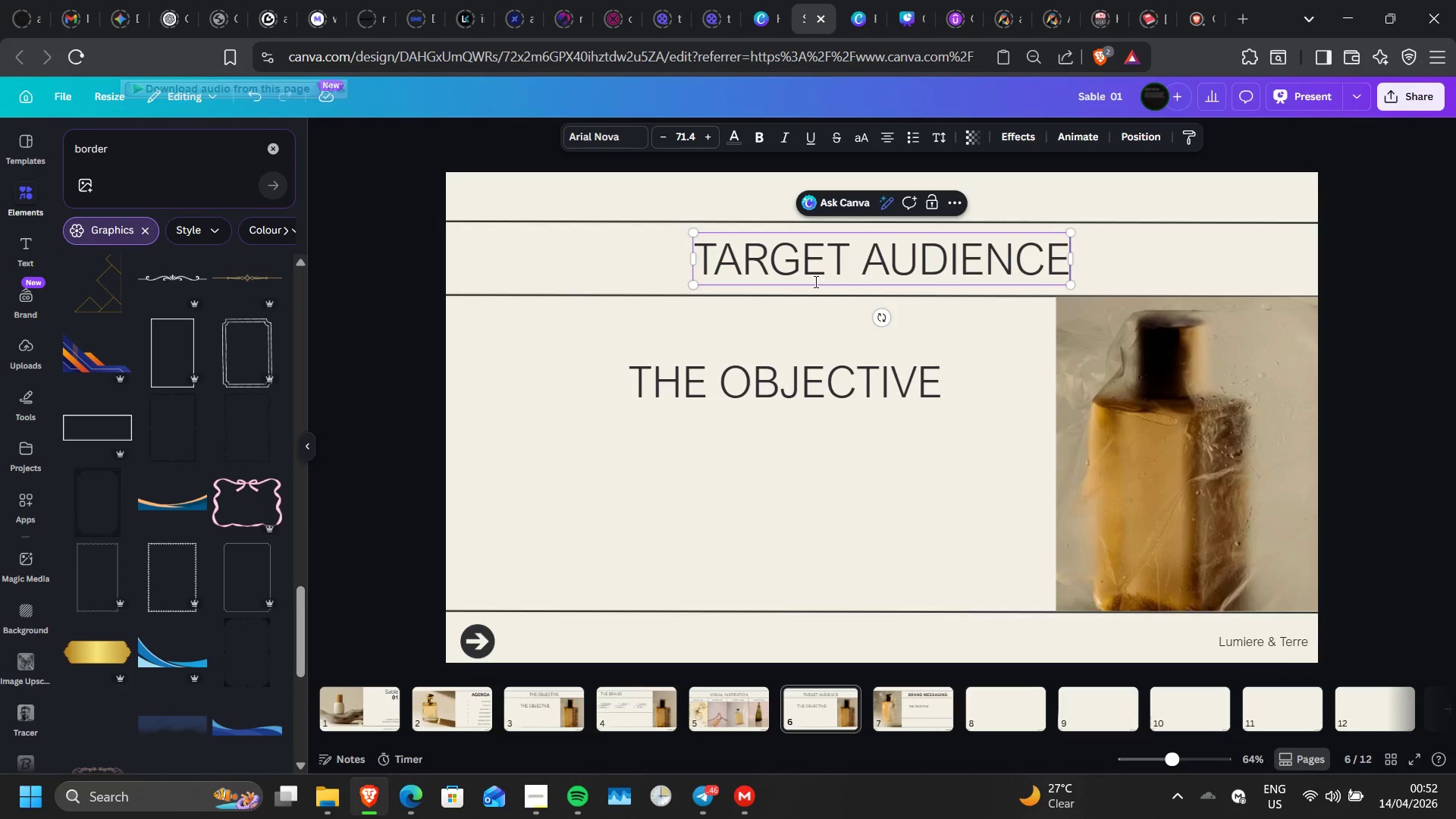 
wait(21.19)
 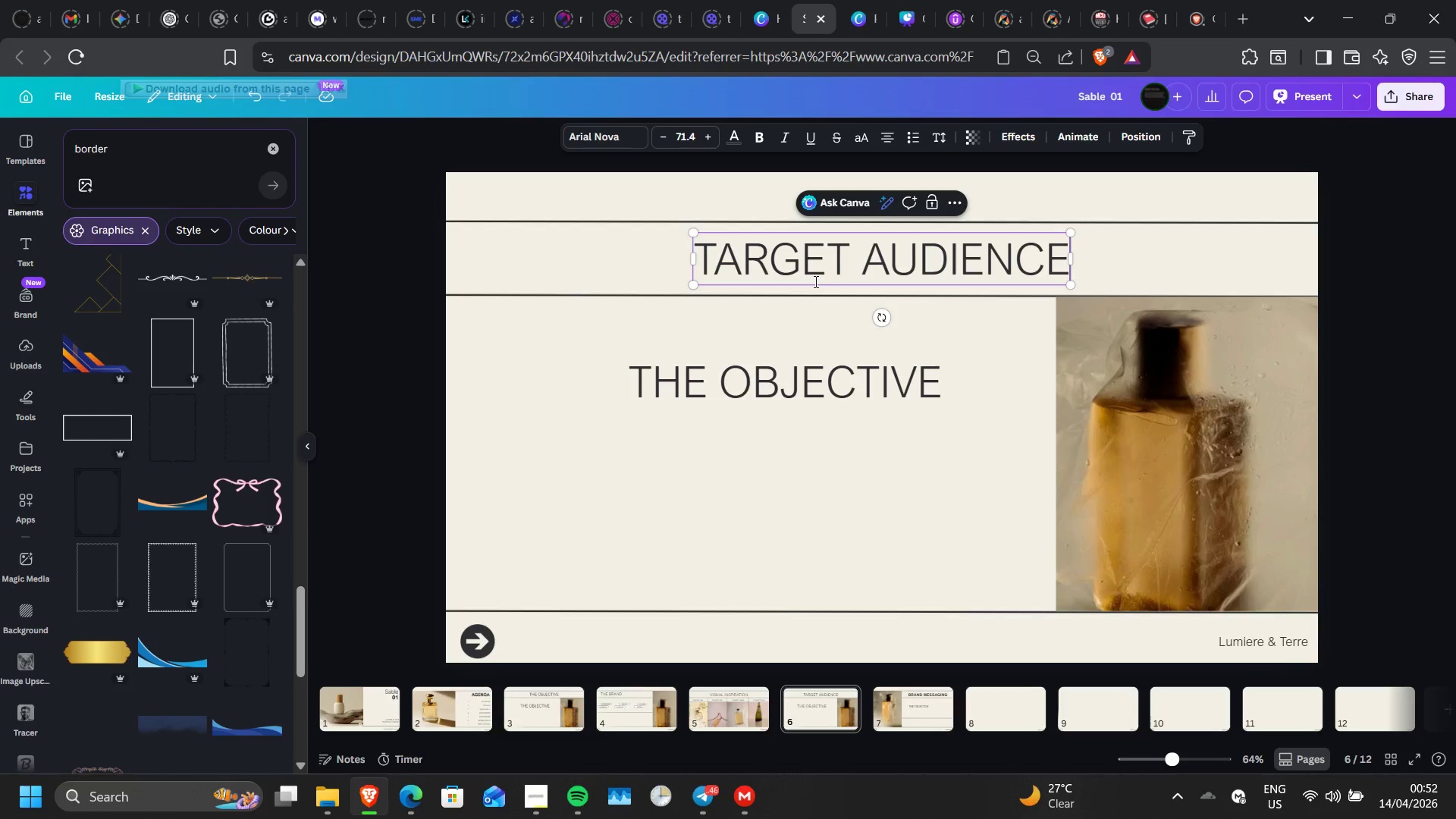 
left_click([956, 338])
 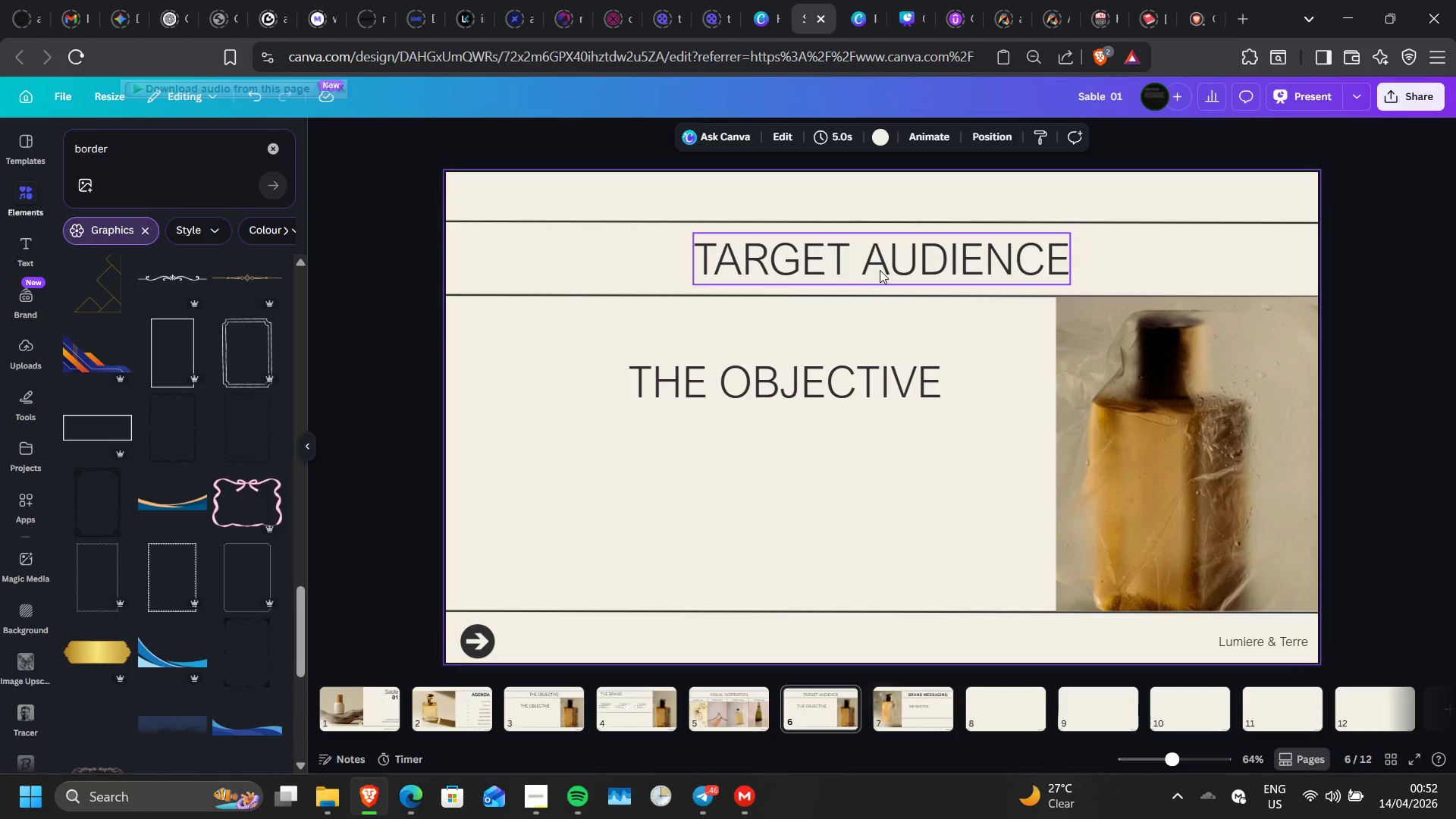 
left_click_drag(start_coordinate=[883, 267], to_coordinate=[874, 265])
 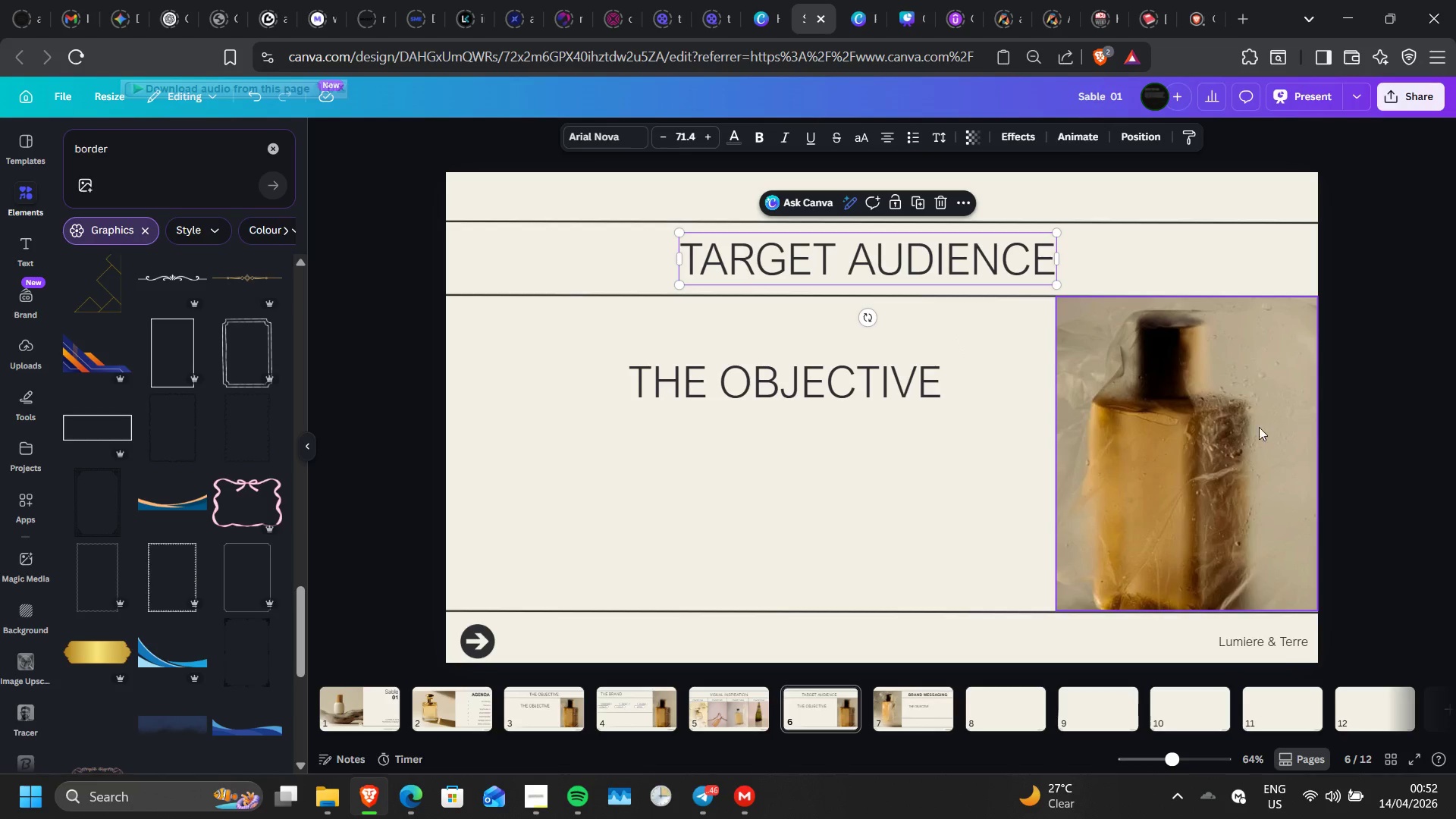 
left_click([1244, 428])
 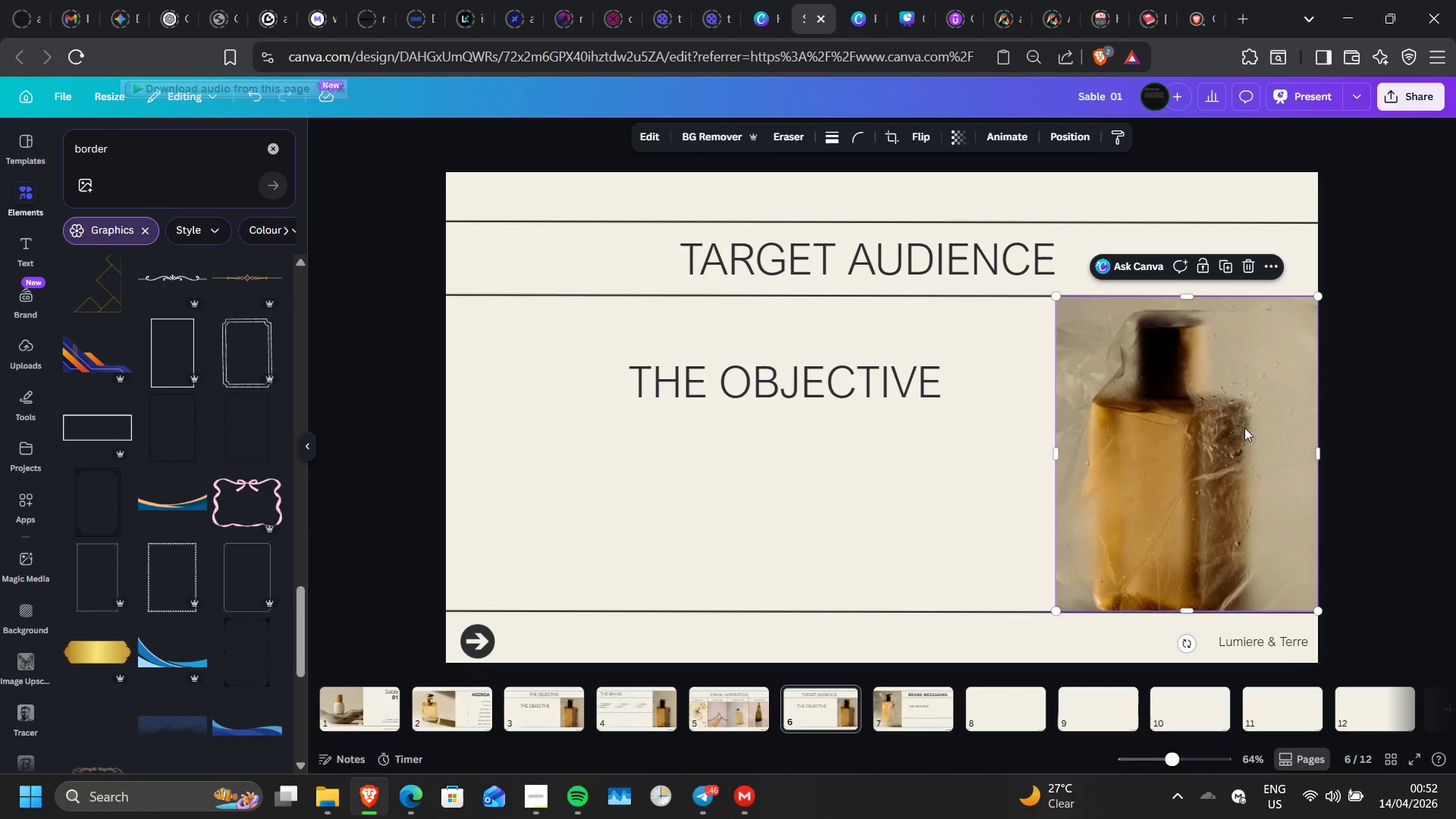 
key(Backspace)
 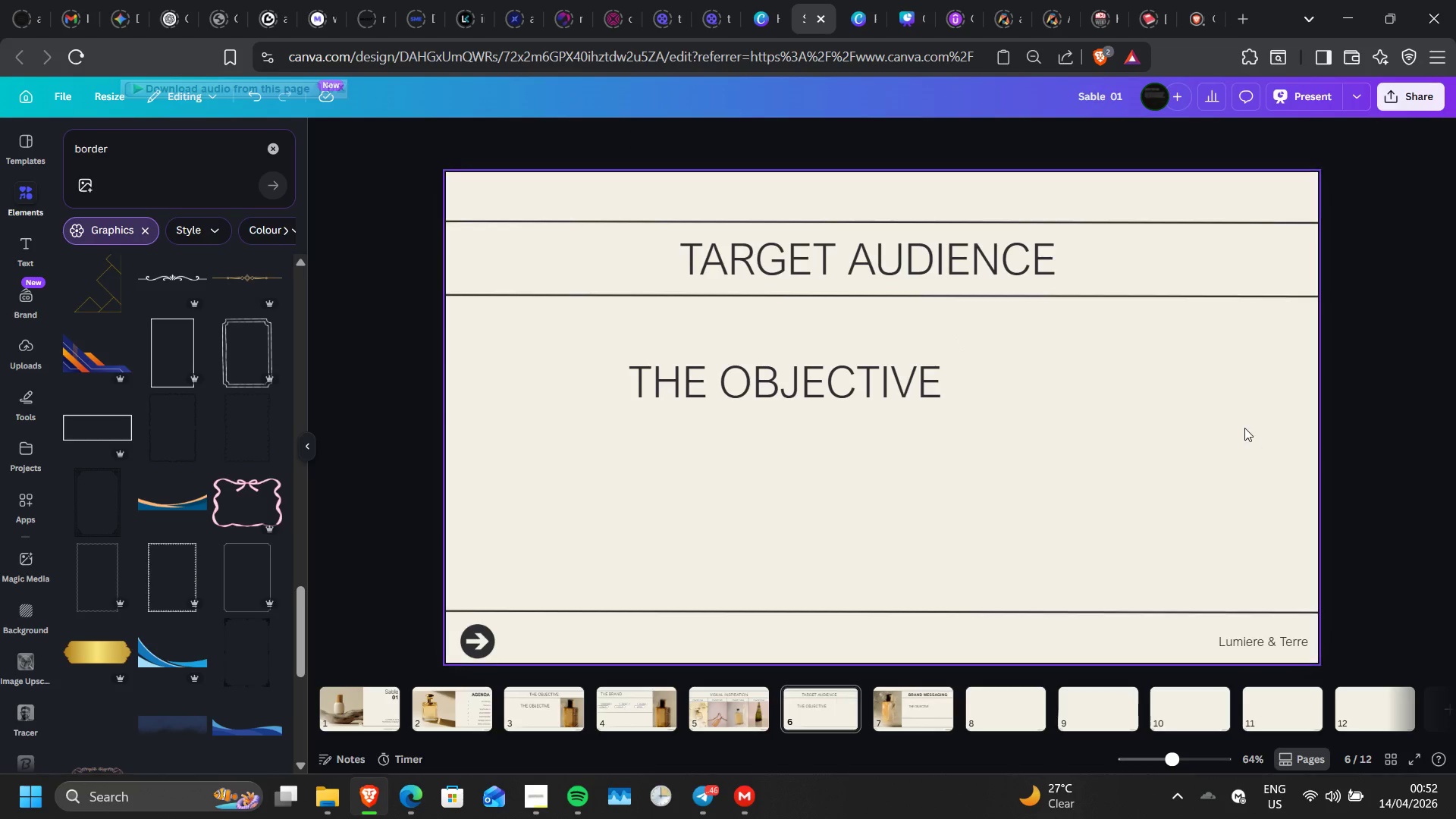 
key(Delete)
 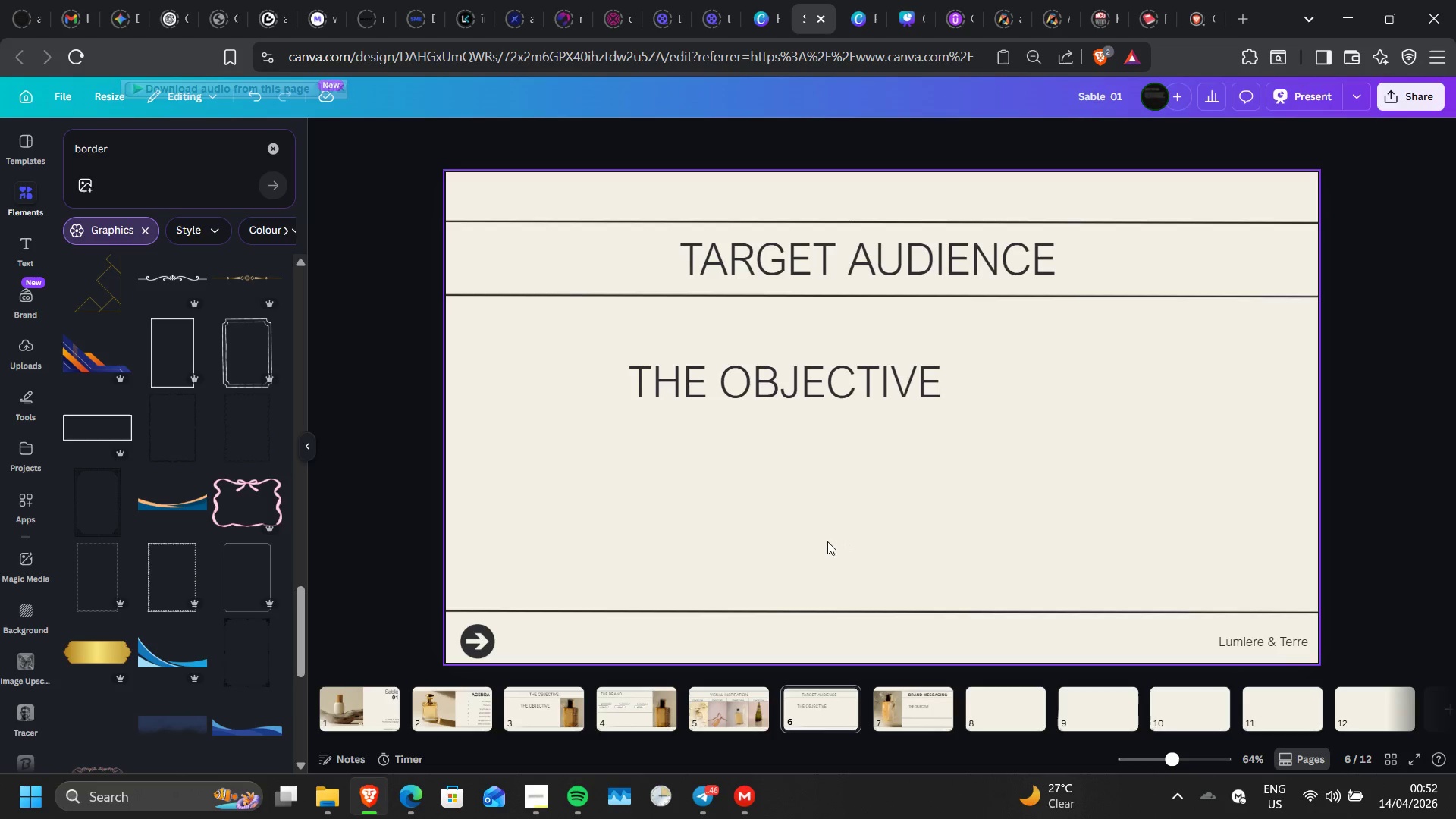 
left_click([858, 384])
 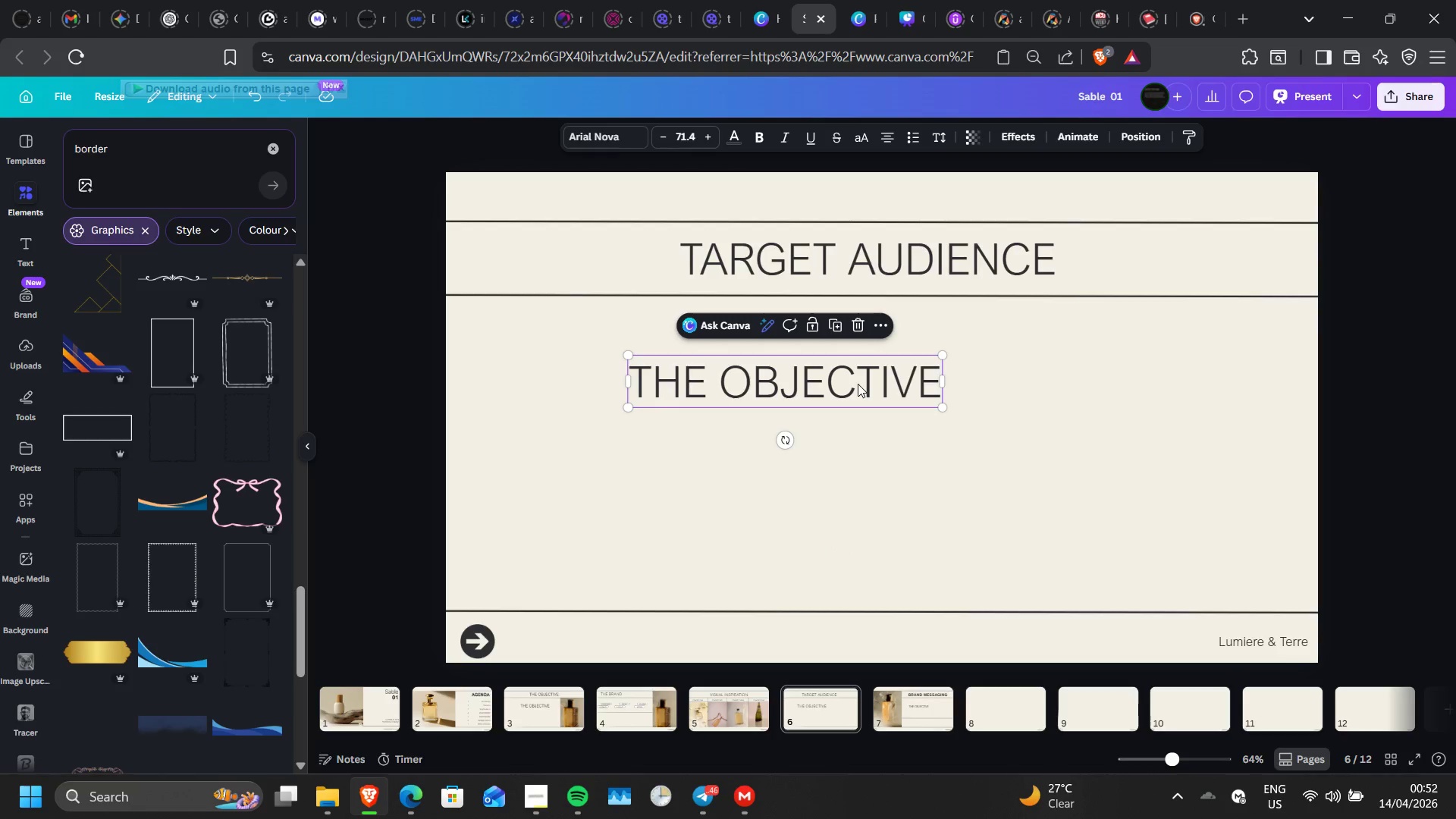 
key(Delete)
 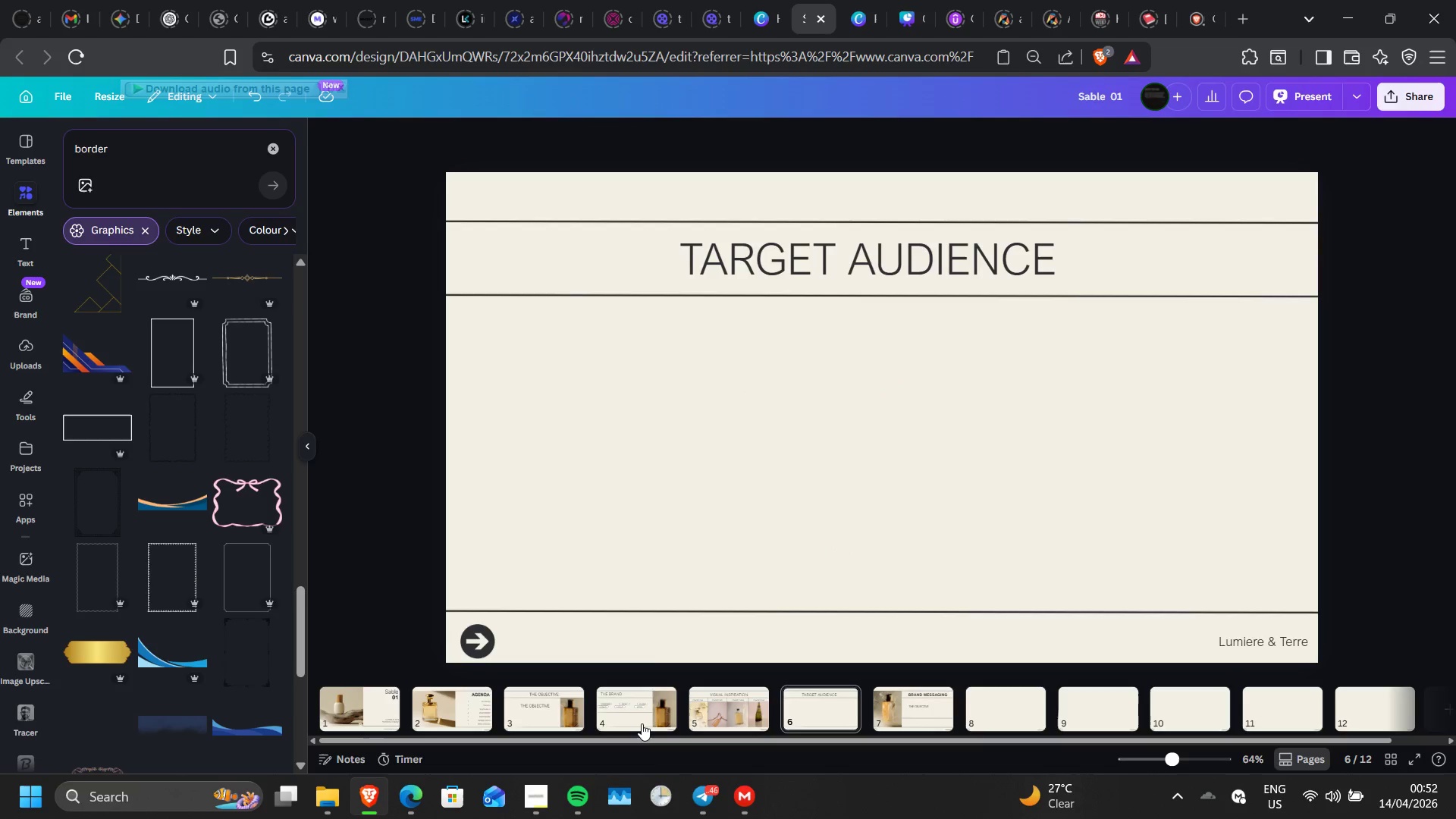 
left_click([642, 723])
 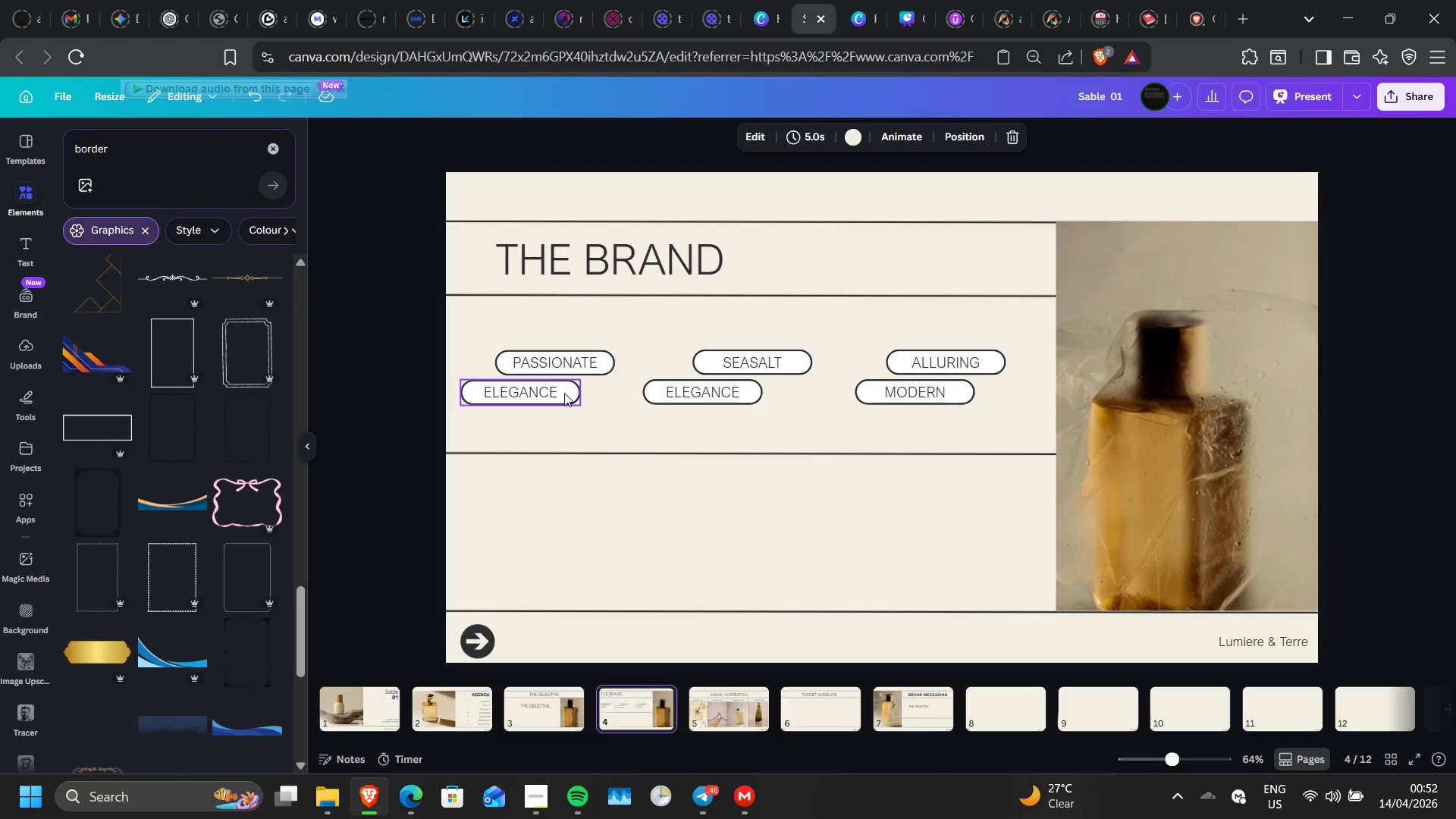 
left_click([564, 393])
 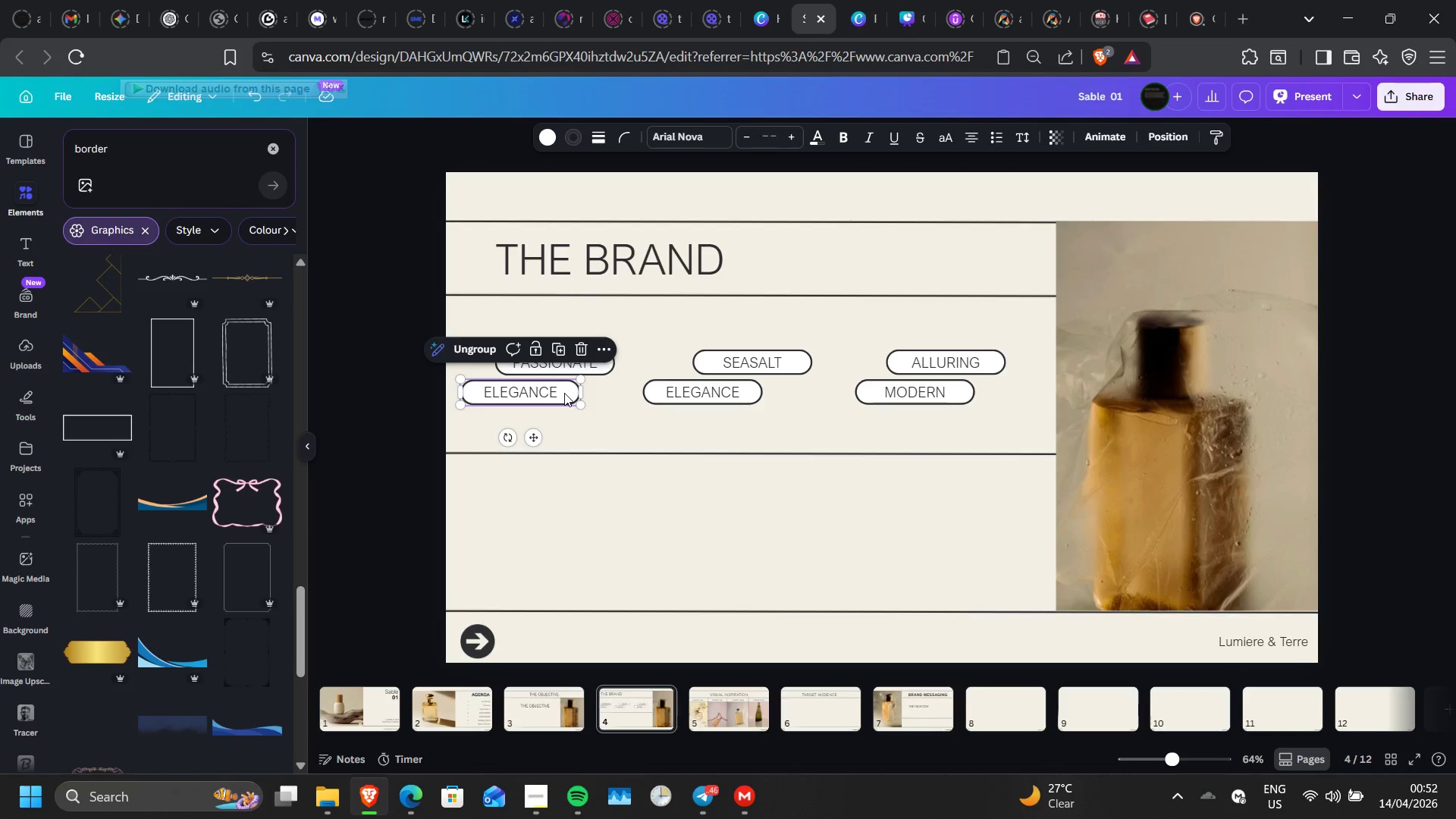 
right_click([564, 393])
 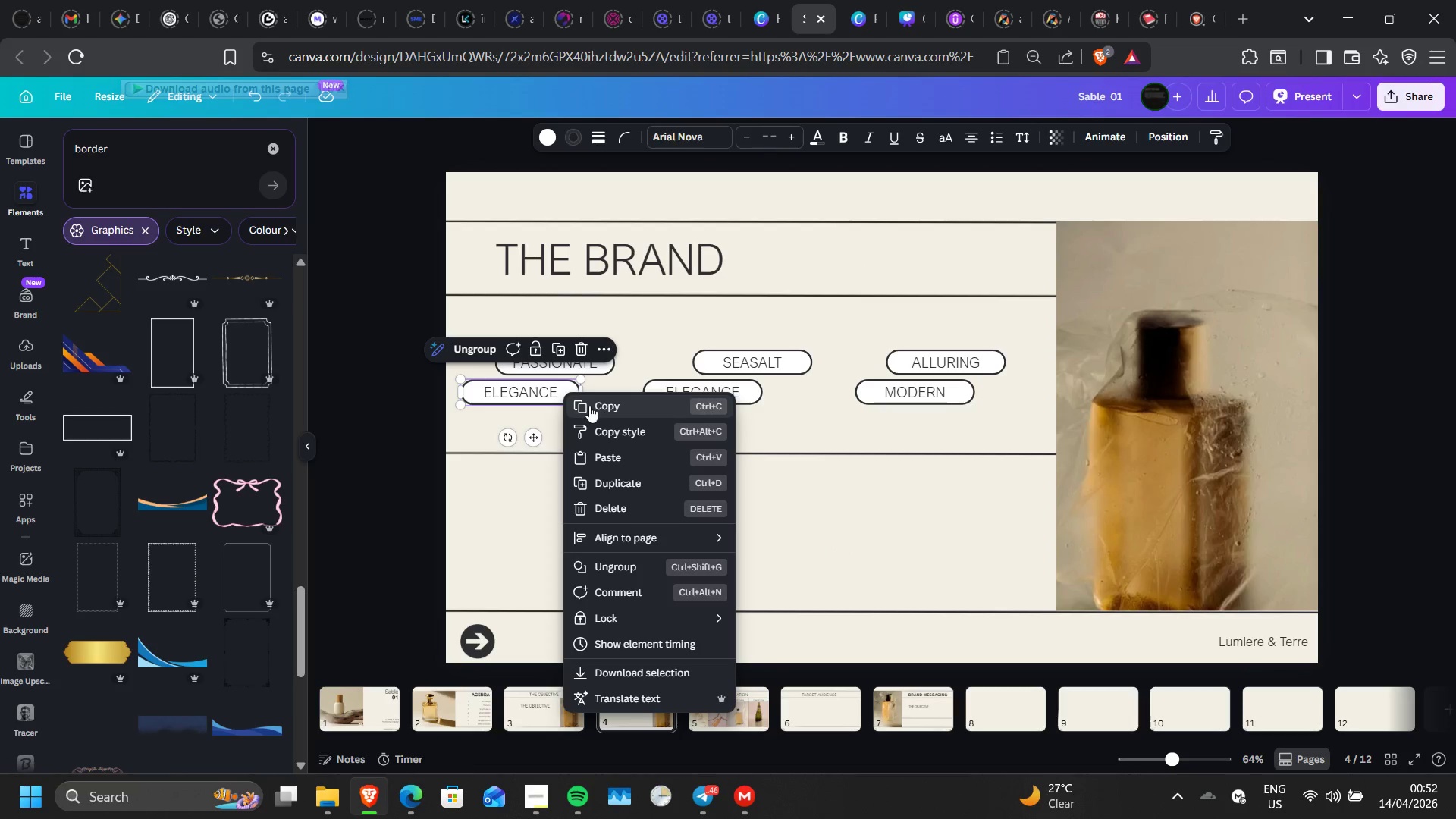 
left_click([589, 406])
 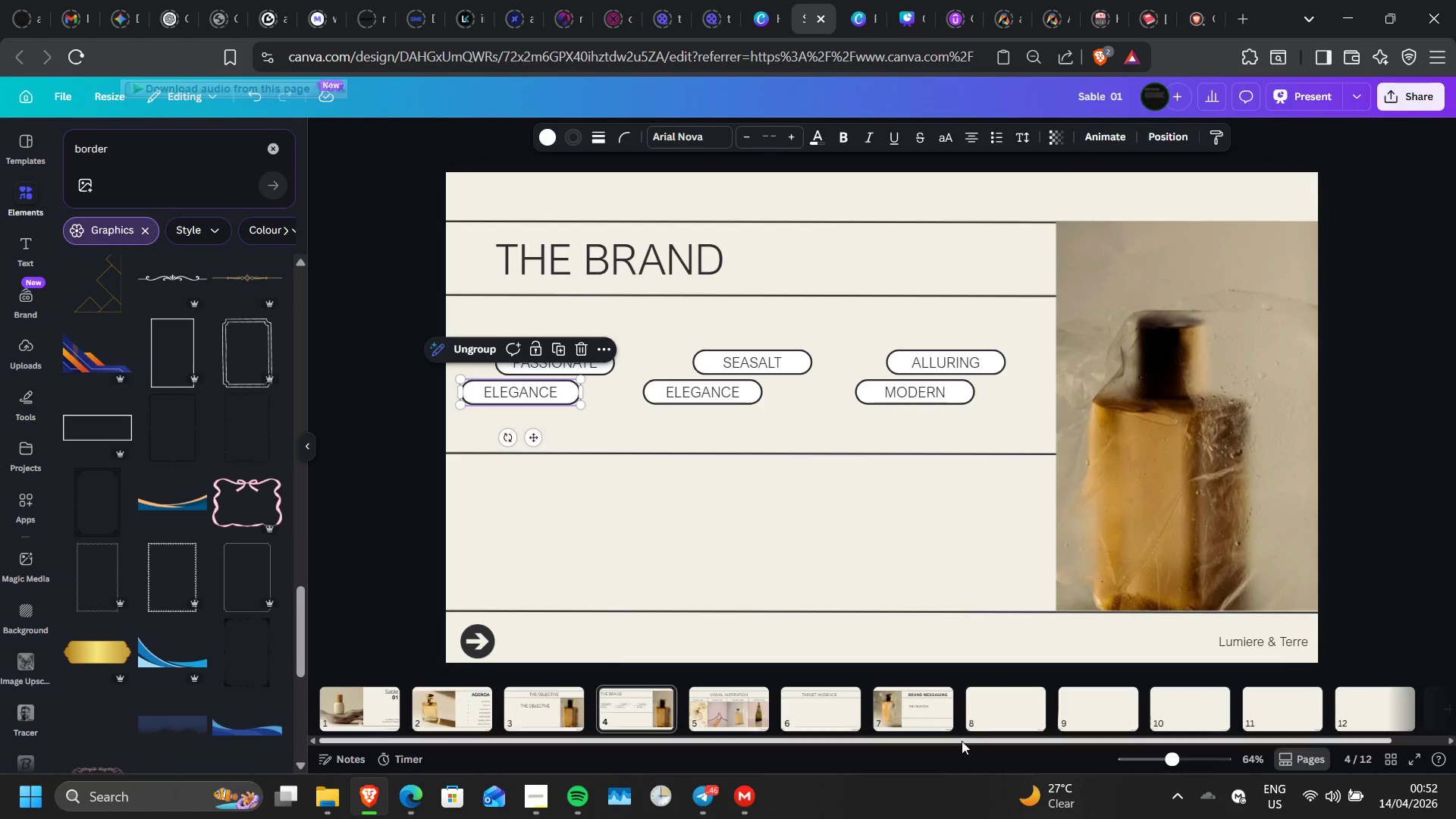 
left_click([919, 711])
 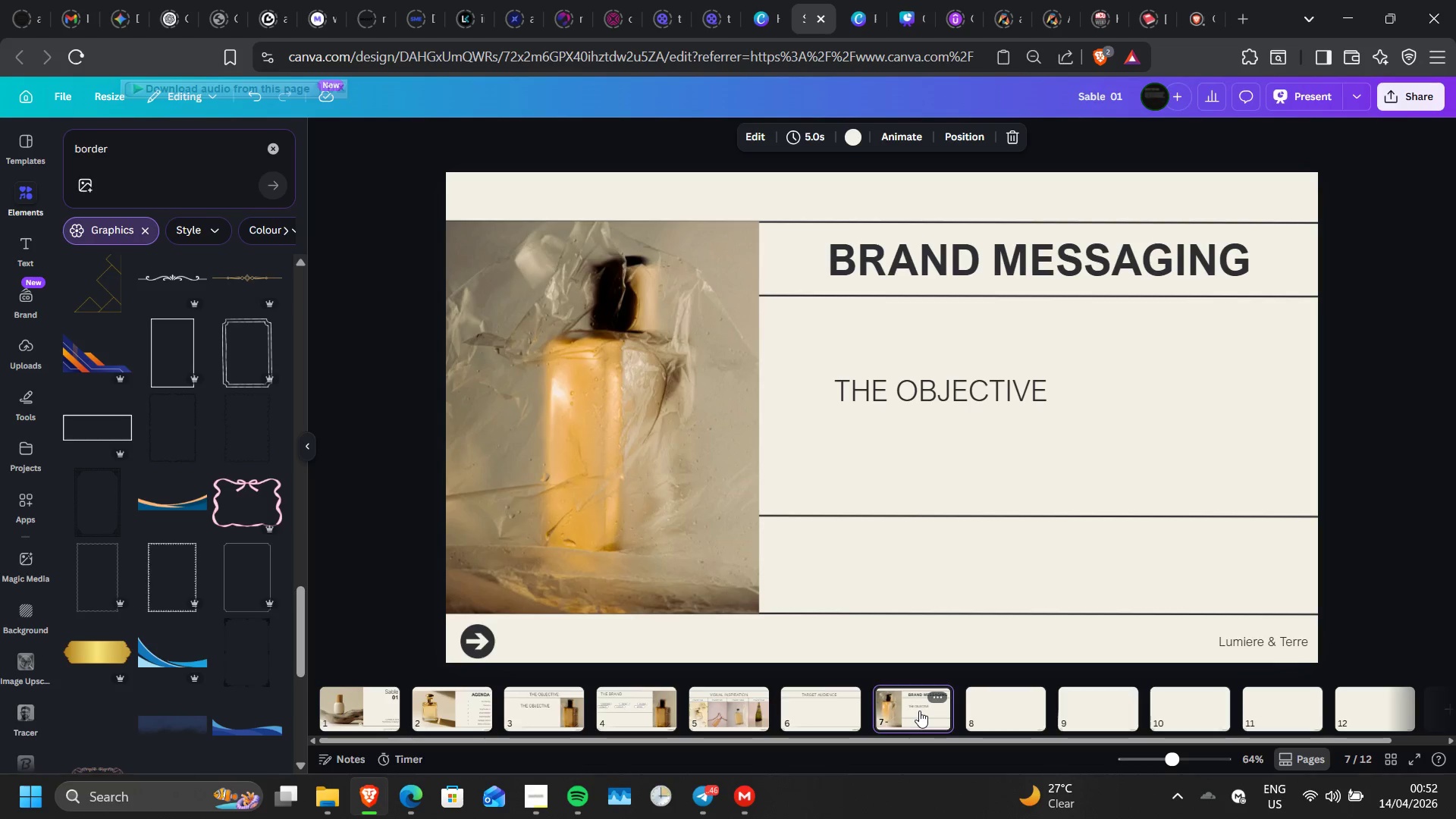 
left_click([815, 717])
 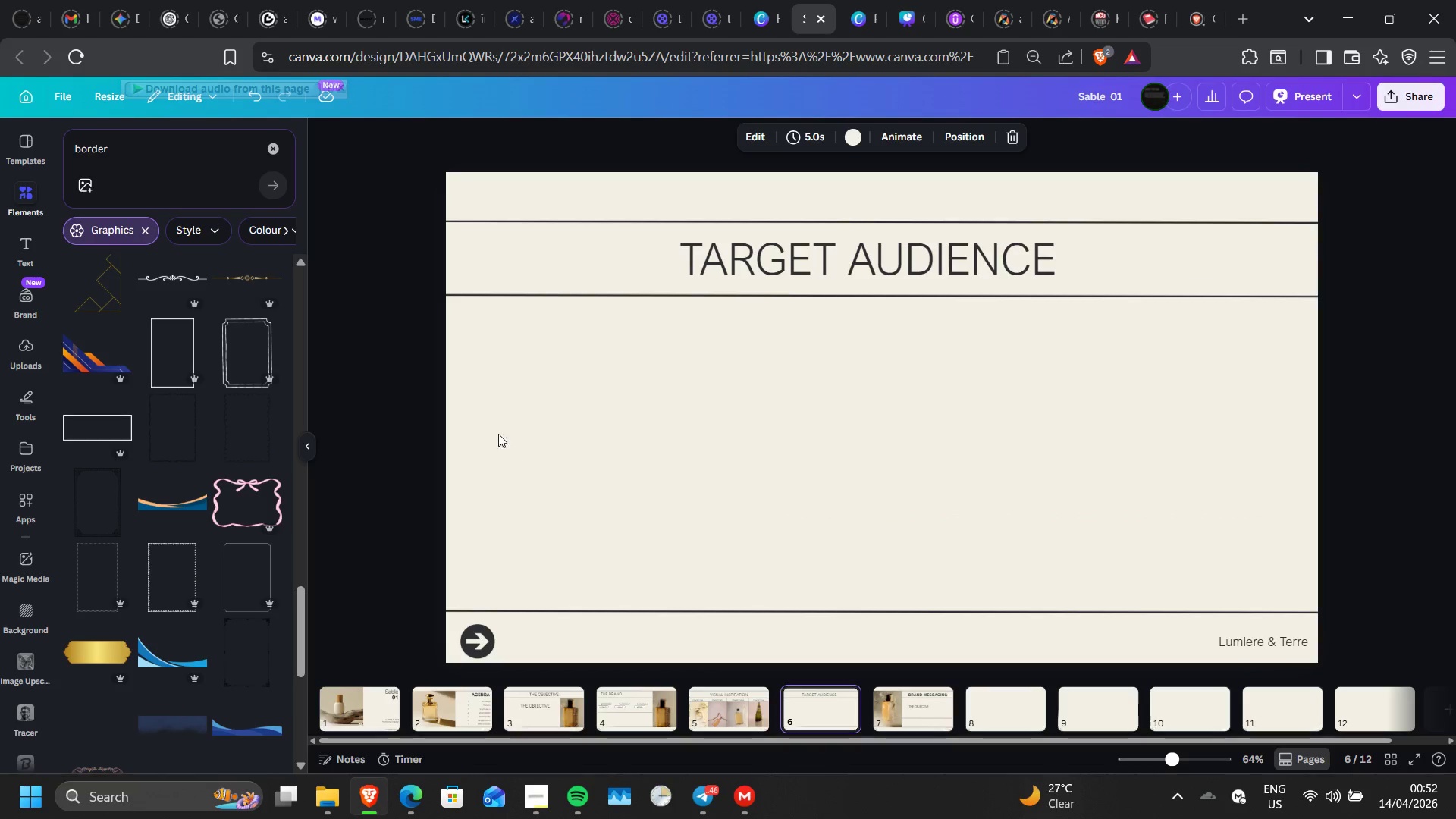 
left_click([482, 385])
 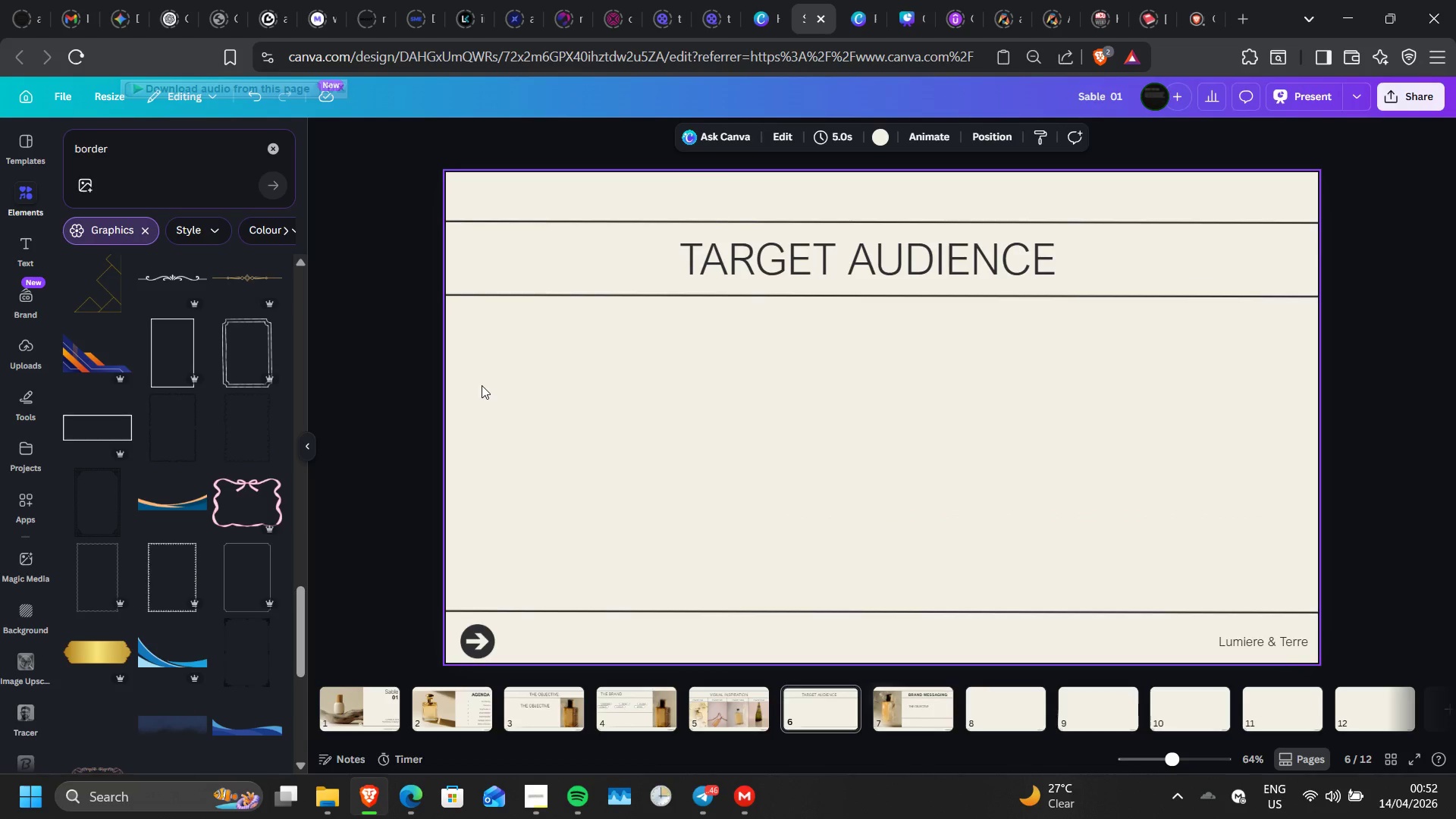 
key(Control+V)
 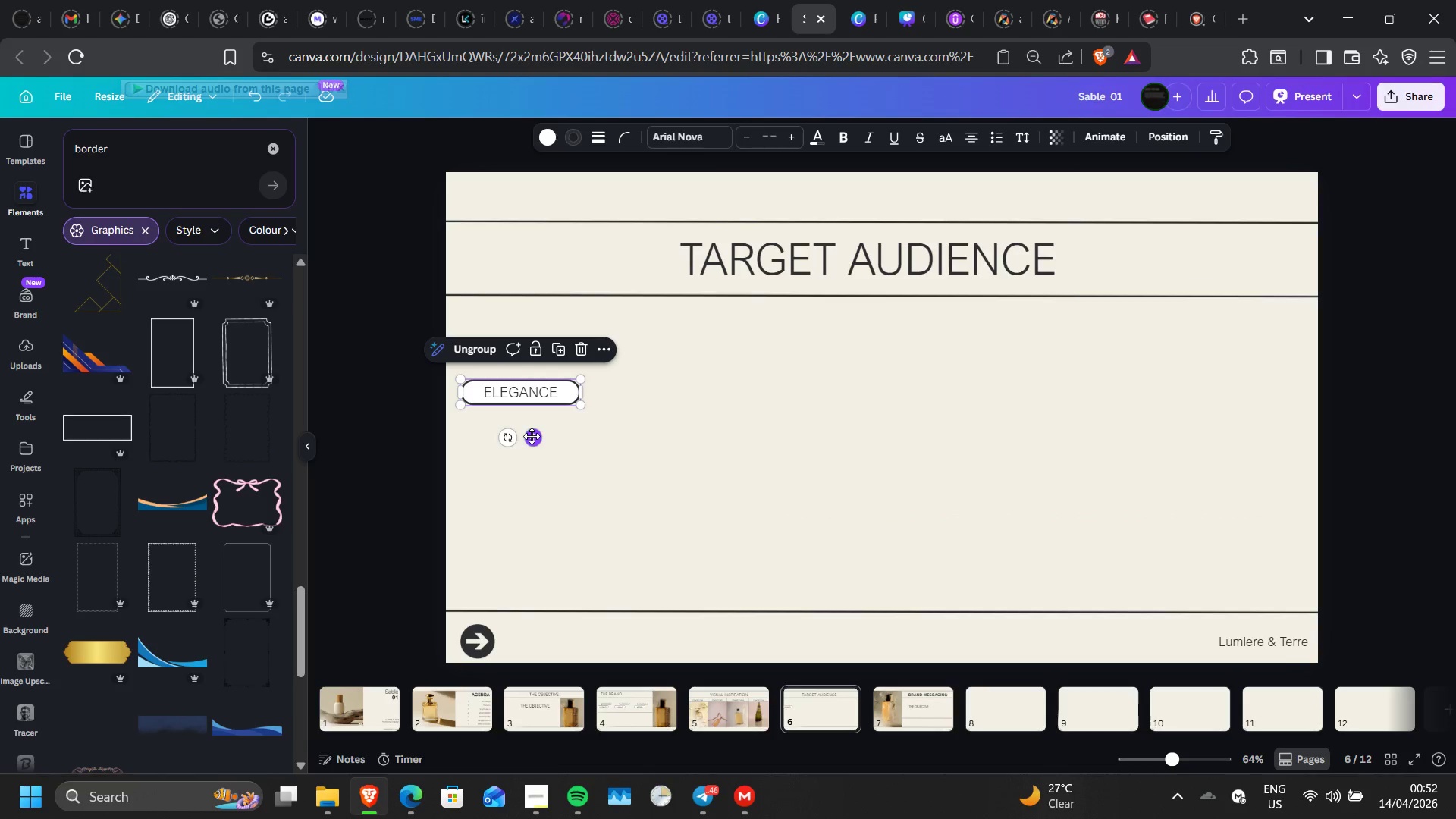 
left_click_drag(start_coordinate=[532, 436], to_coordinate=[610, 394])
 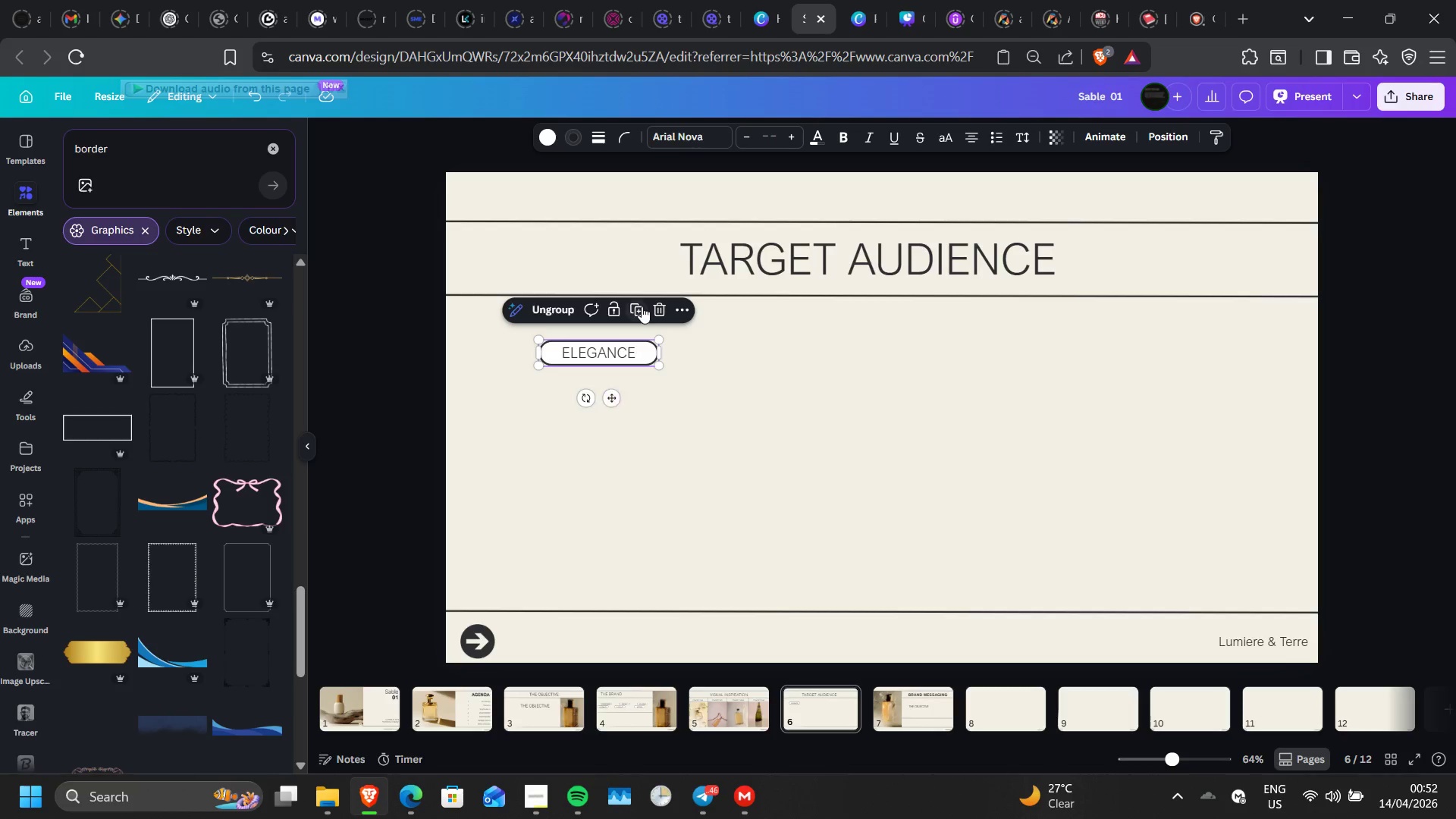 
left_click([642, 306])
 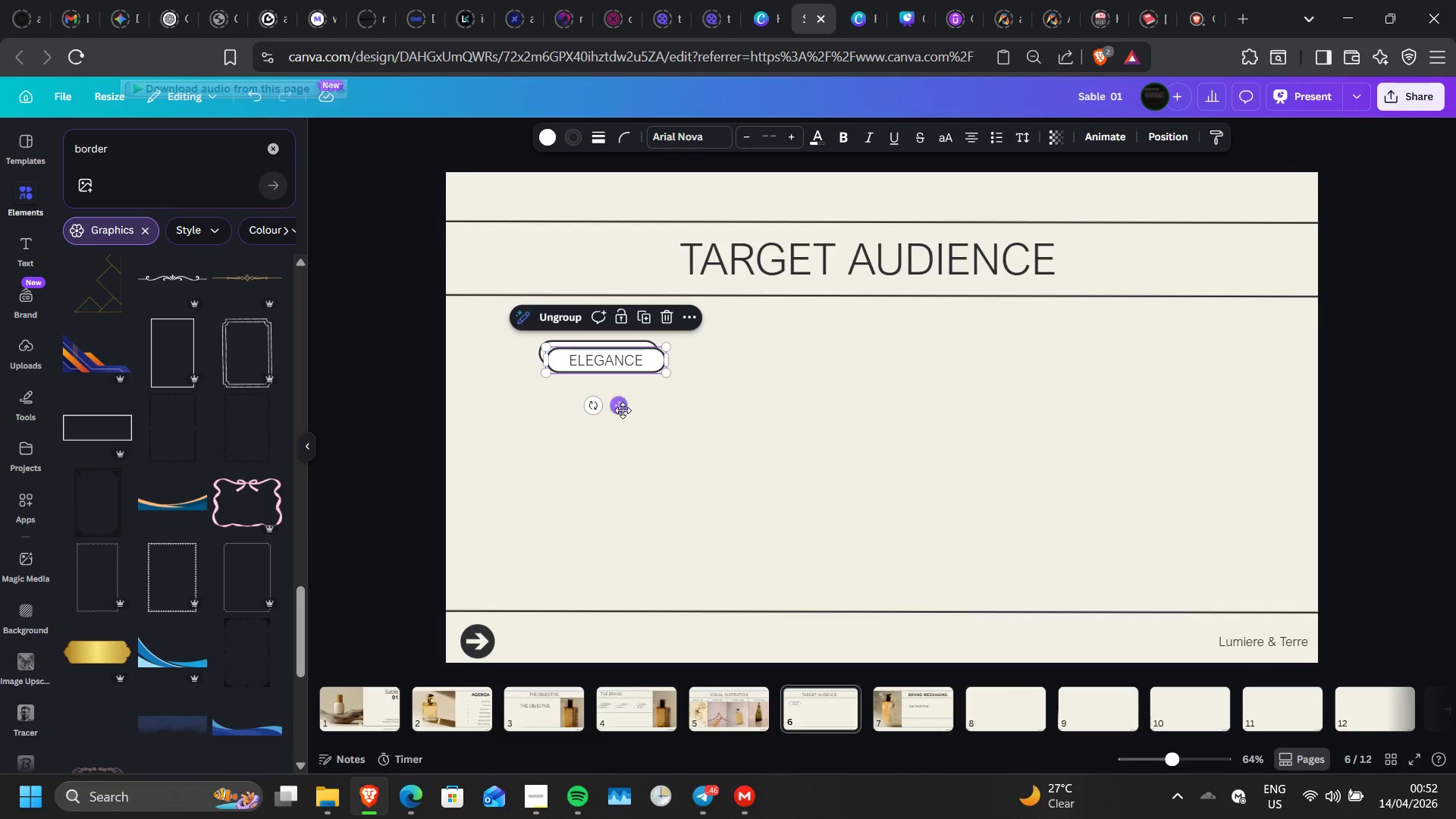 
left_click_drag(start_coordinate=[623, 410], to_coordinate=[613, 542])
 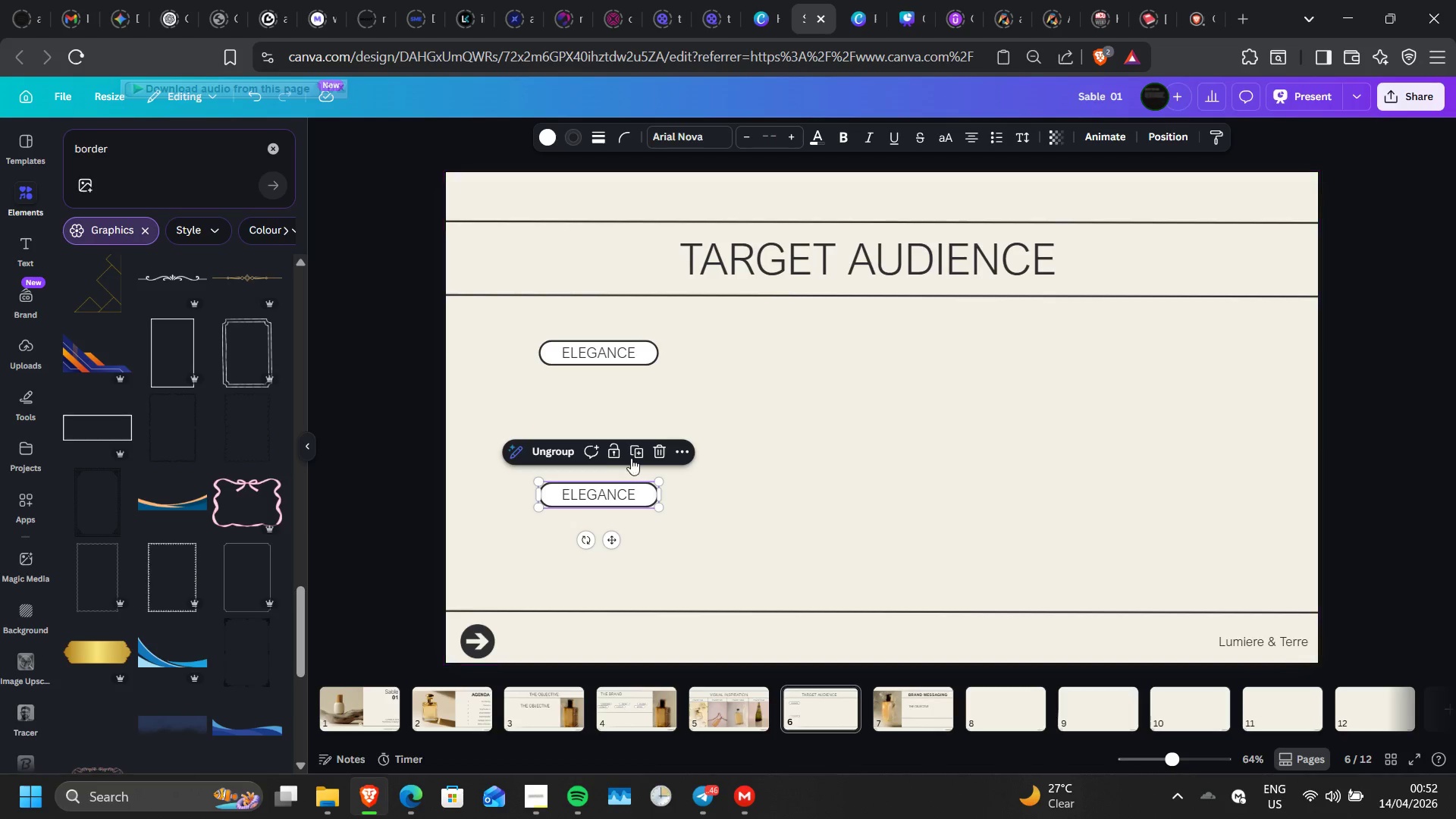 
left_click([631, 458])
 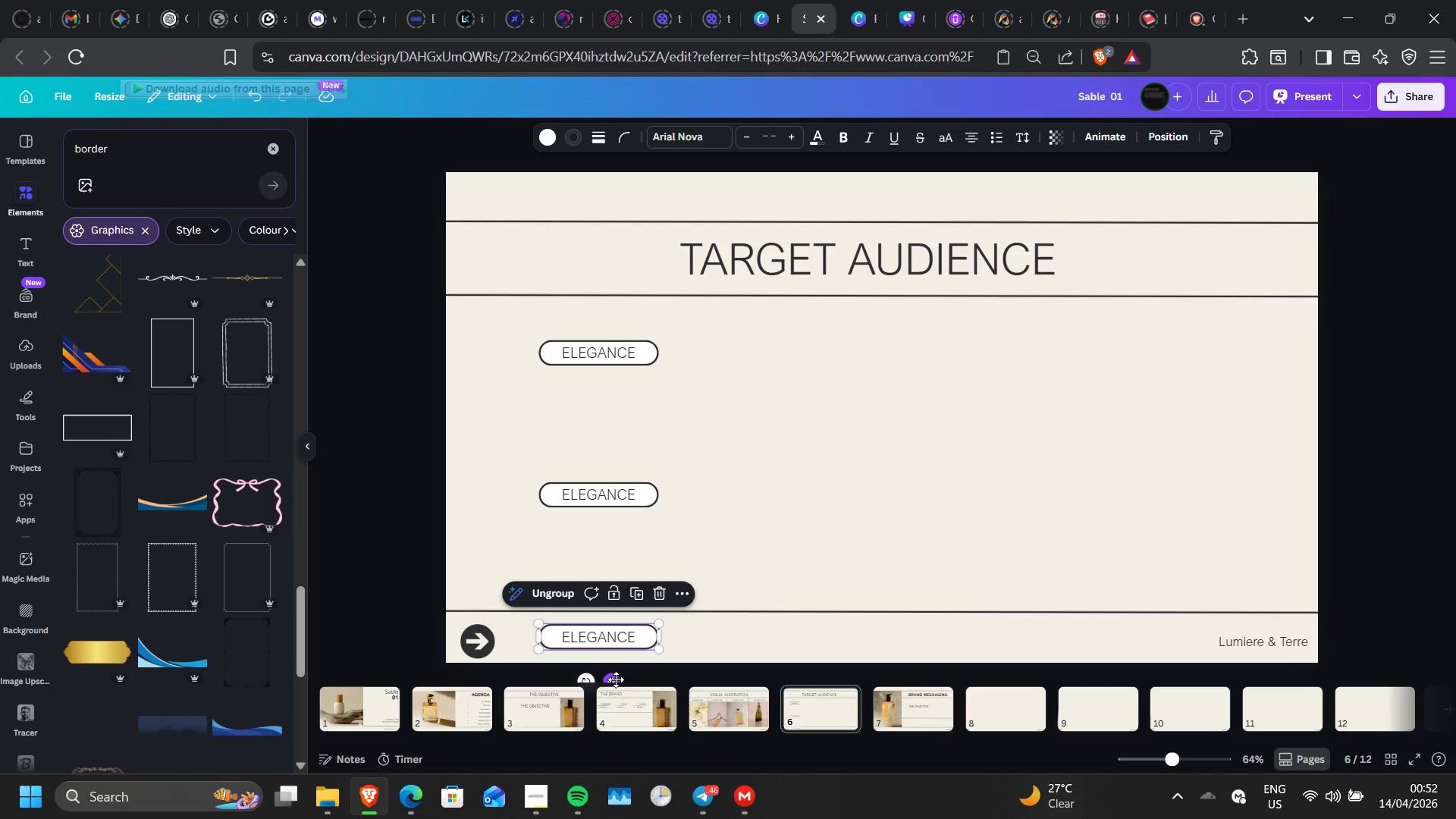 
left_click_drag(start_coordinate=[615, 678], to_coordinate=[854, 603])
 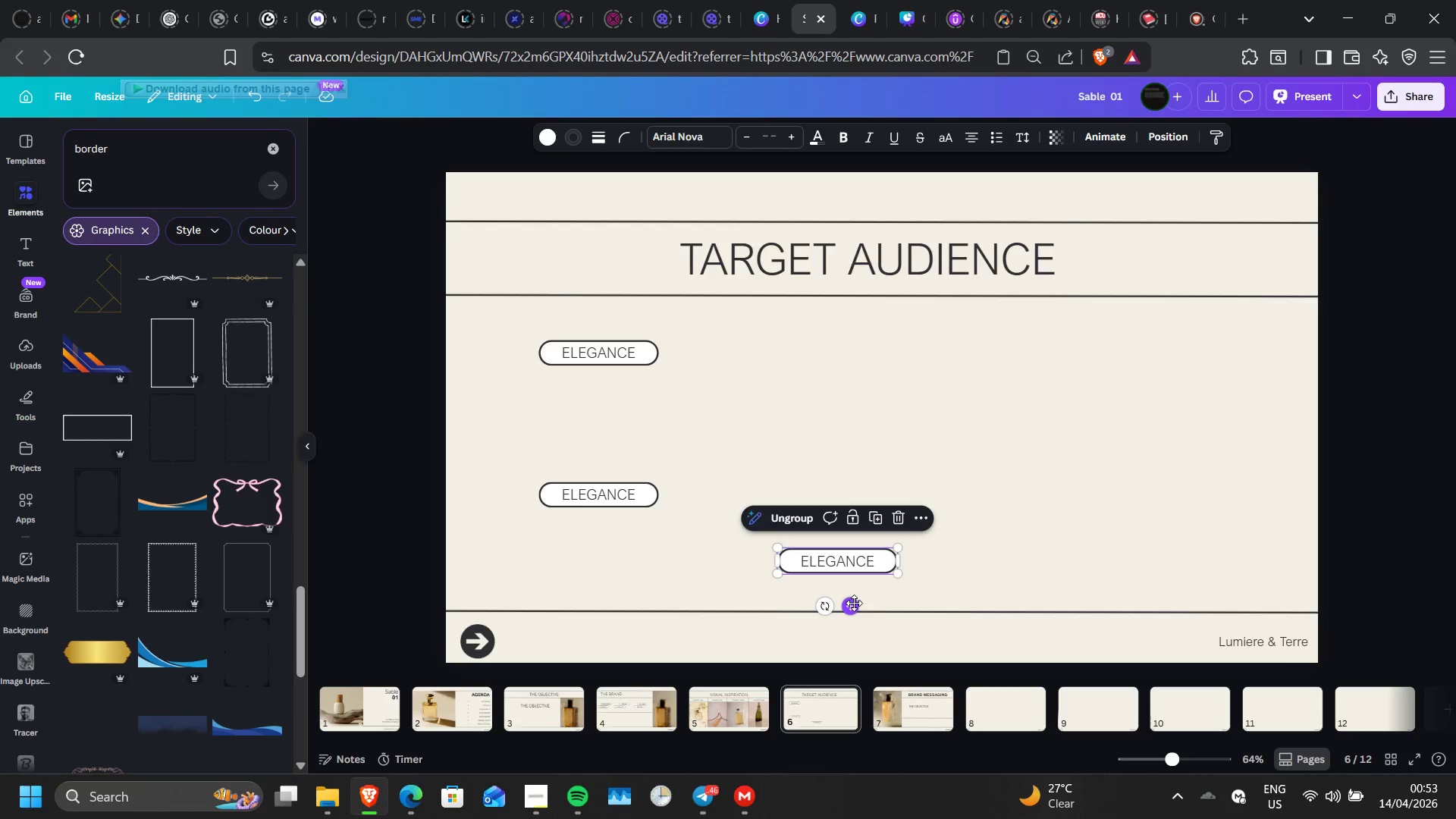 
wait(31.17)
 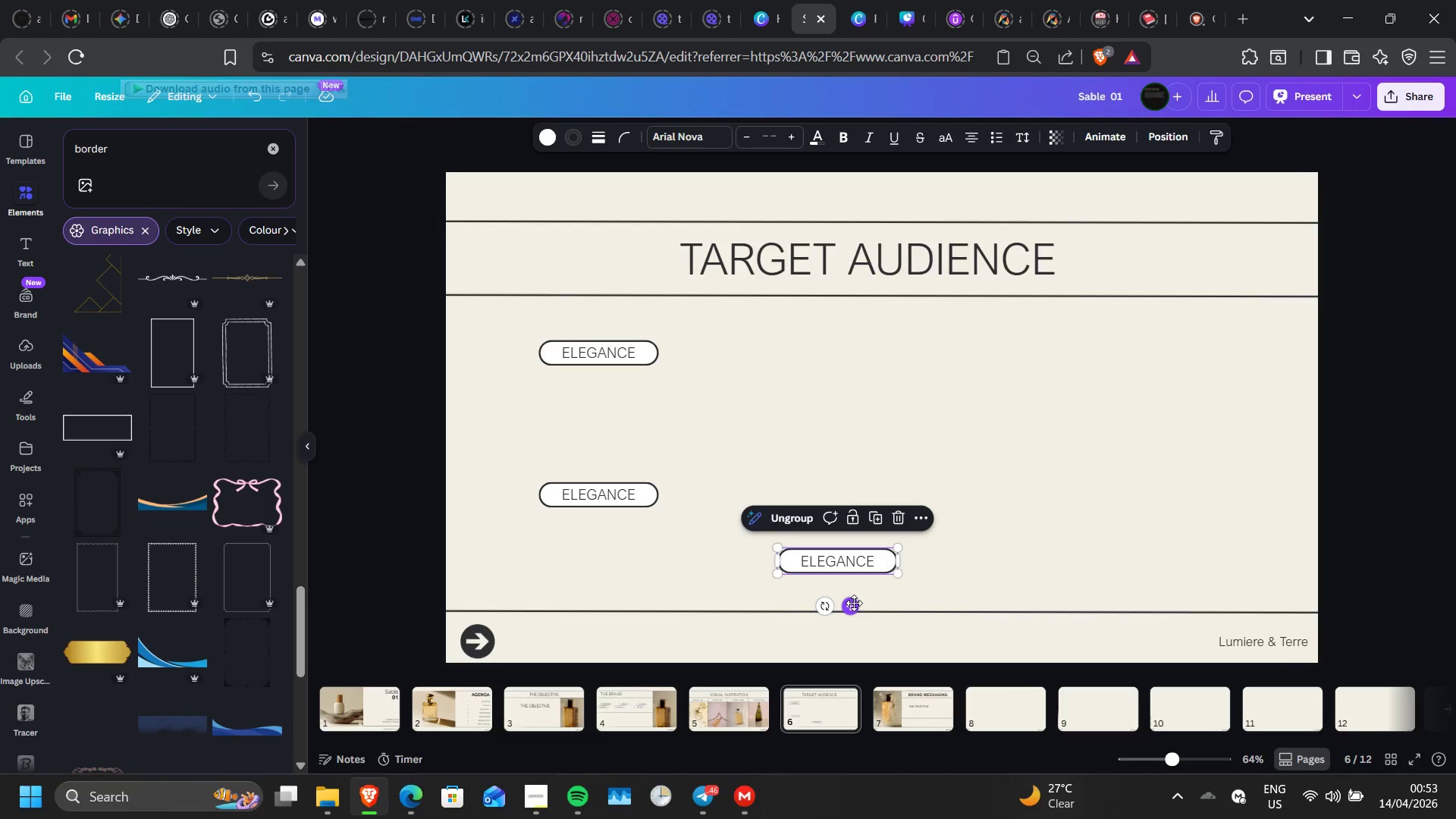 
double_click([857, 564])
 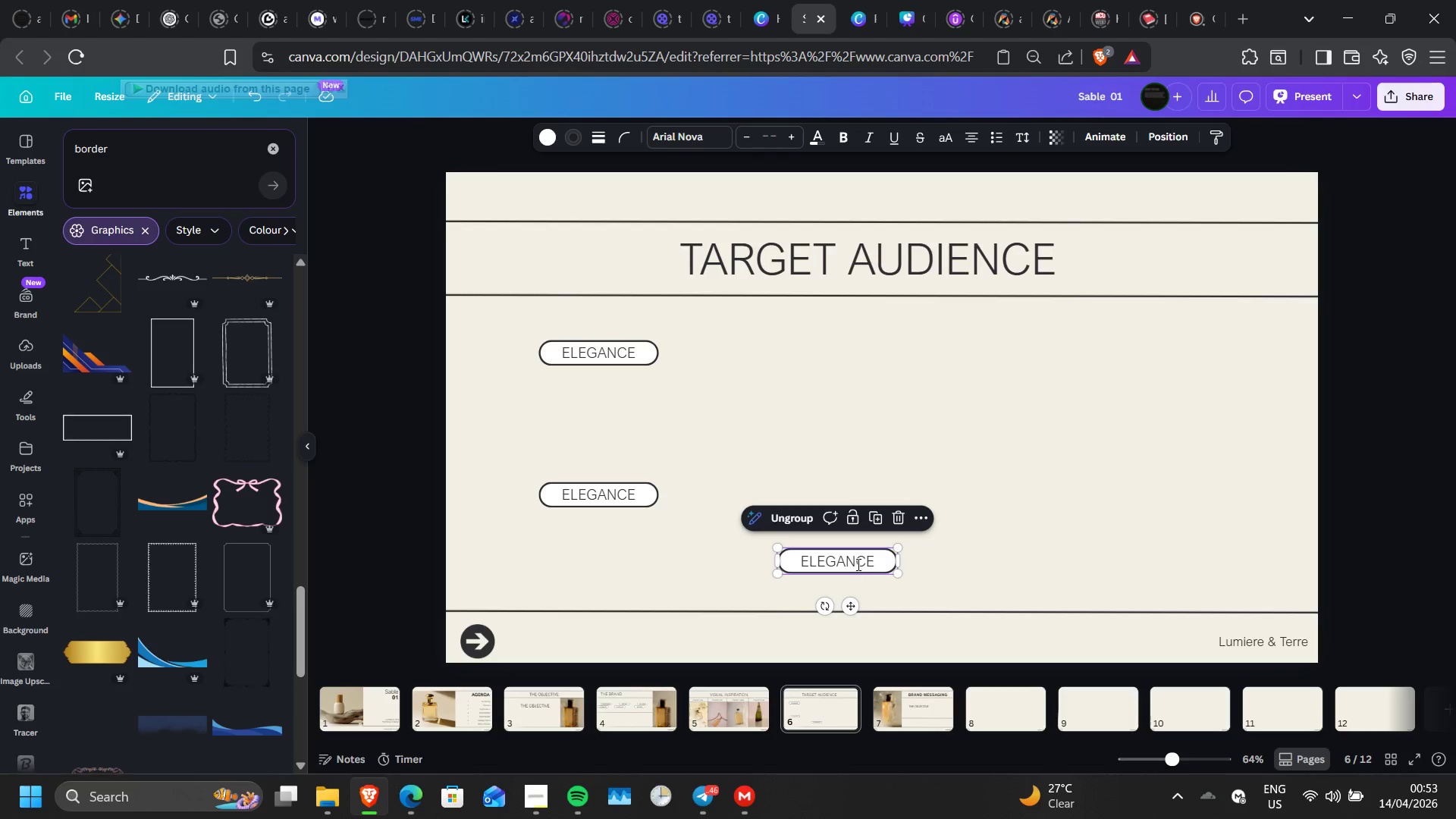 
triple_click([857, 564])
 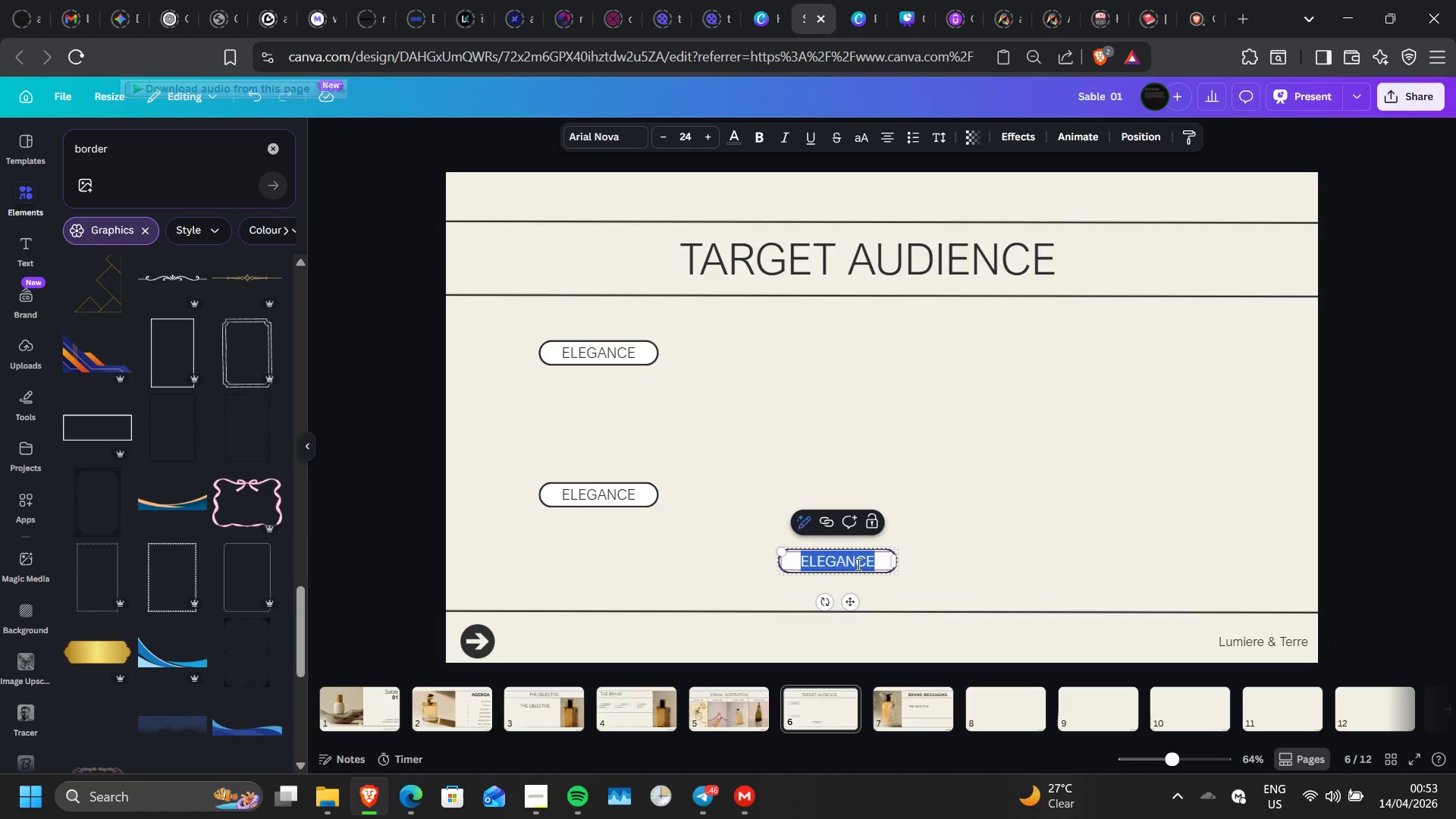 
type(AH)
key(Backspace)
 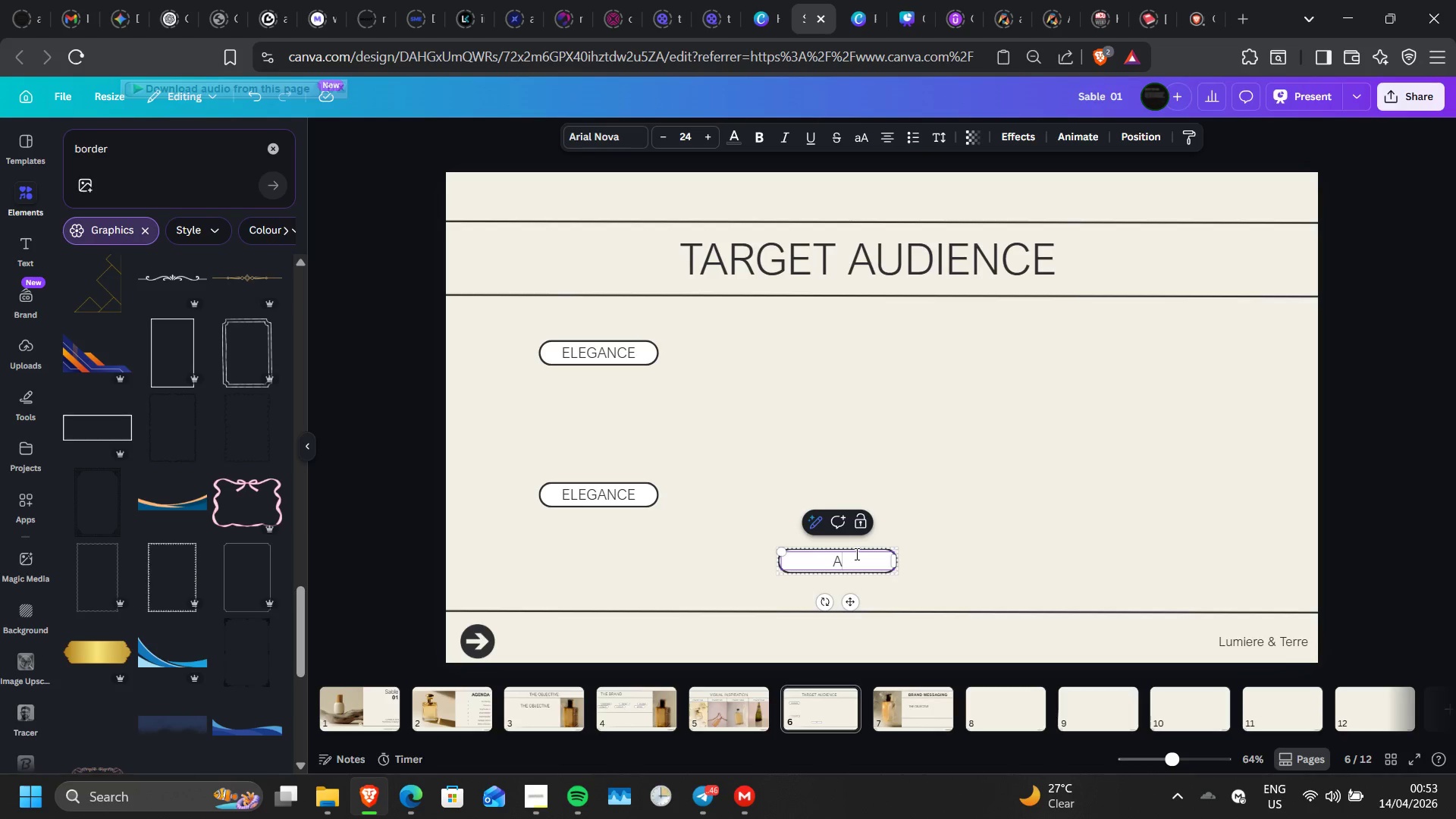 
type(GE 20 -35)
 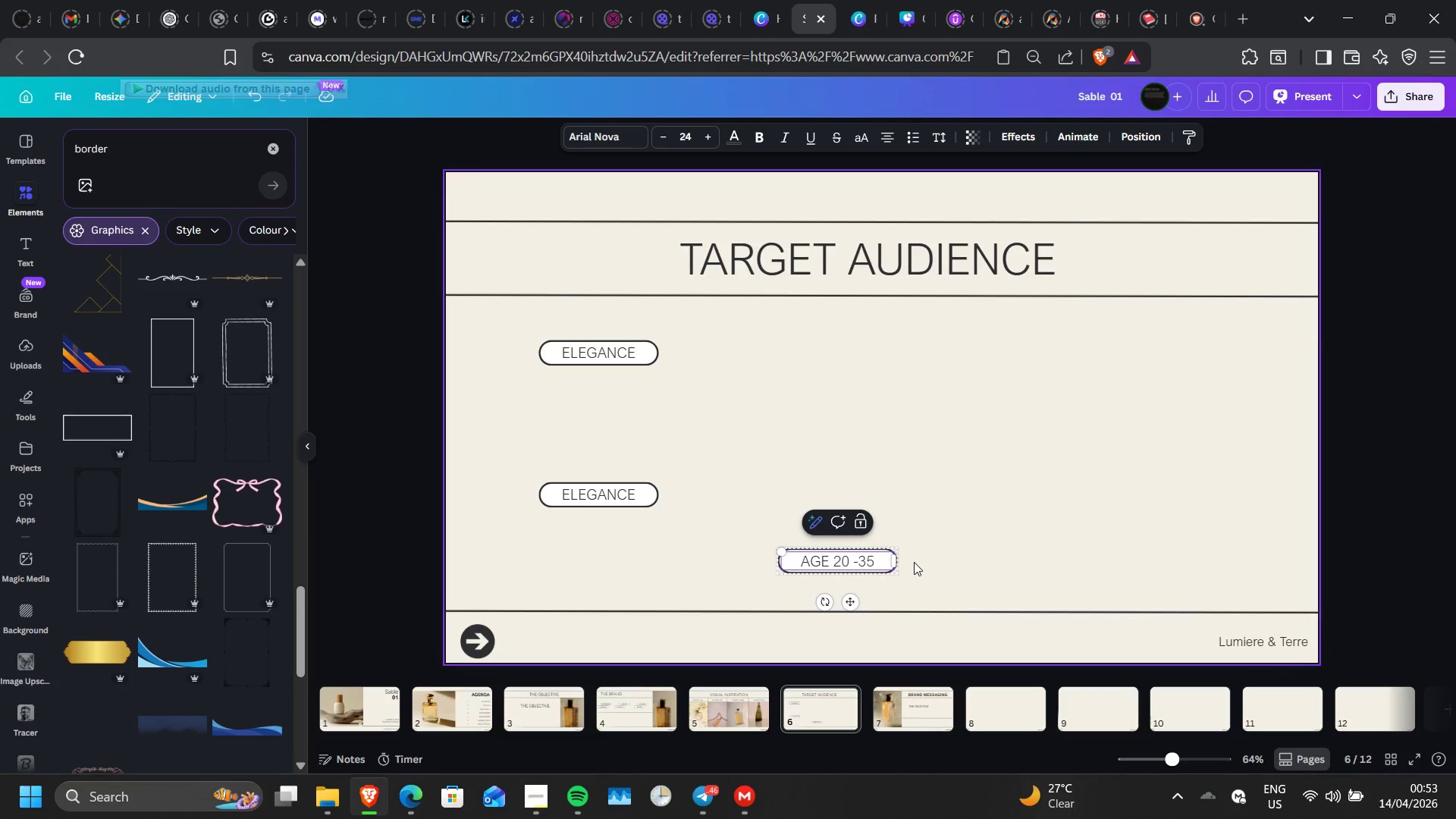 
left_click([914, 562])
 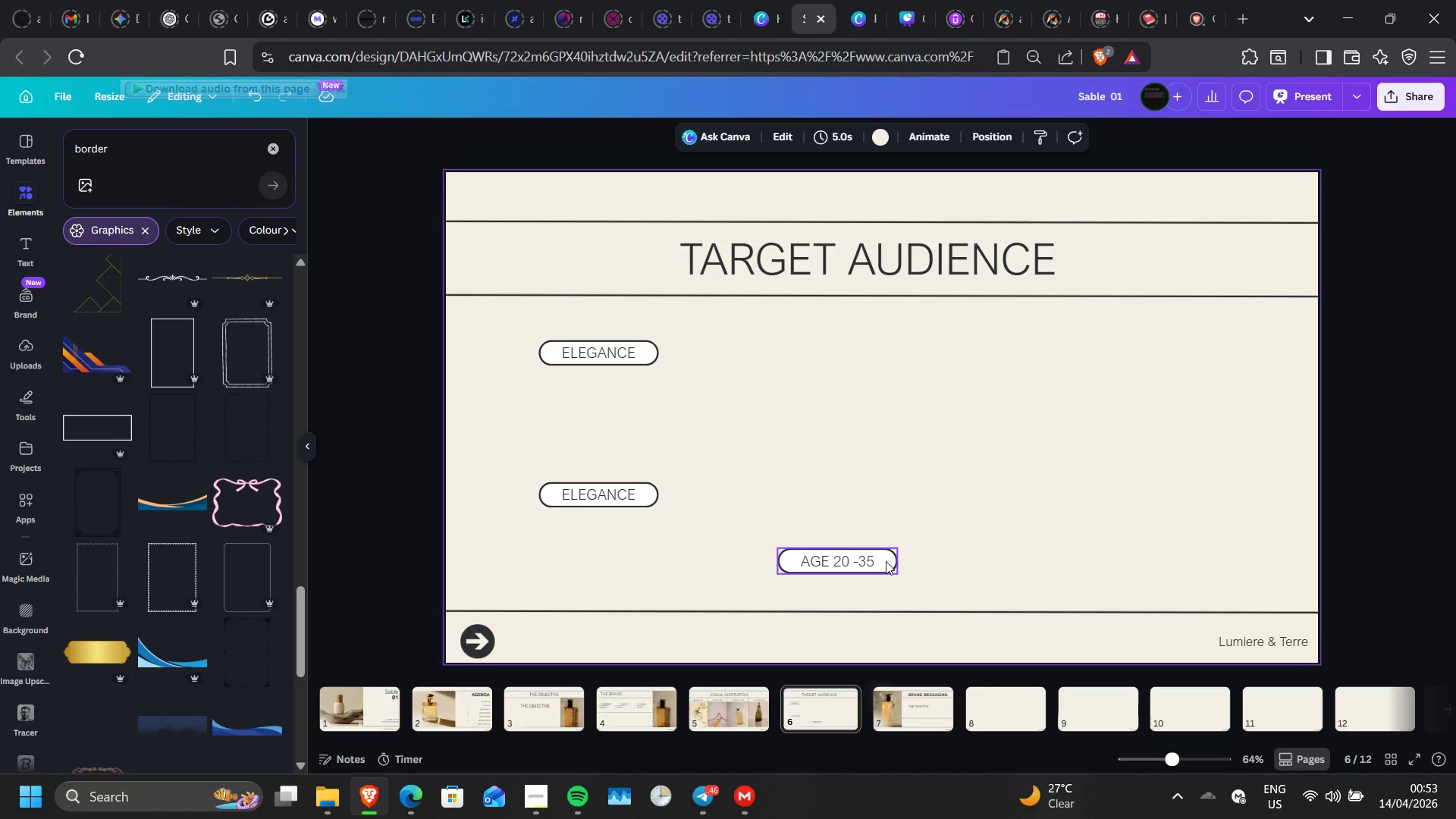 
left_click_drag(start_coordinate=[886, 561], to_coordinate=[905, 560])
 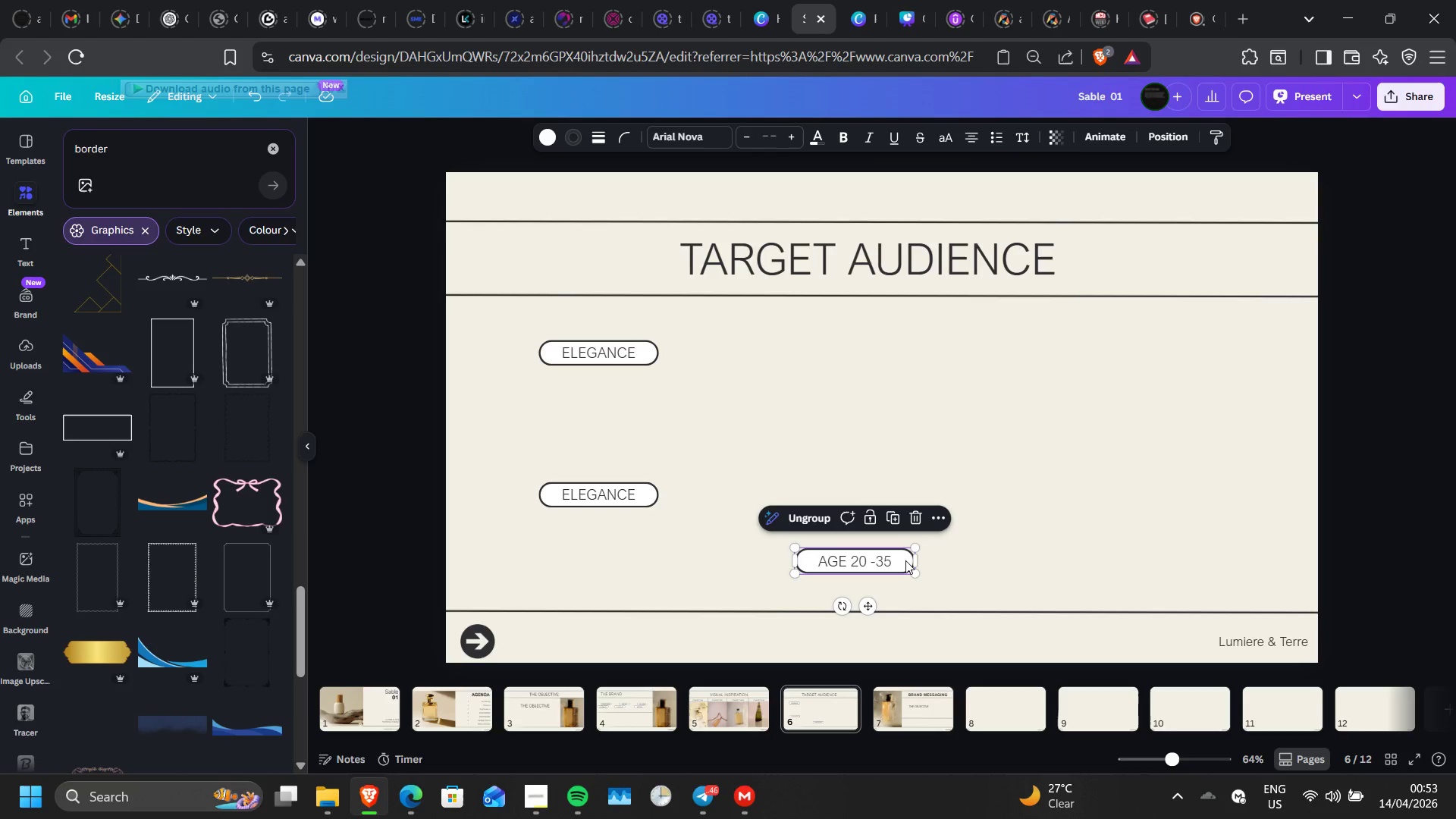 
wait(7.75)
 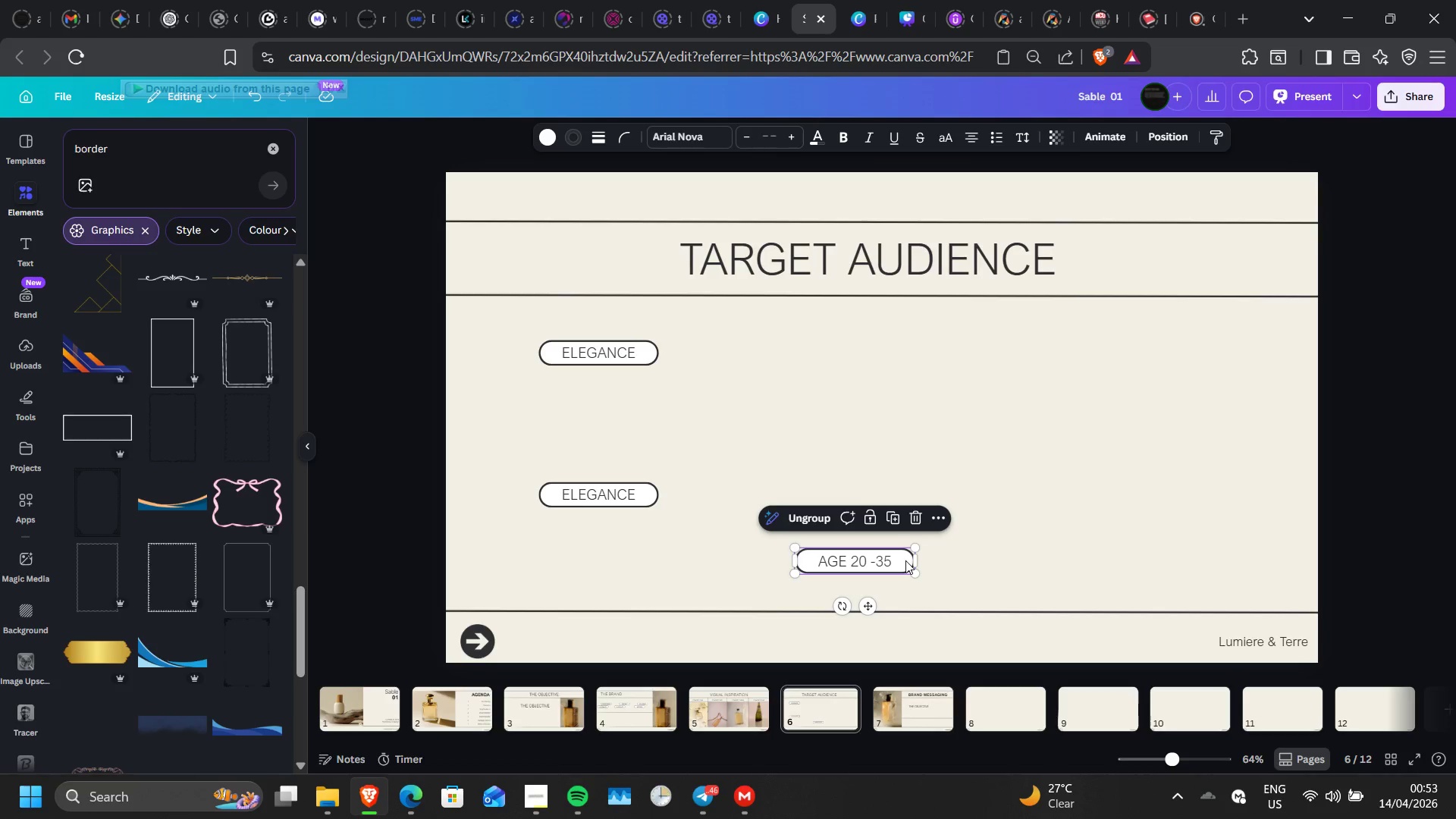 
left_click([887, 520])
 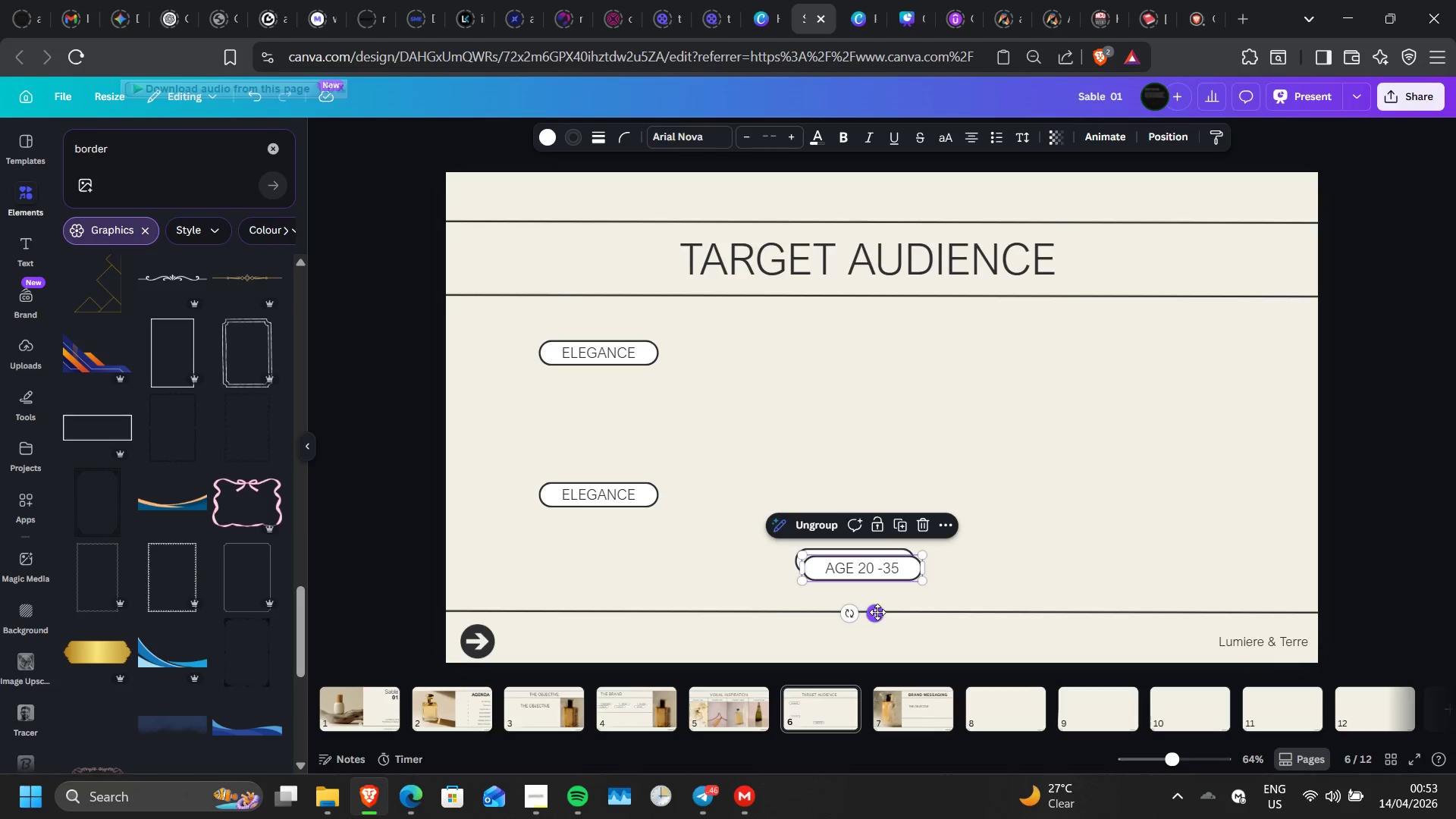 
left_click_drag(start_coordinate=[877, 612], to_coordinate=[1174, 607])
 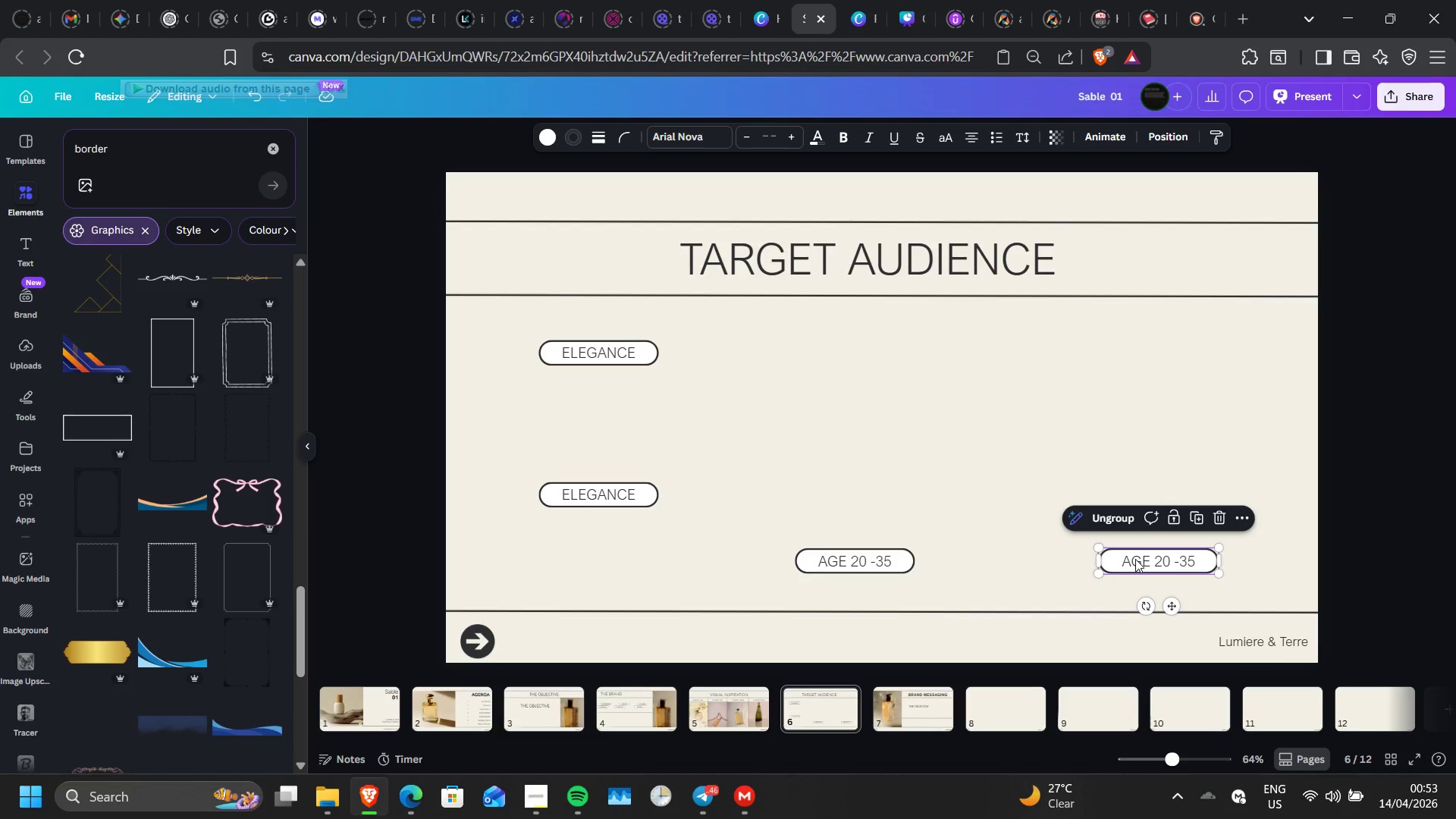 
double_click([1135, 559])
 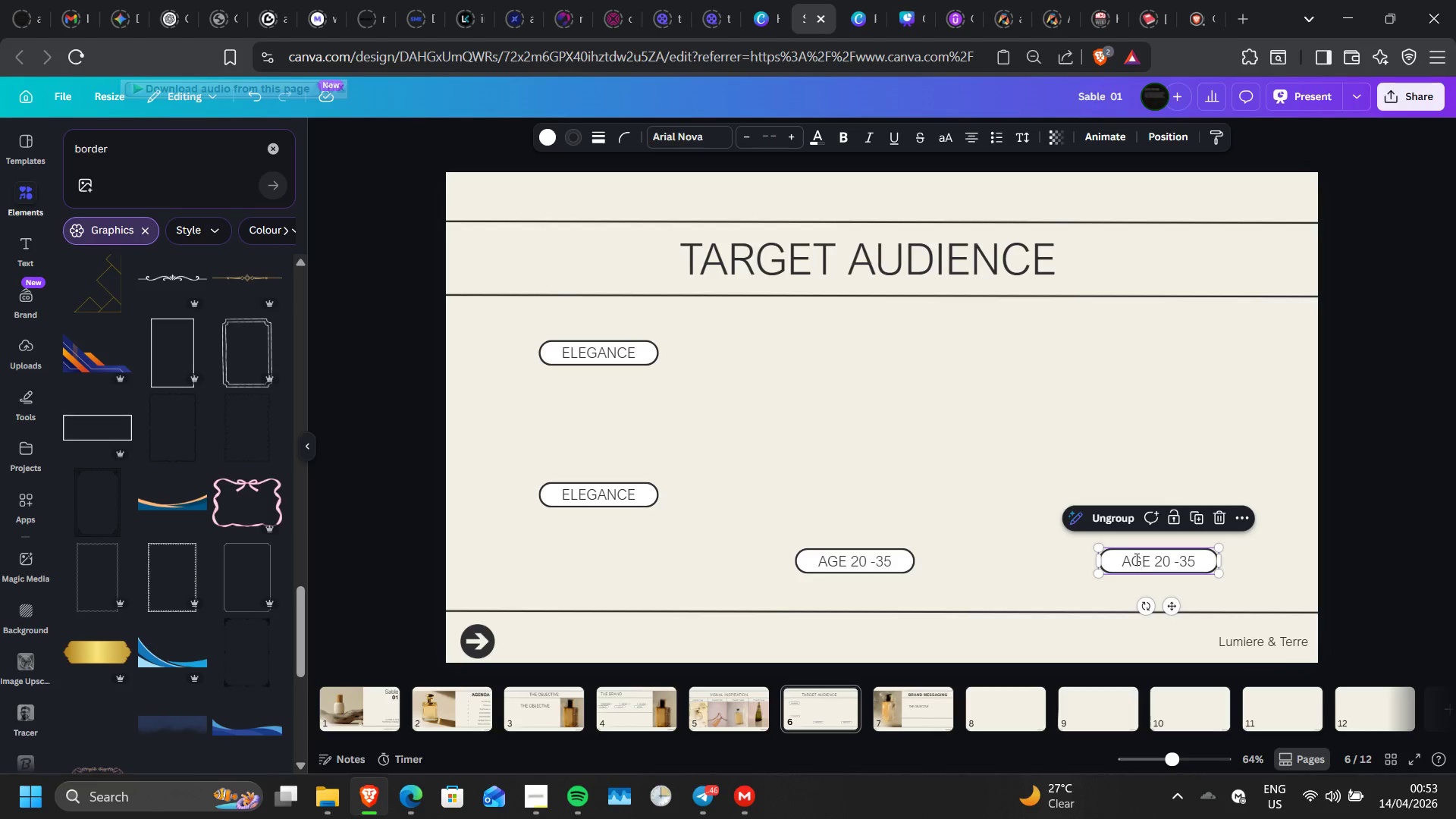 
triple_click([1135, 559])
 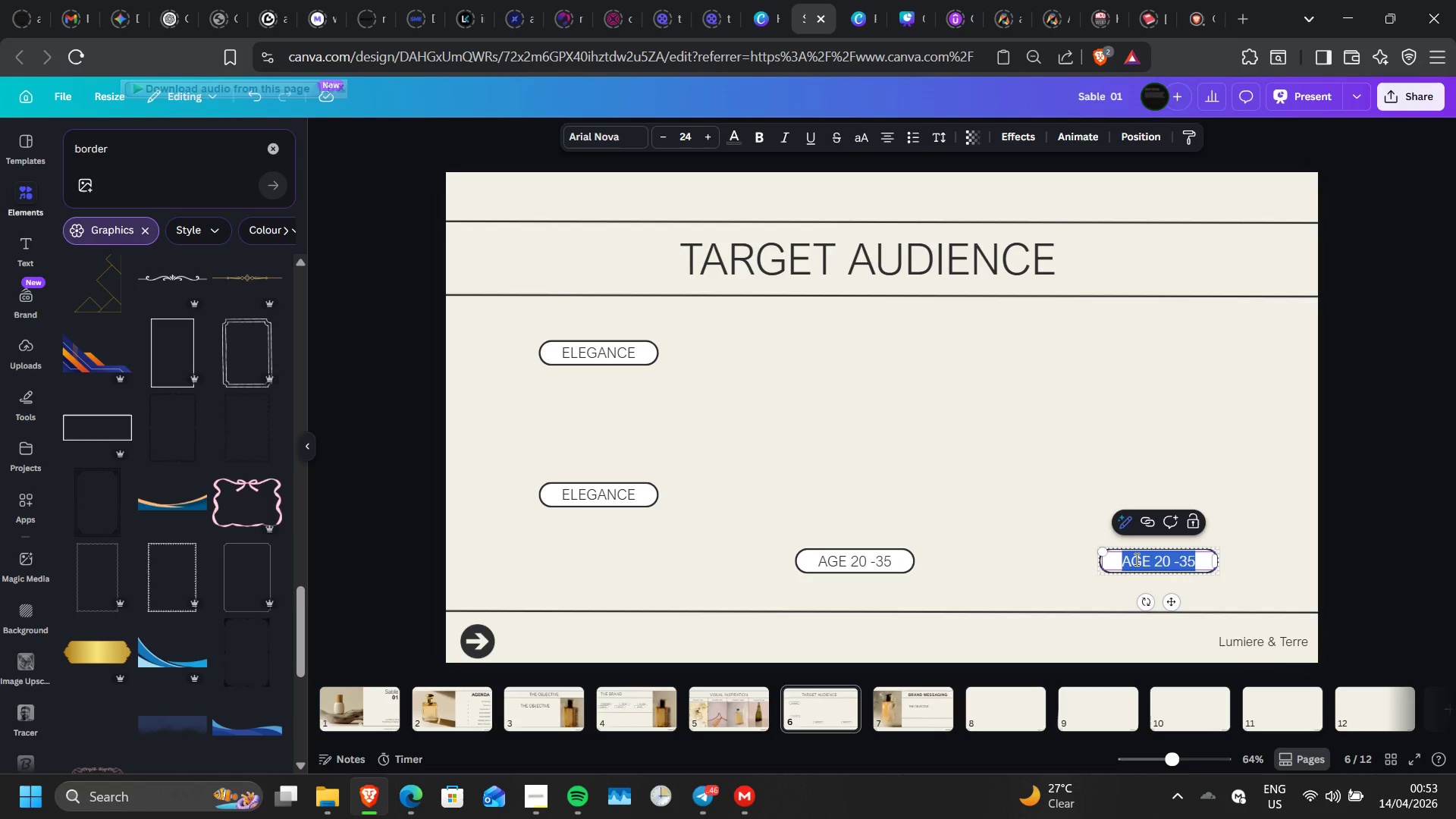 
type(LOCATION ;)
key(Backspace)
type(; )
key(Backspace)
key(Backspace)
type(; )
key(Backspace)
key(Backspace)
type(:)
key(Backspace)
type(: WORLDWIDE)
 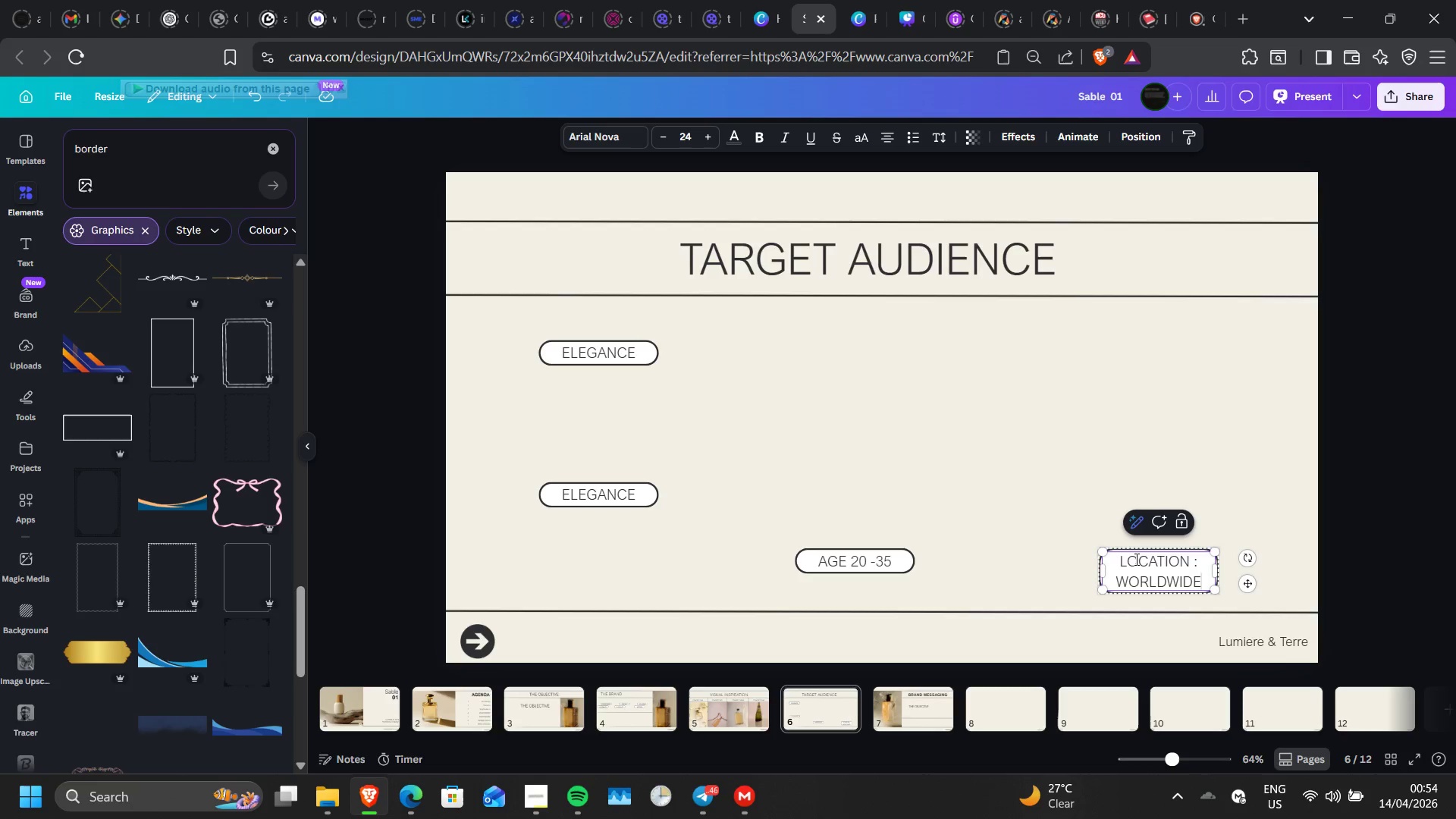 
left_click_drag(start_coordinate=[1219, 565], to_coordinate=[1255, 560])
 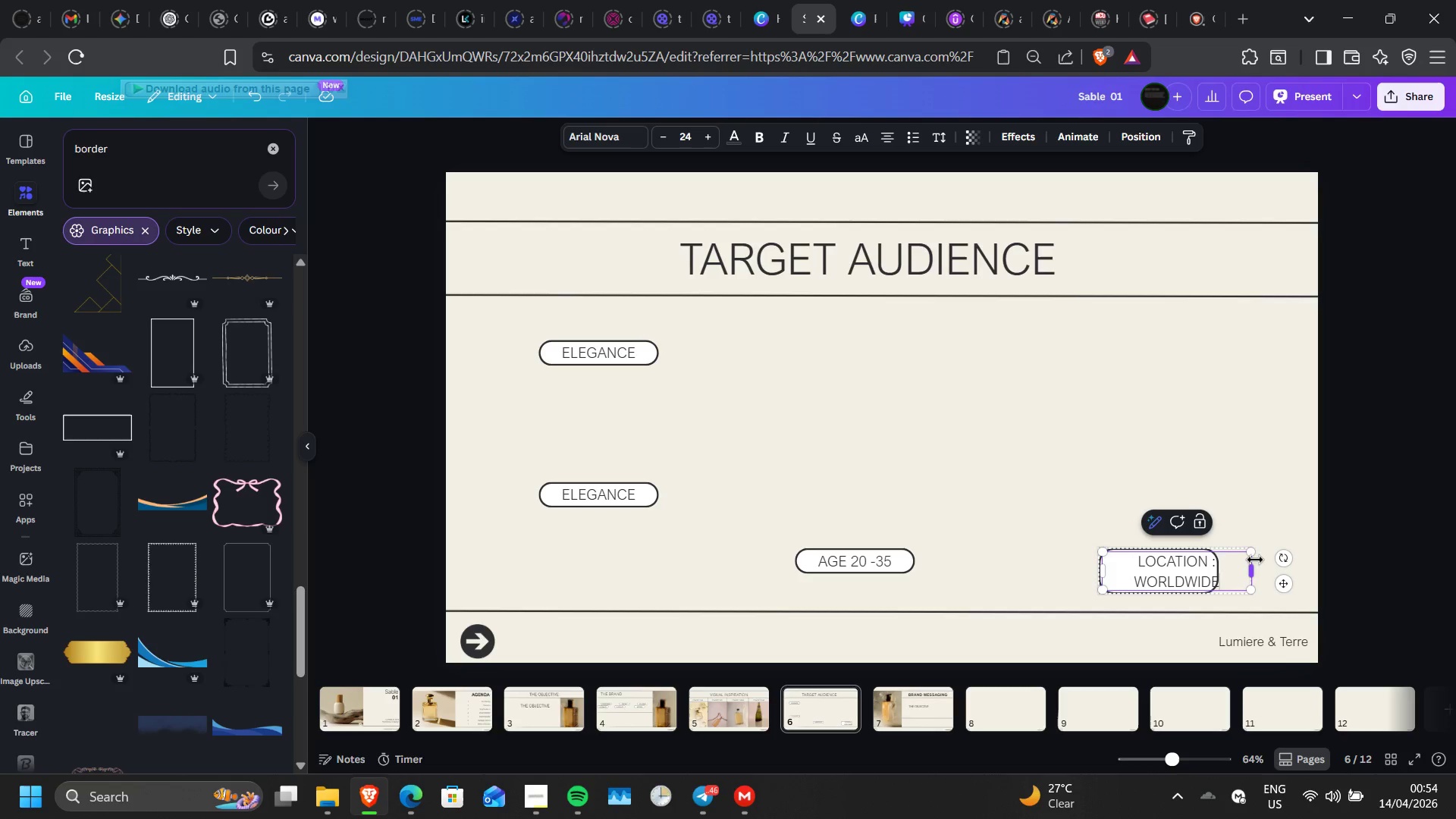 
hold_key(key=ControlLeft, duration=0.64)
 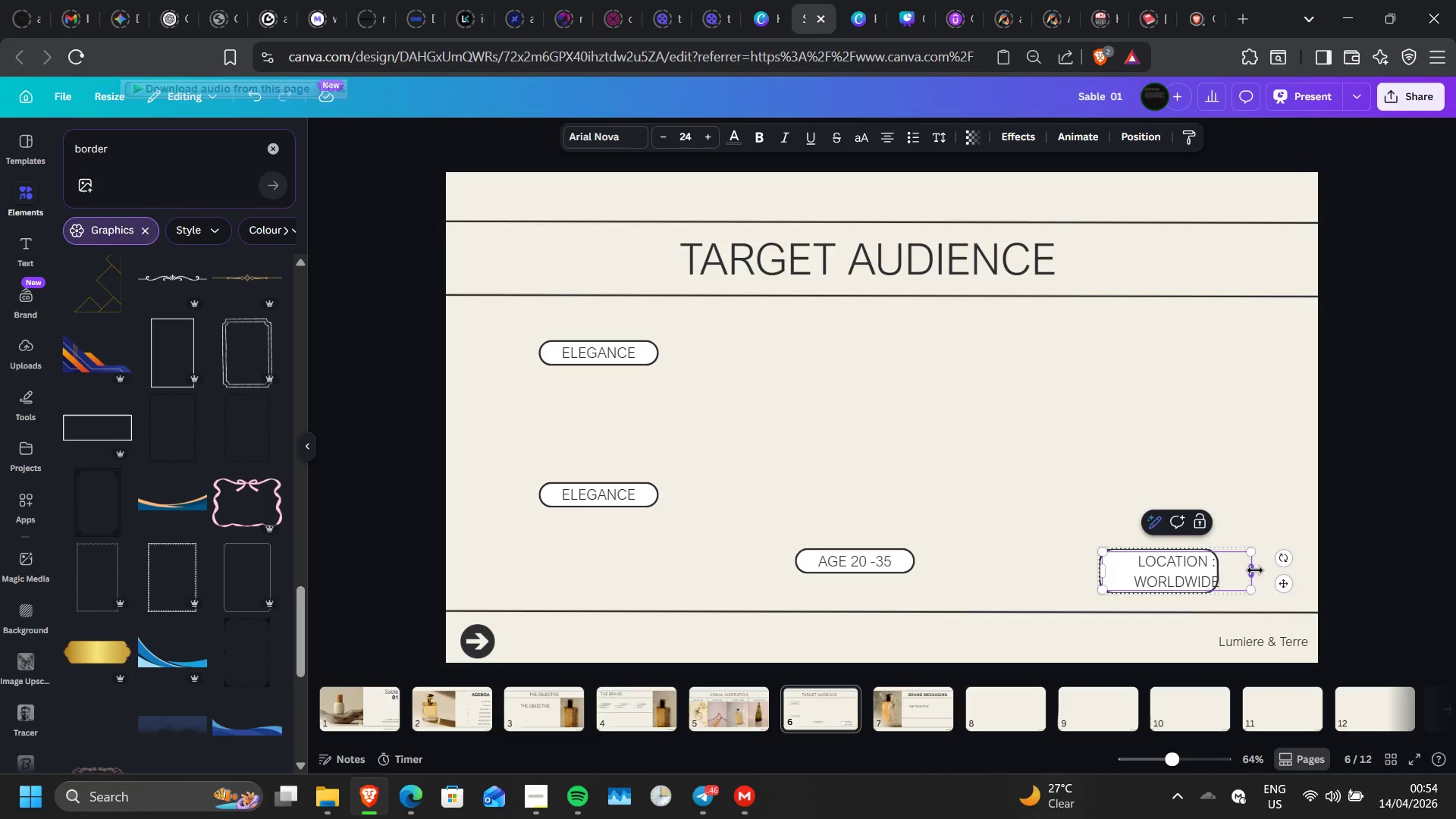 
left_click_drag(start_coordinate=[1255, 570], to_coordinate=[1286, 569])
 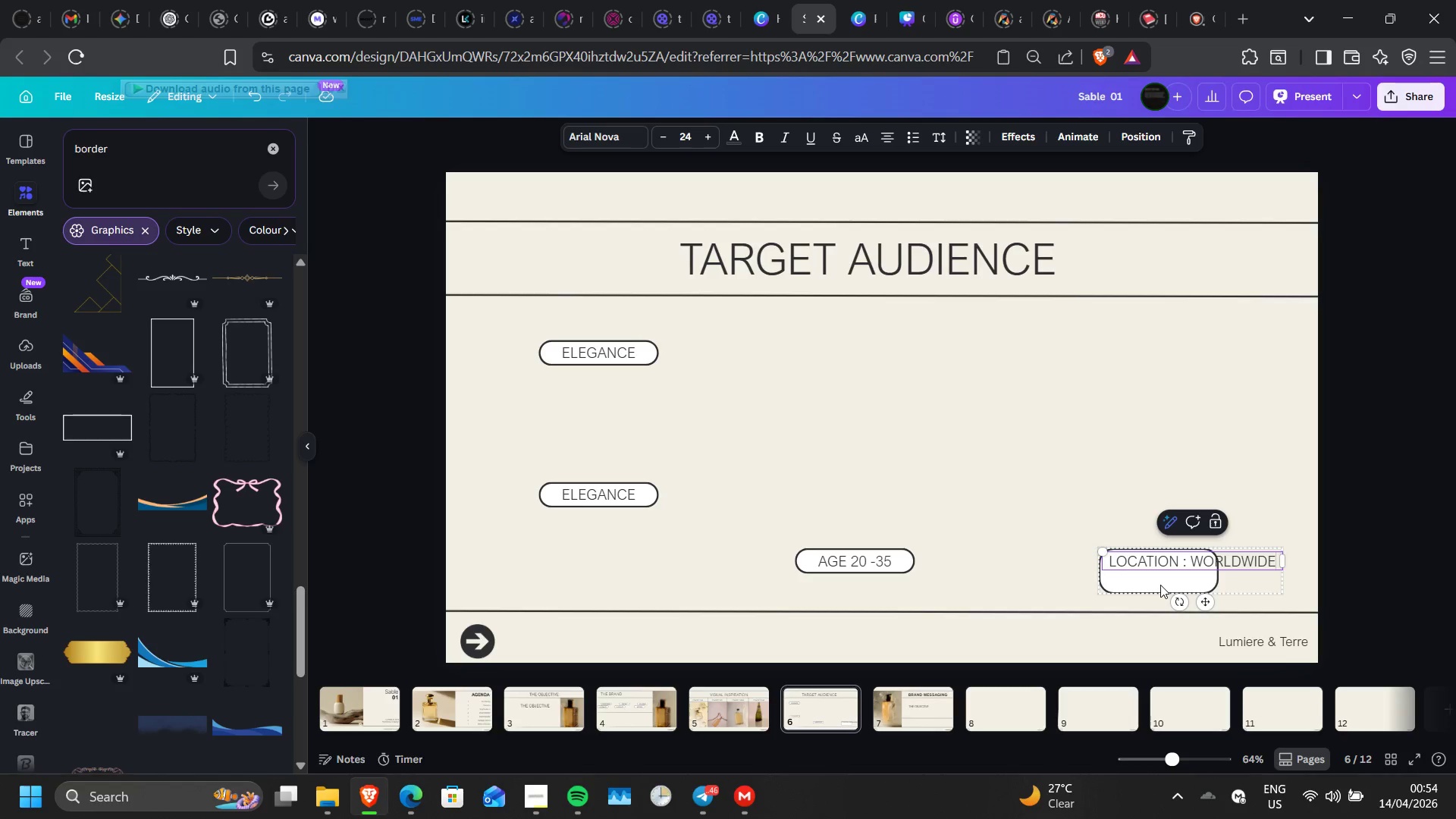 
left_click([1160, 585])
 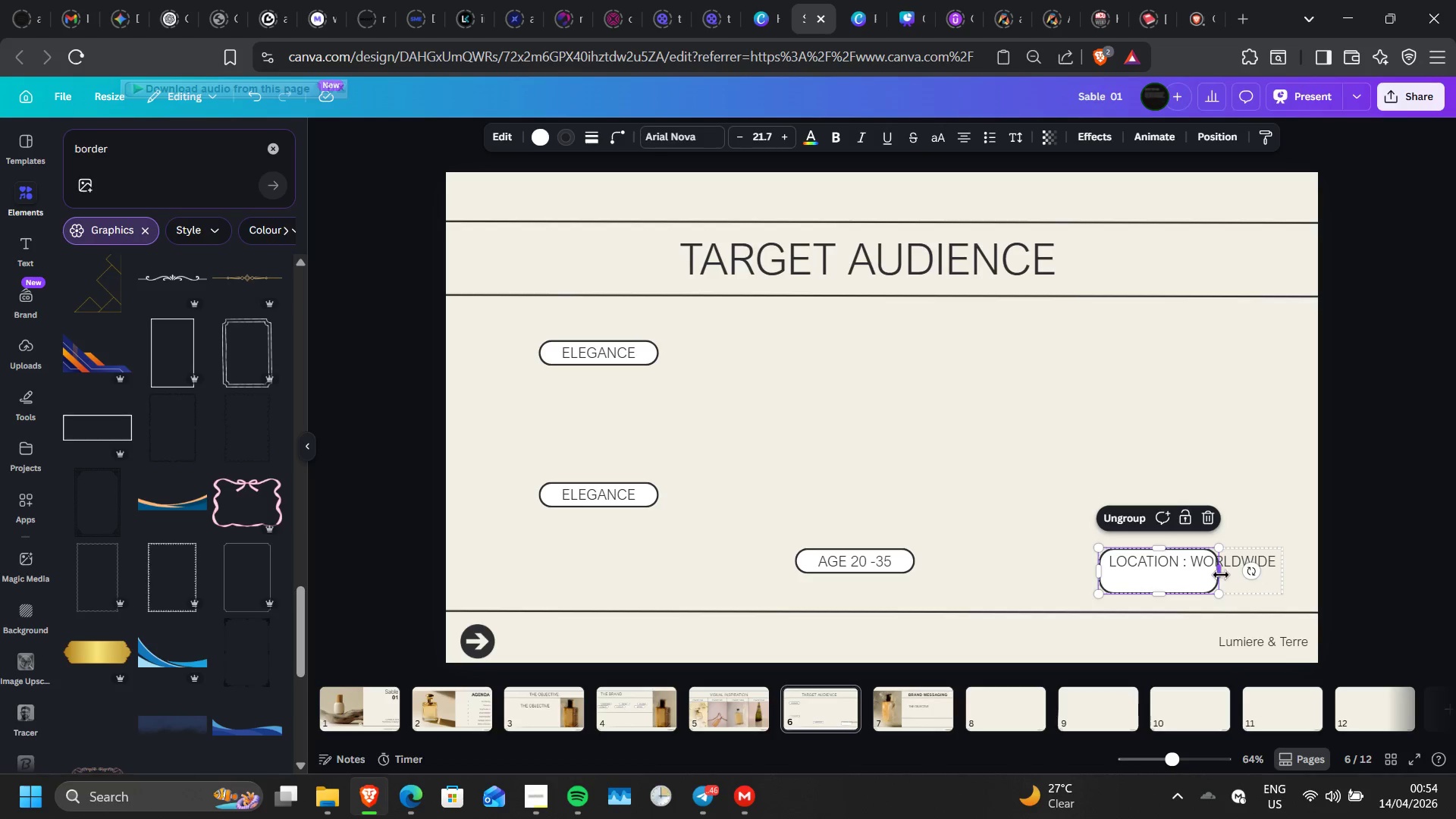 
left_click_drag(start_coordinate=[1221, 575], to_coordinate=[1288, 566])
 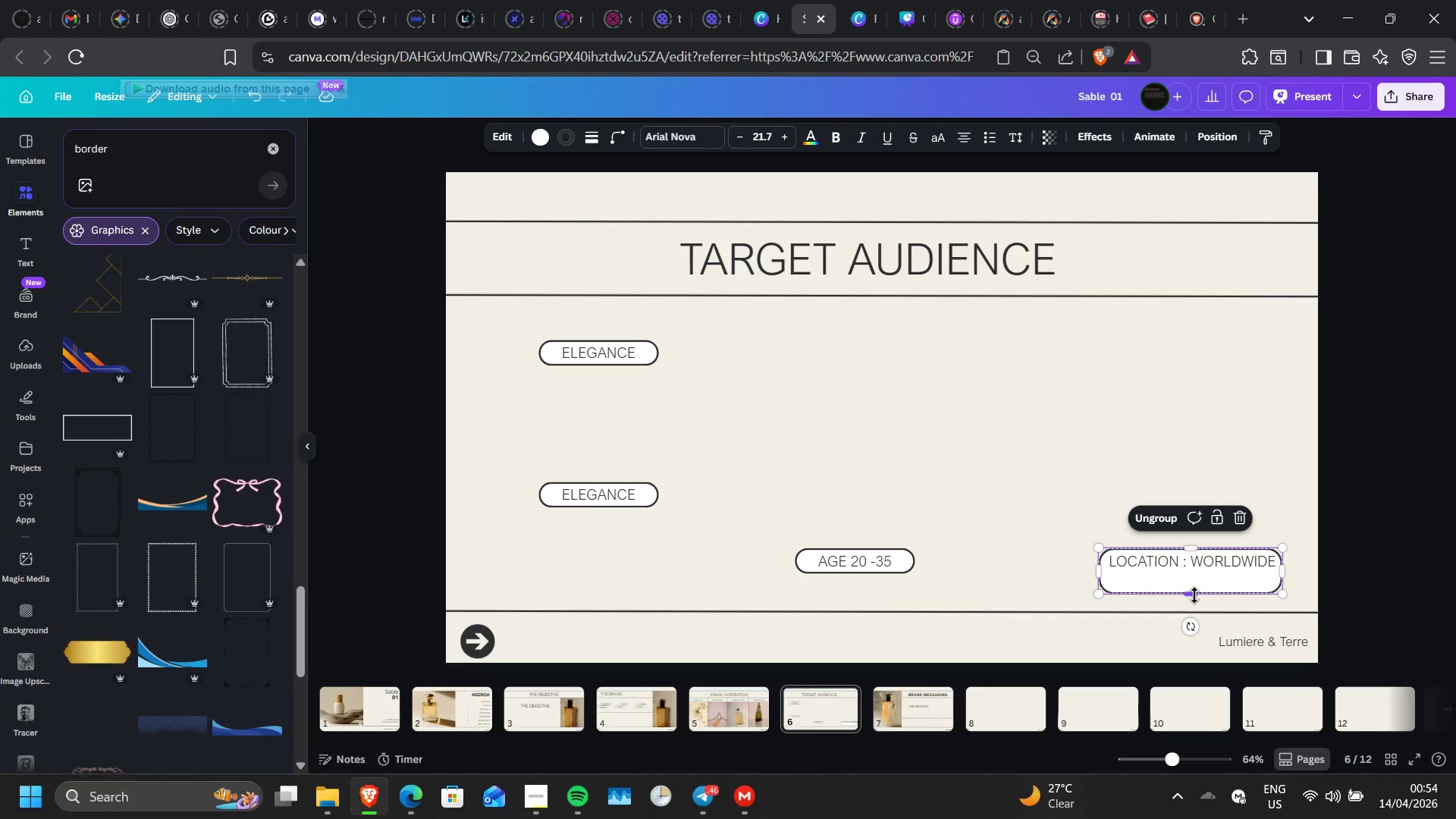 
left_click_drag(start_coordinate=[1194, 595], to_coordinate=[1193, 576])
 